 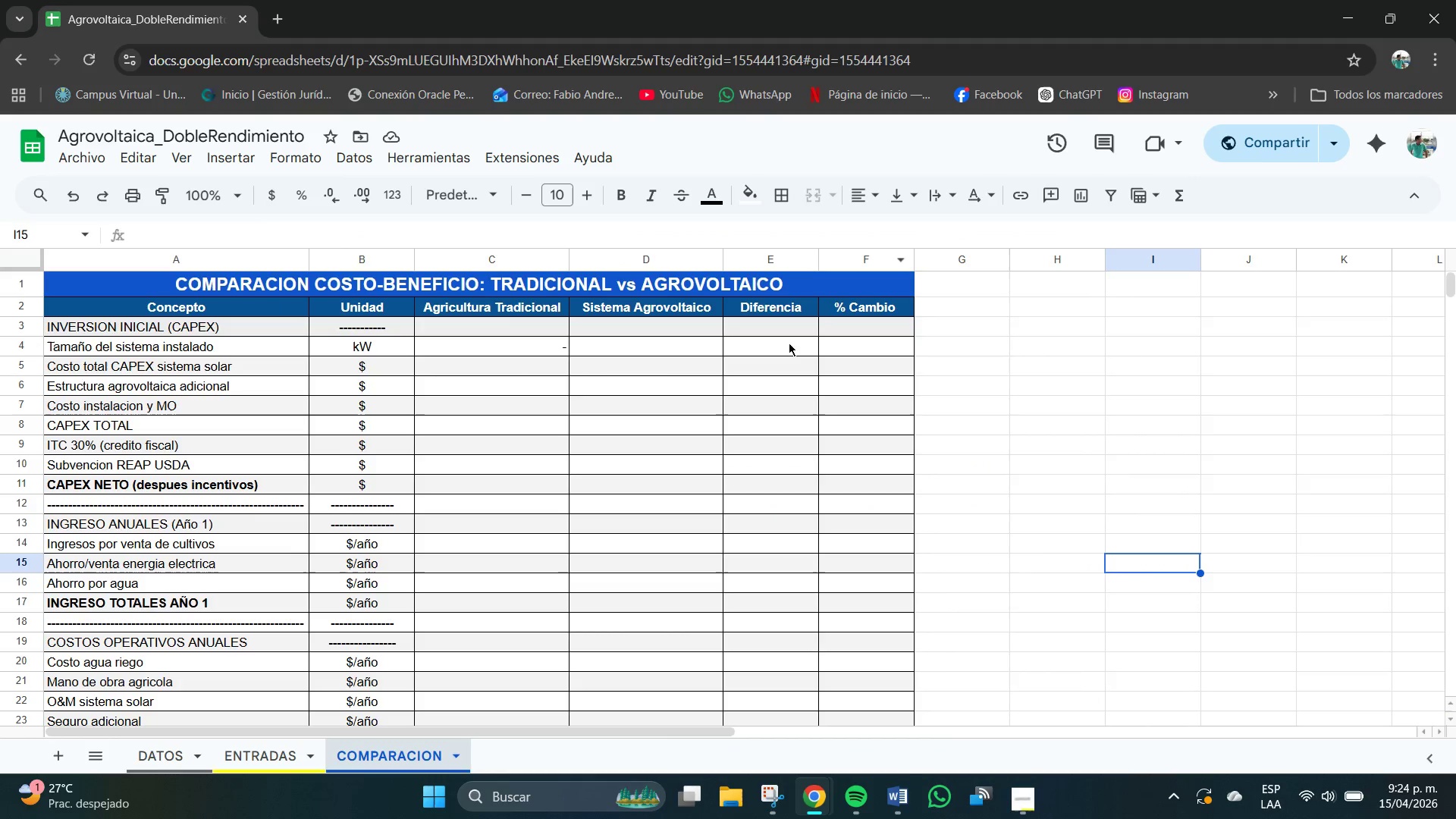 
left_click([515, 344])
 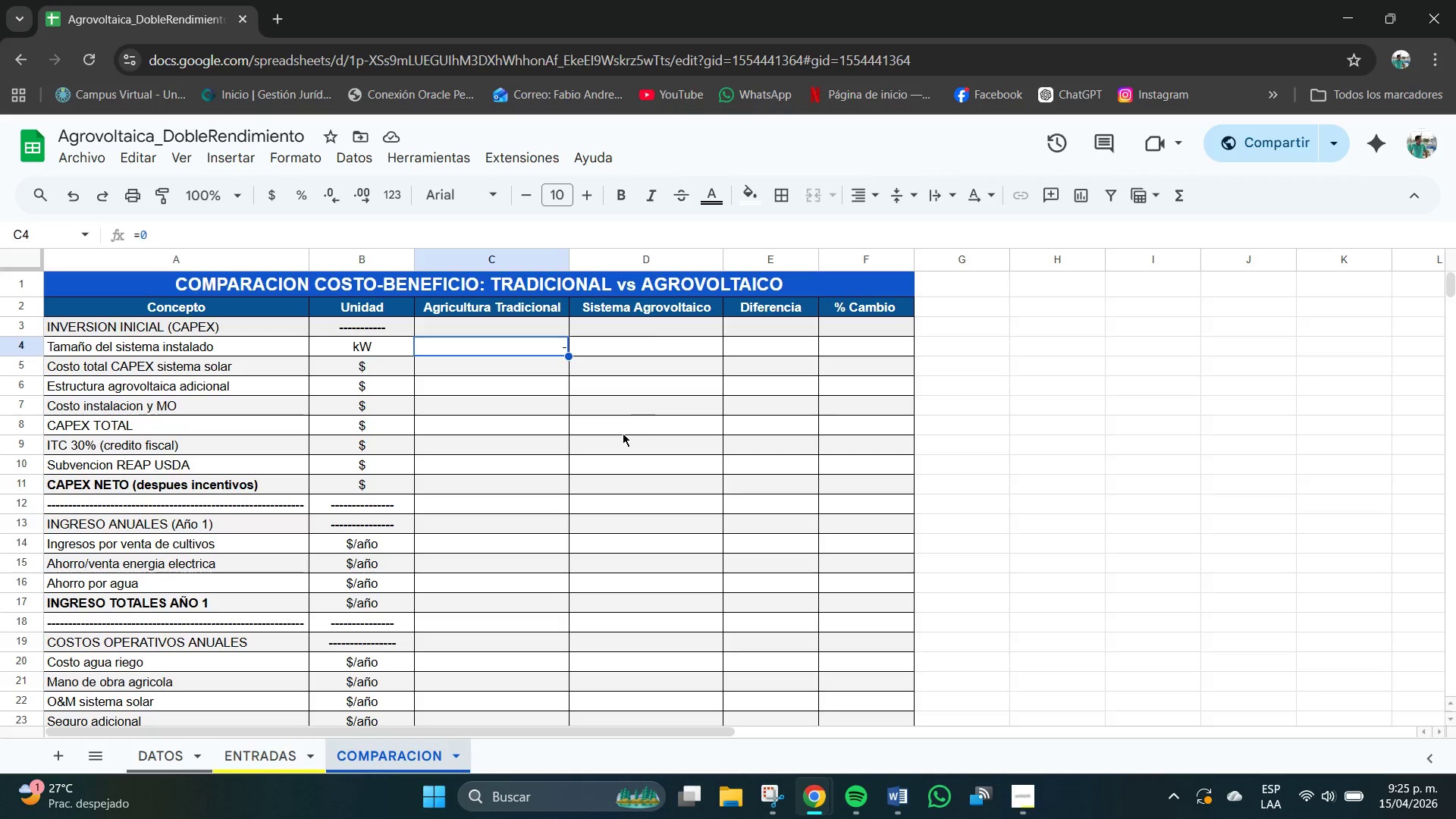 
wait(6.27)
 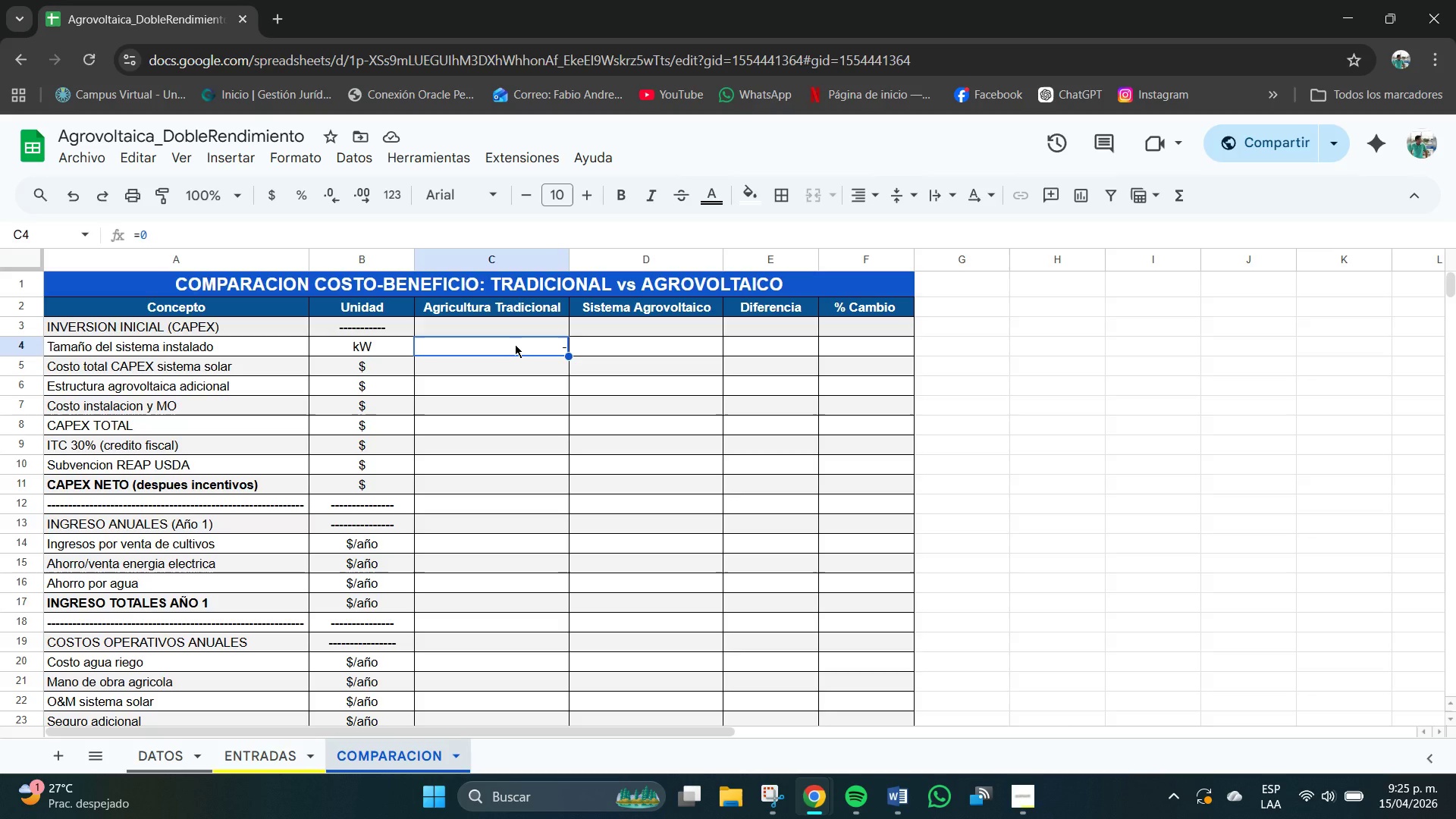 
left_click_drag(start_coordinate=[566, 356], to_coordinate=[560, 366])
 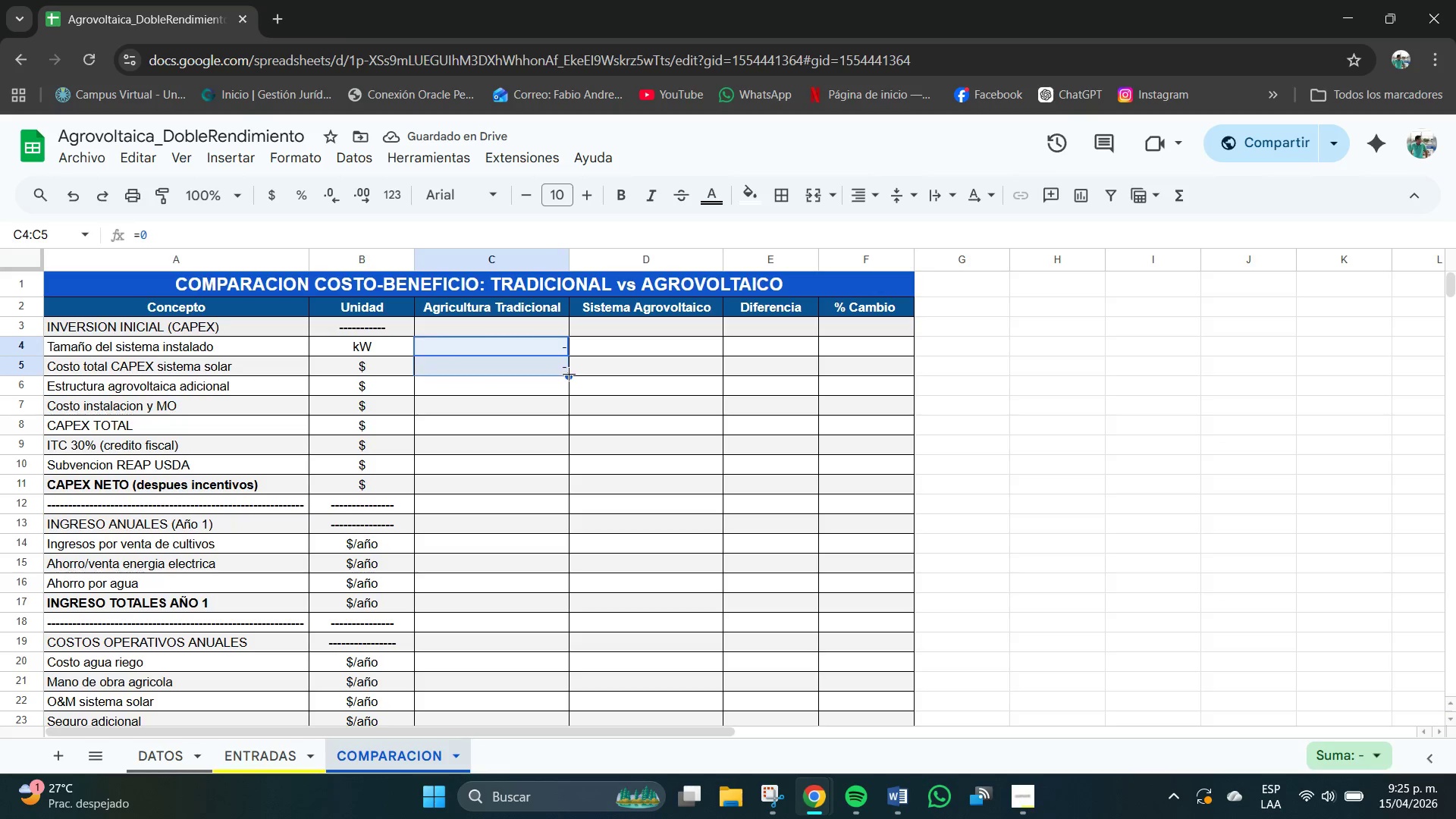 
left_click_drag(start_coordinate=[567, 377], to_coordinate=[559, 509])
 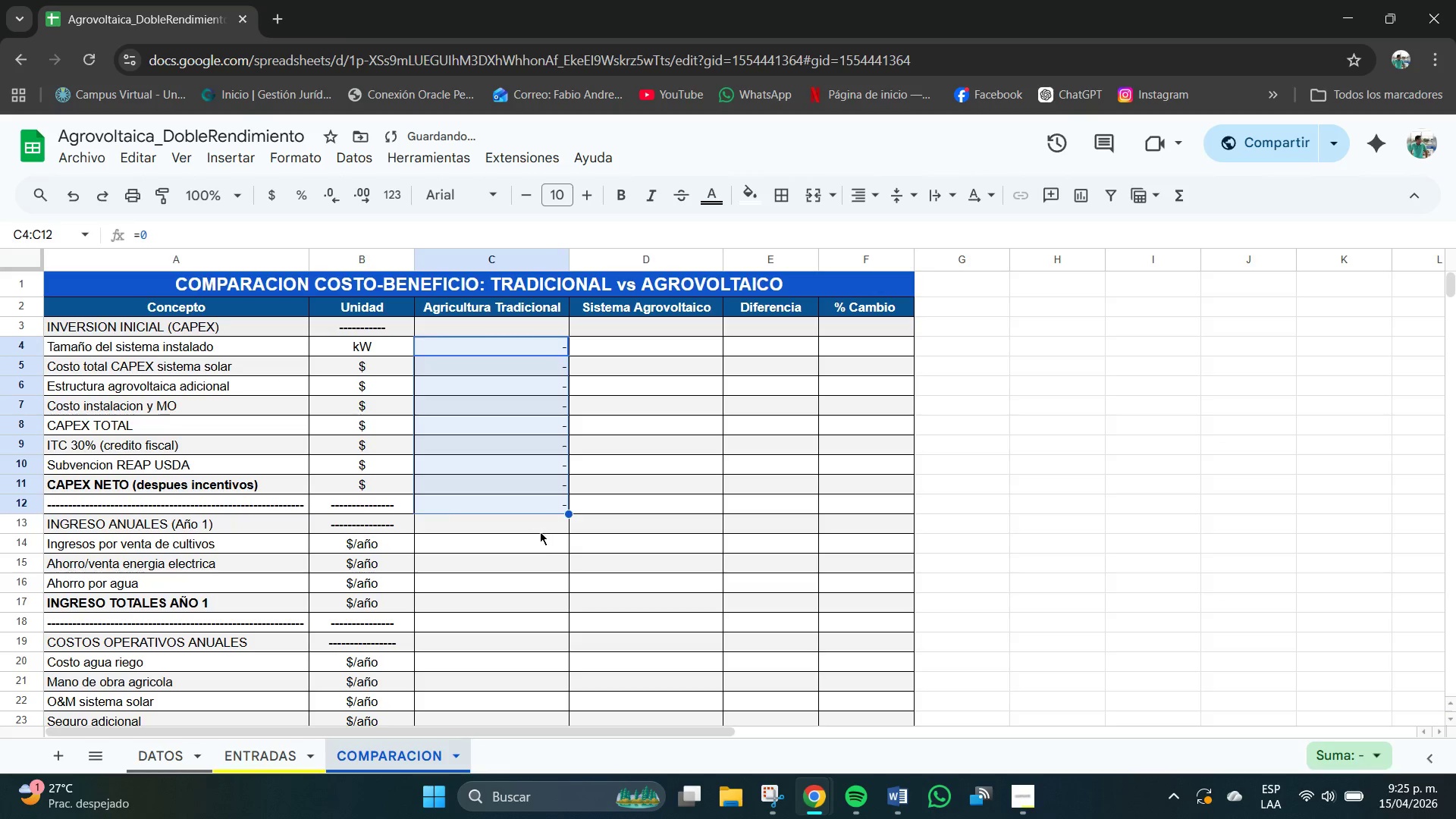 
left_click([537, 533])
 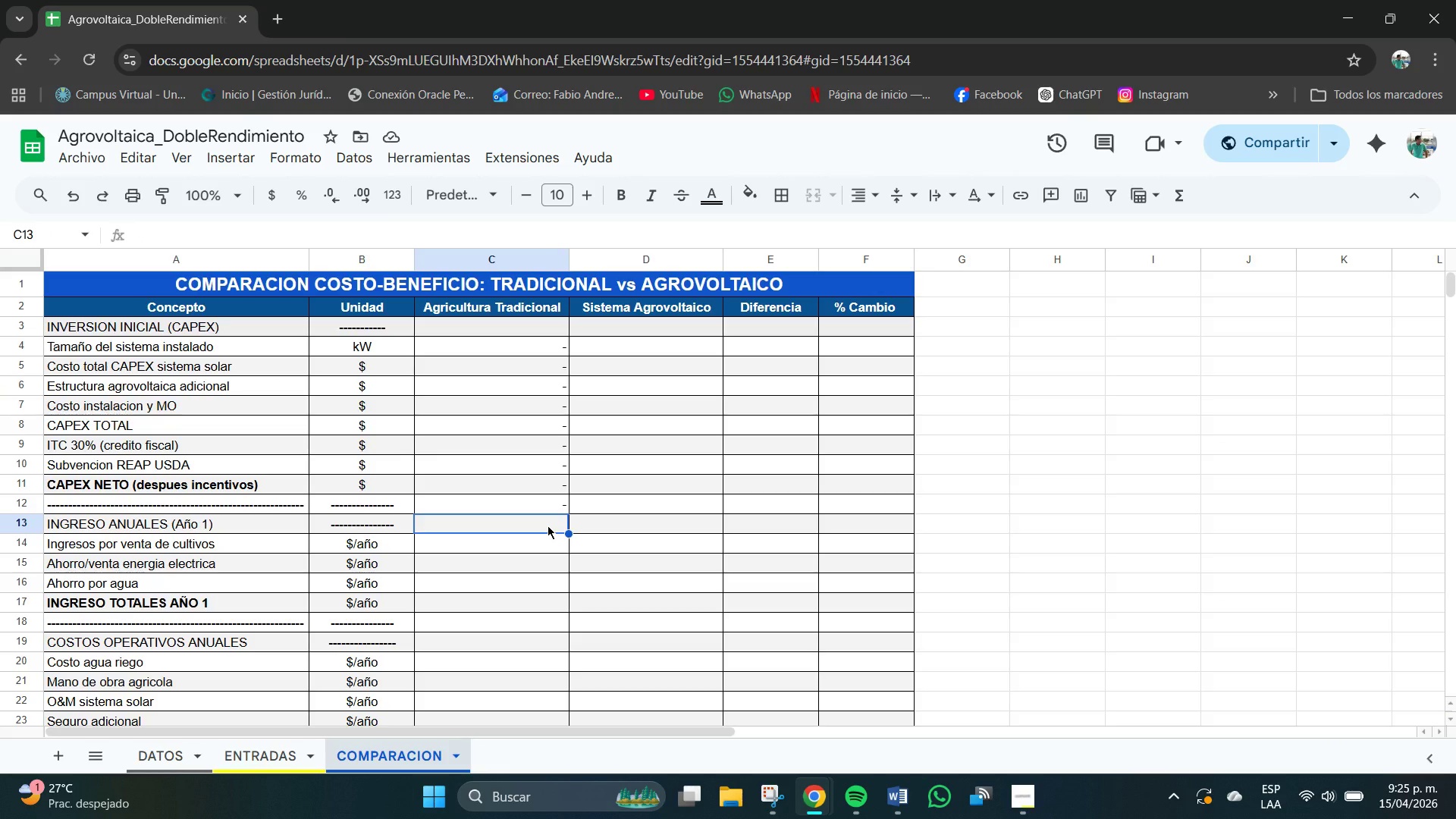 
wait(7.33)
 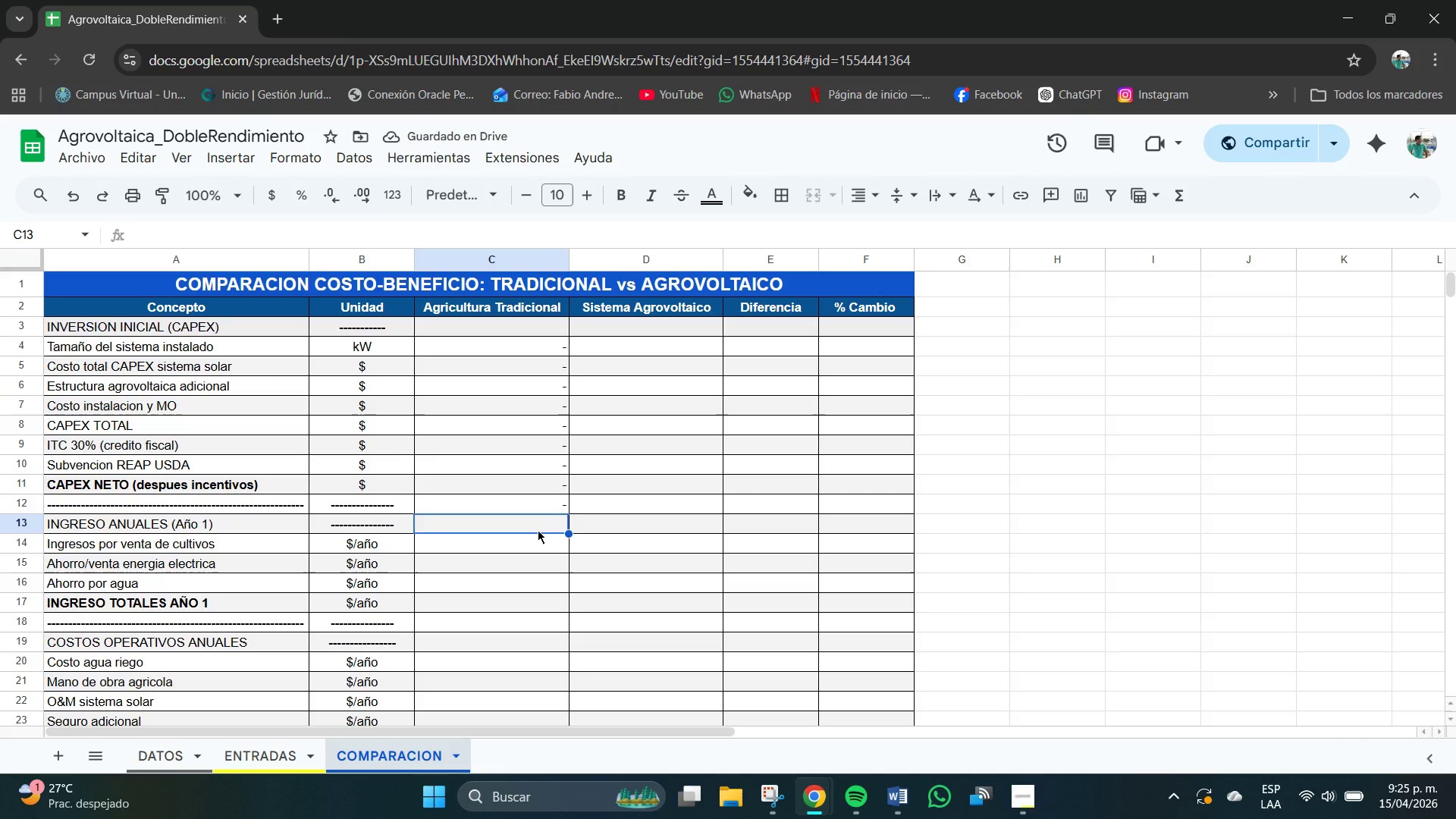 
left_click([559, 508])
 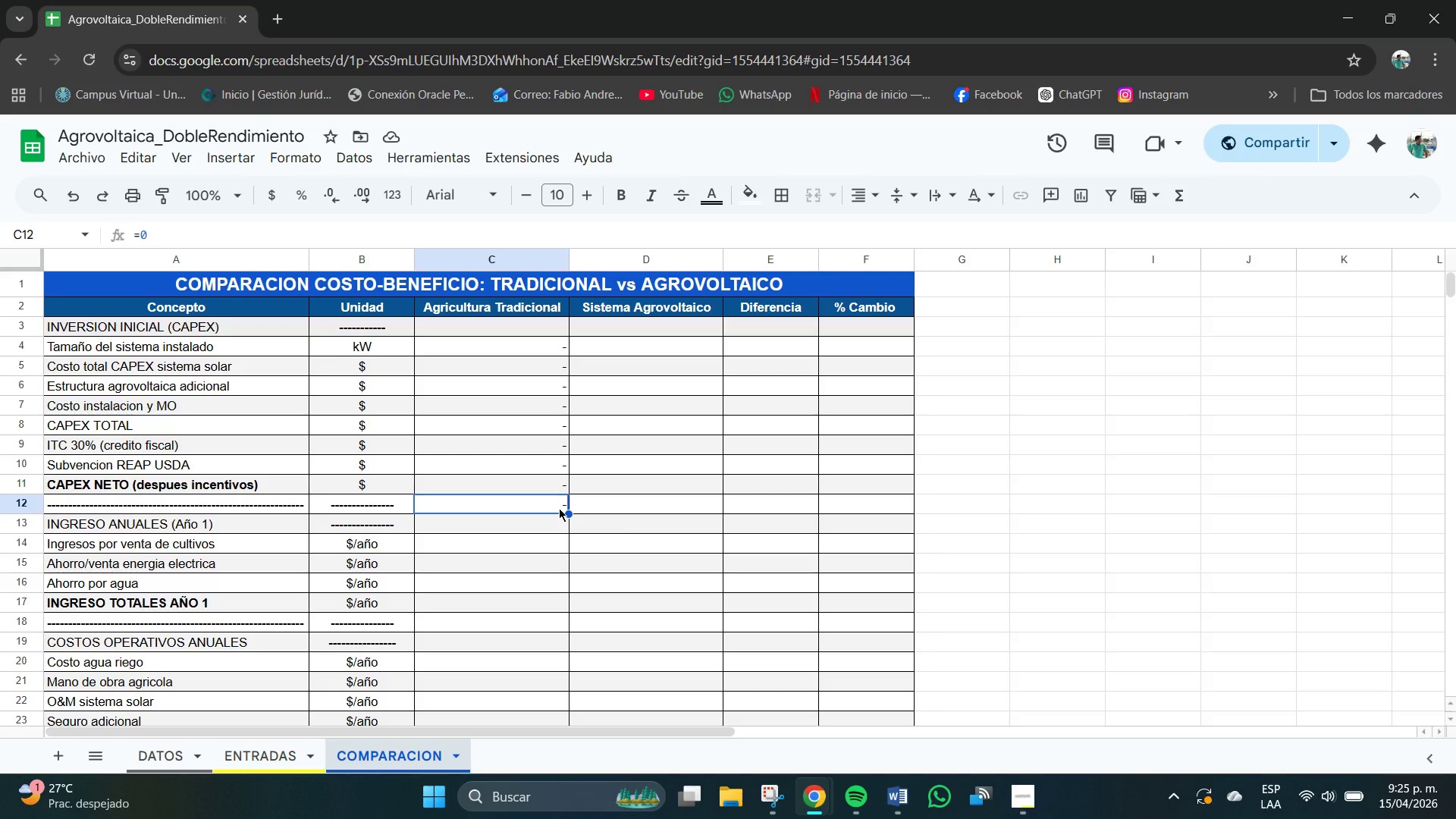 
key(Delete)
 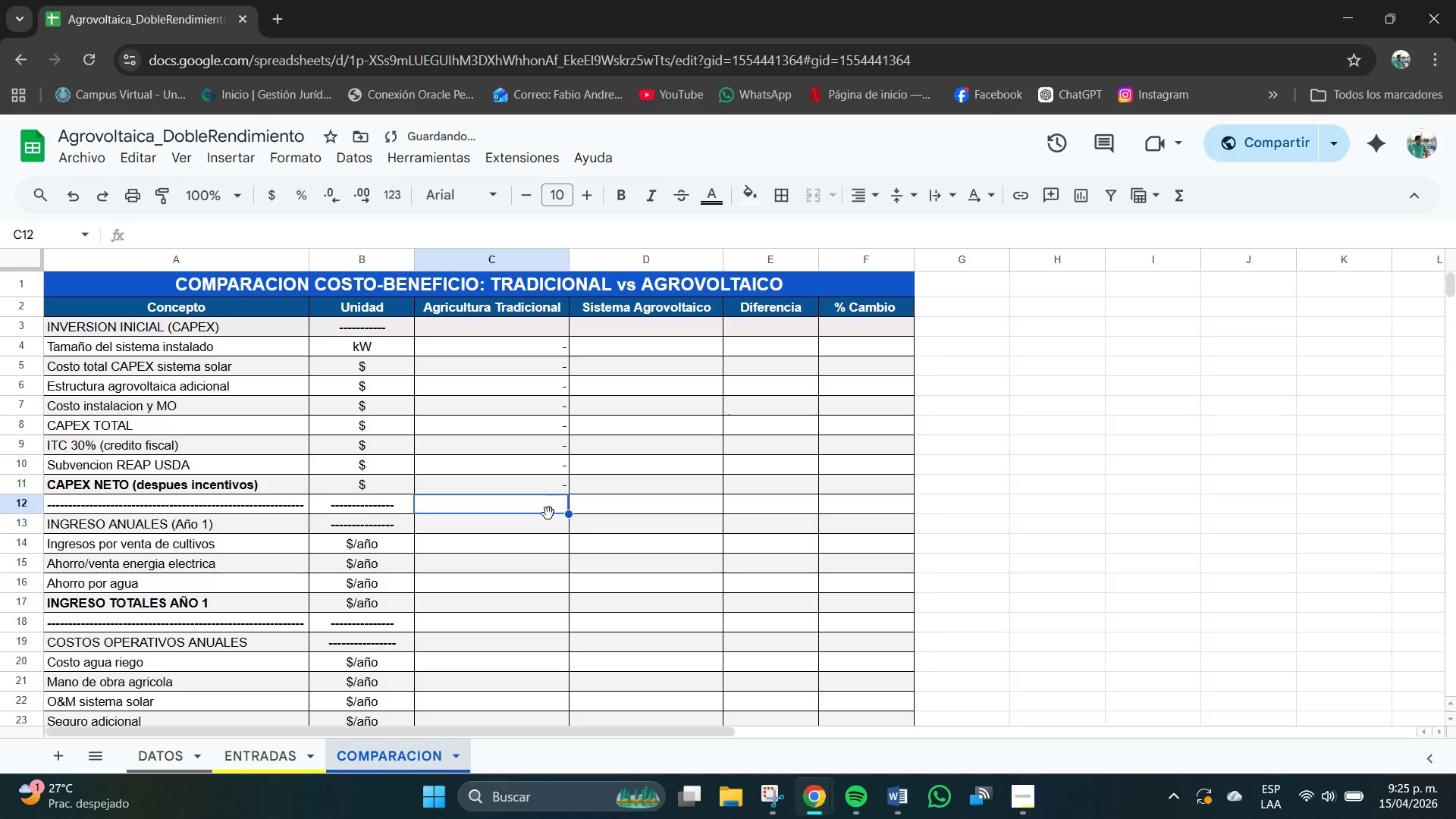 
left_click([561, 532])
 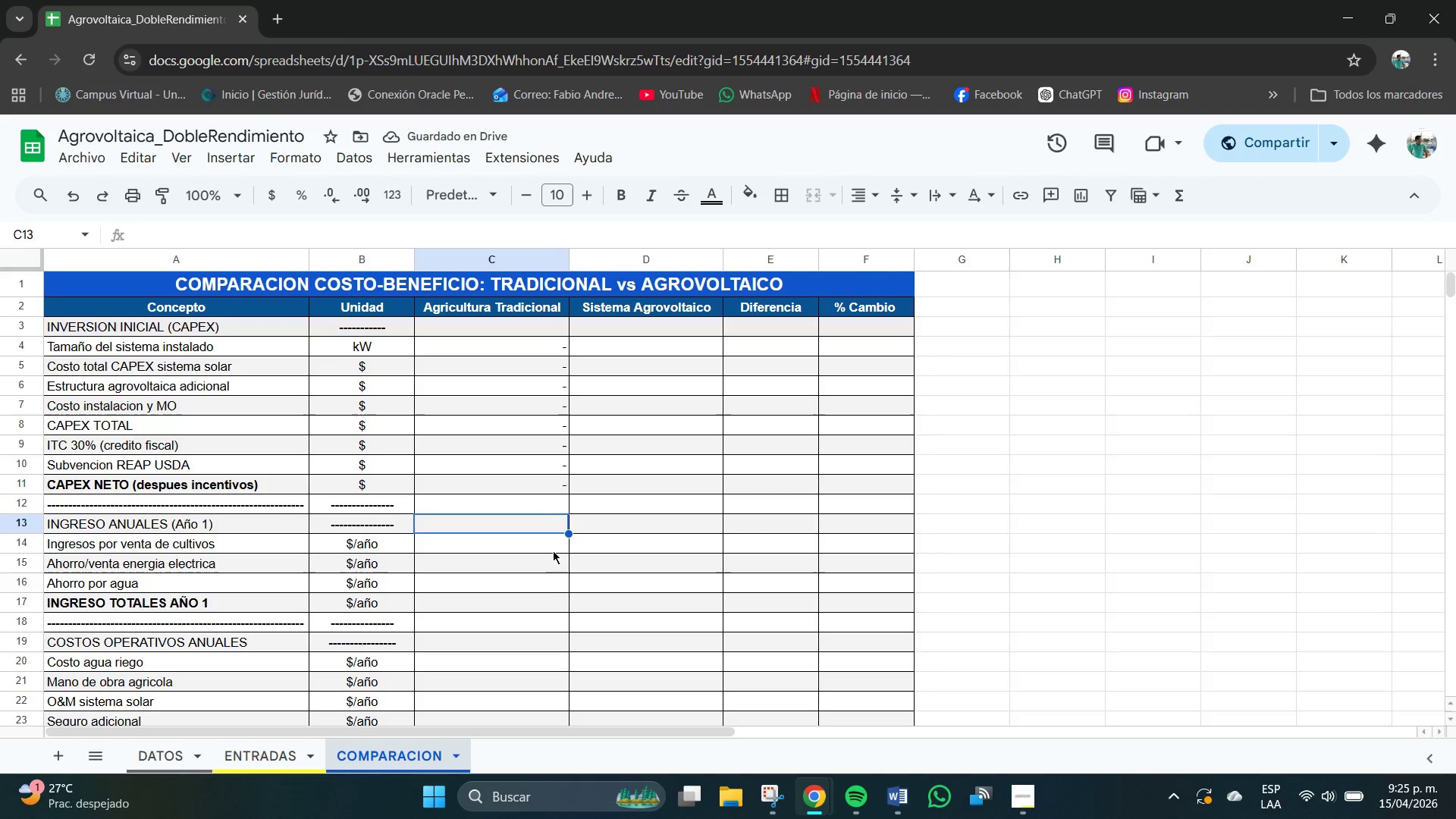 
left_click([551, 548])
 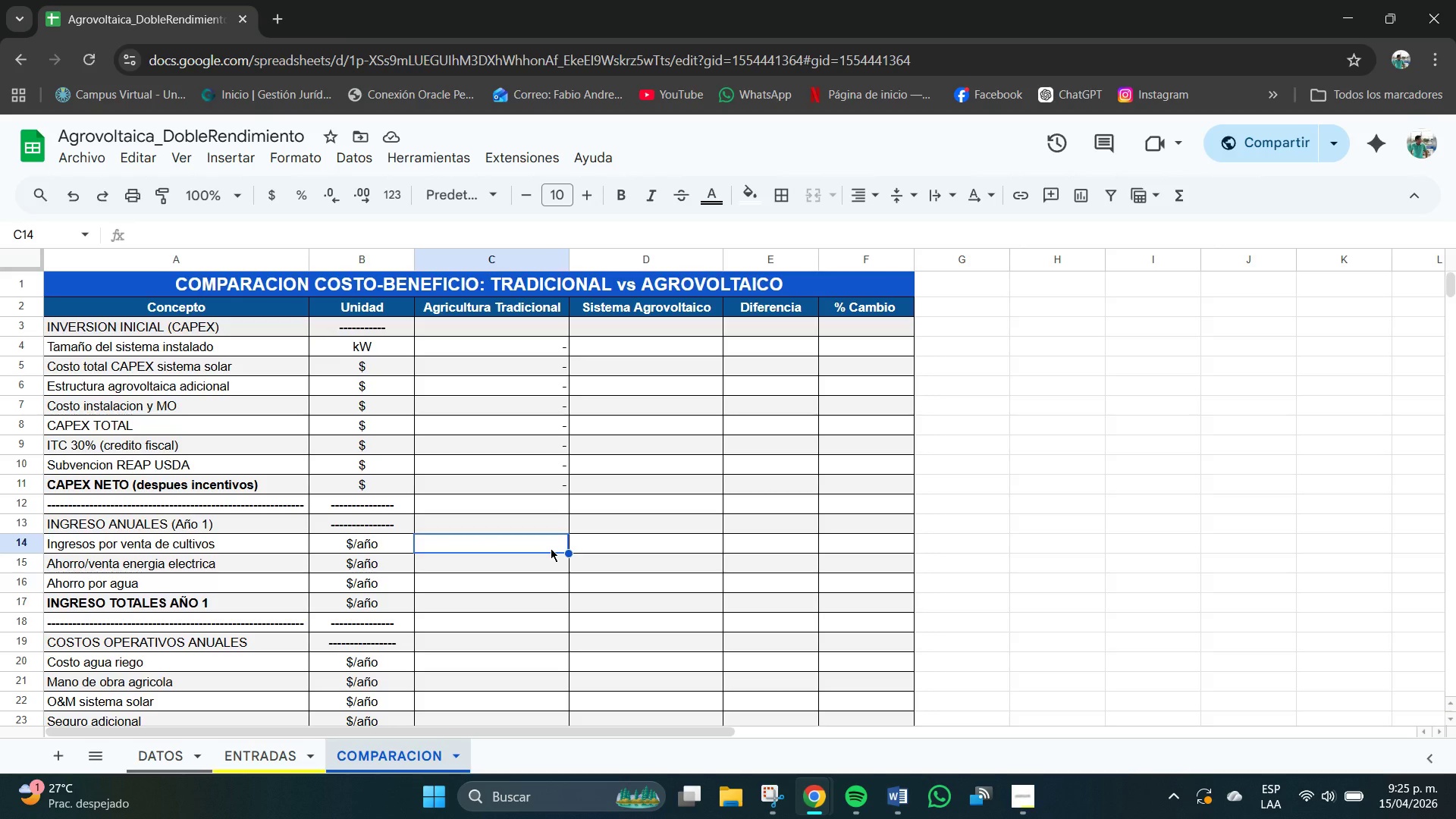 
wait(9.3)
 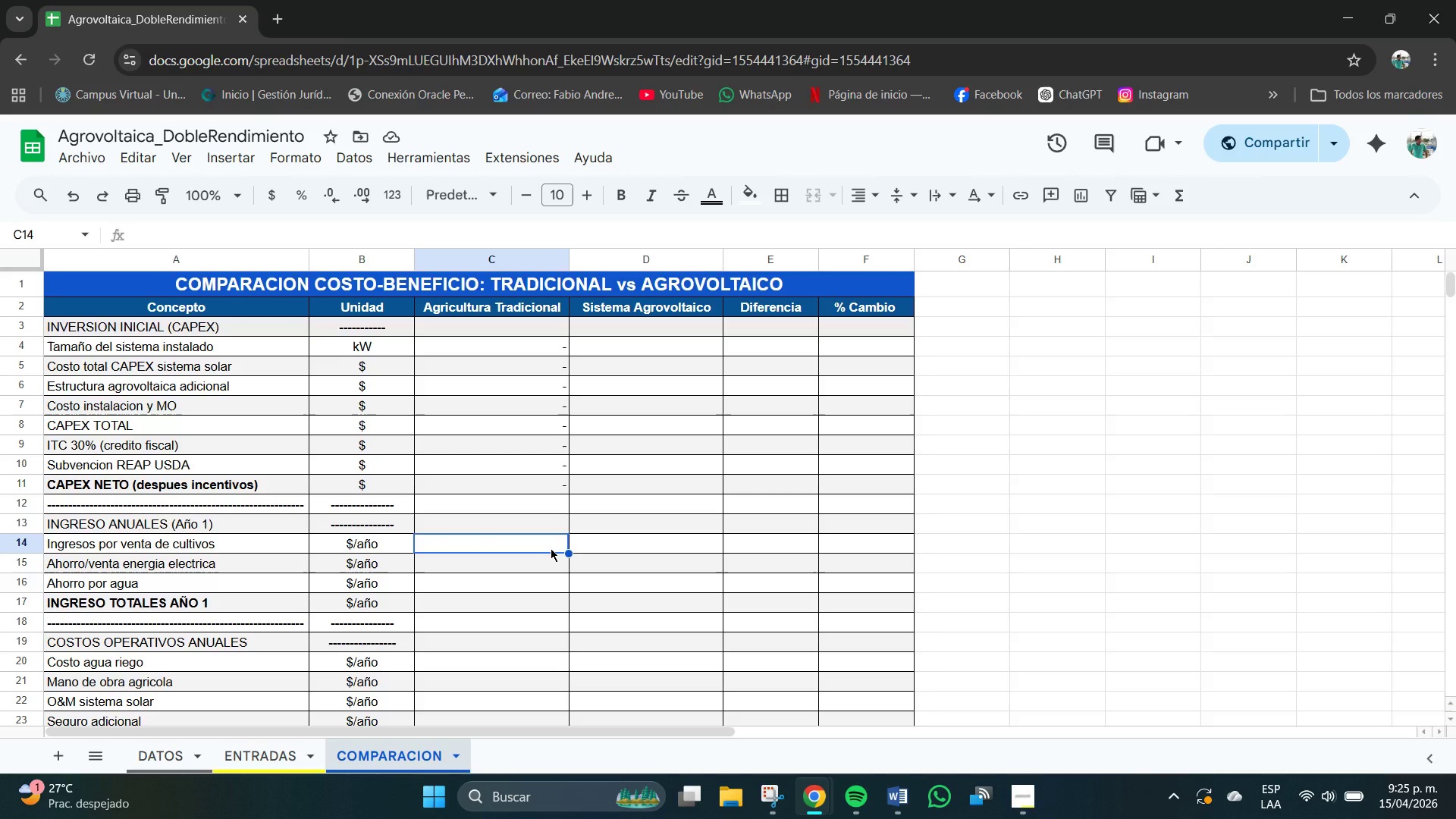 
type()ENTRADAS!B4+ENTRADAS!B3)
 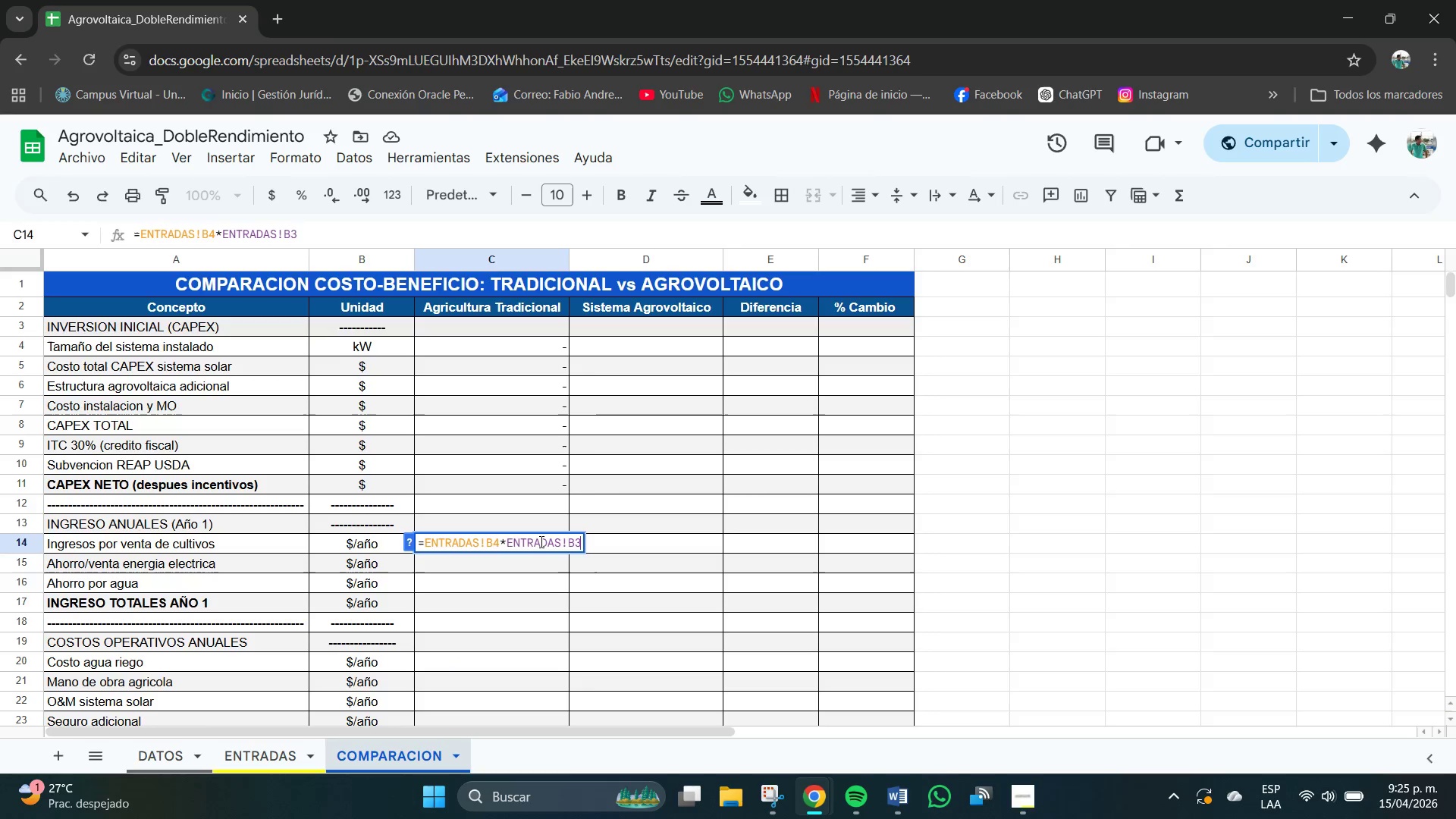 
type(+ENTRADAS!B38)
 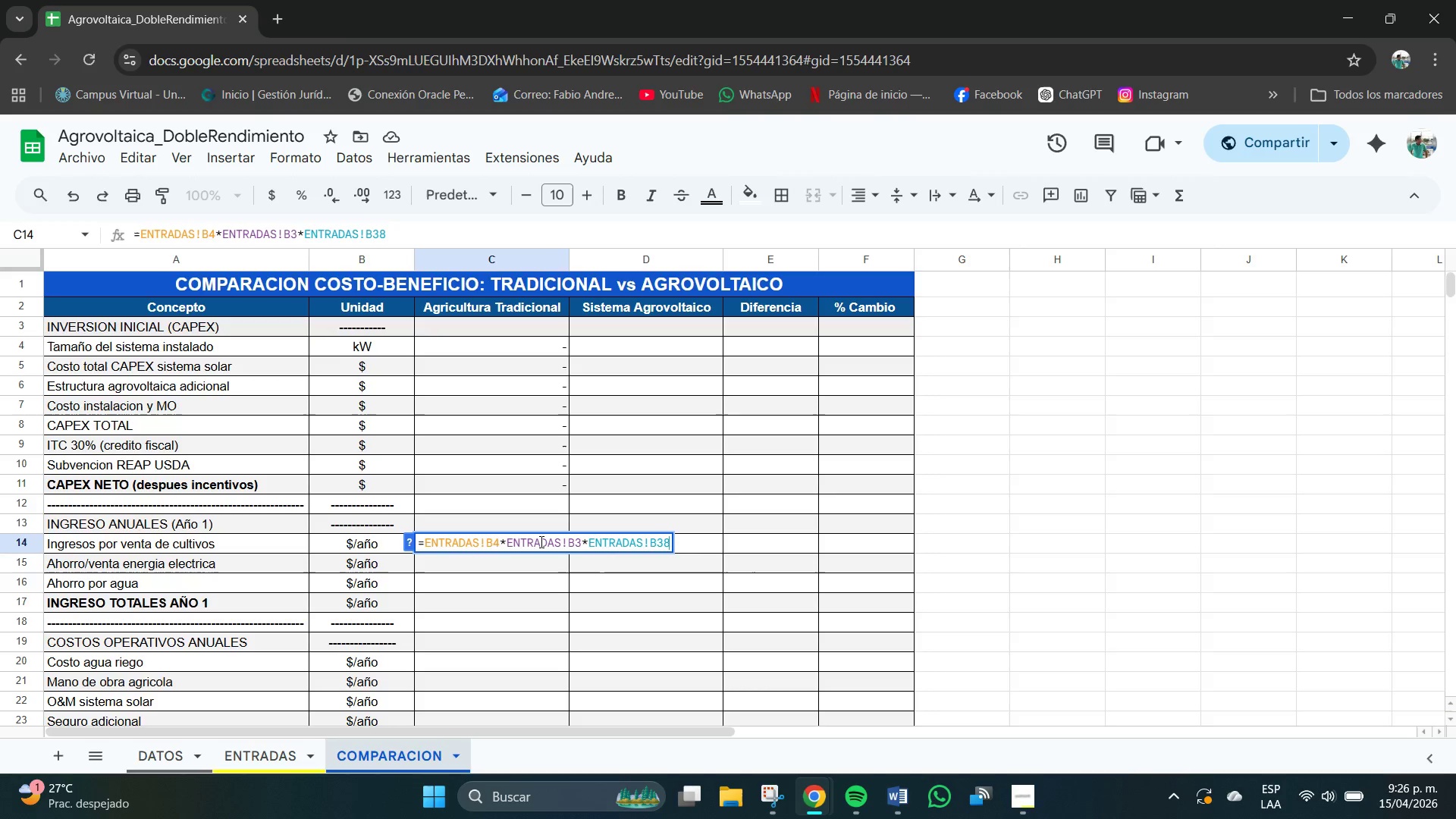 
key(Enter)
 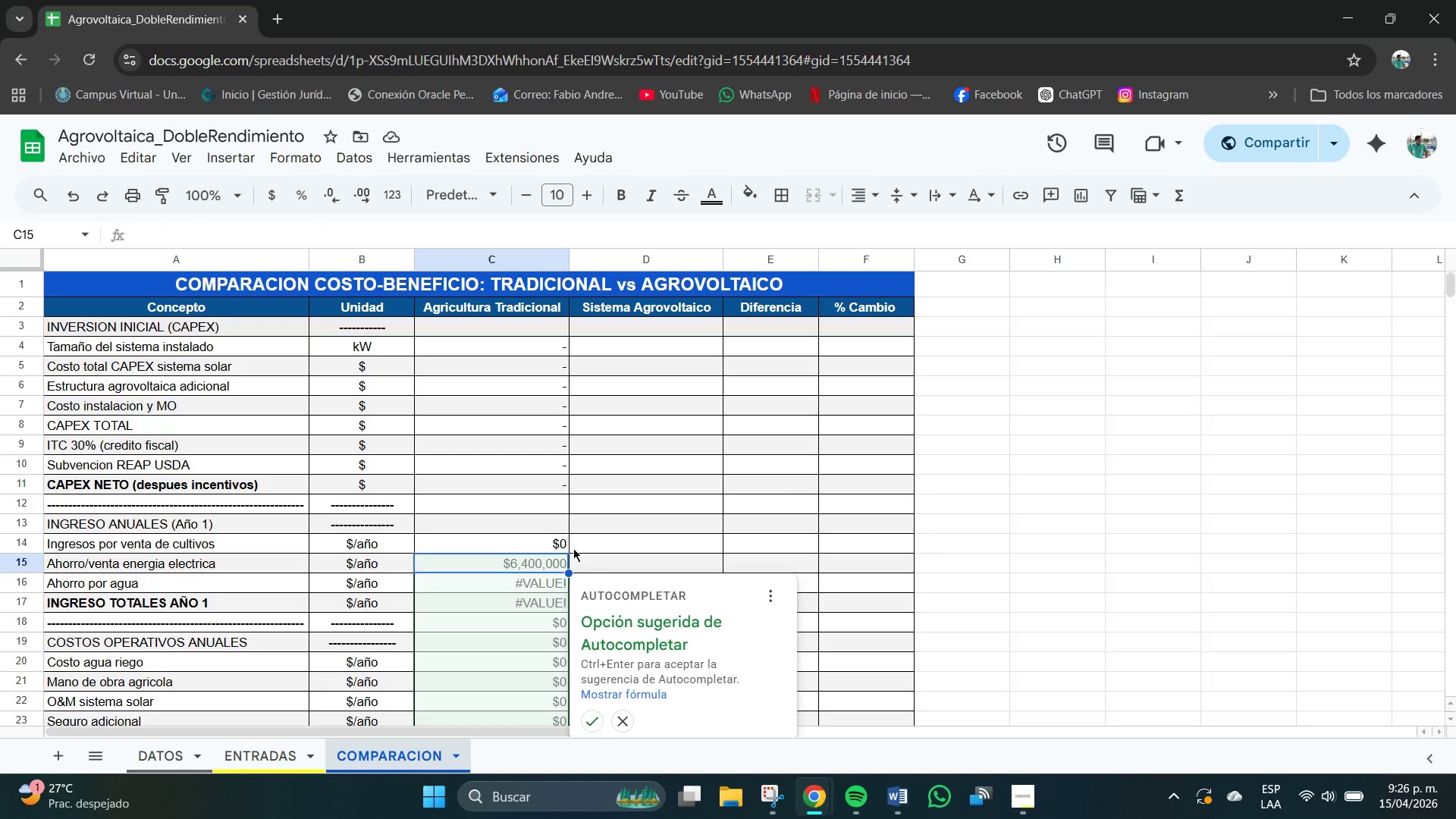 
wait(7.84)
 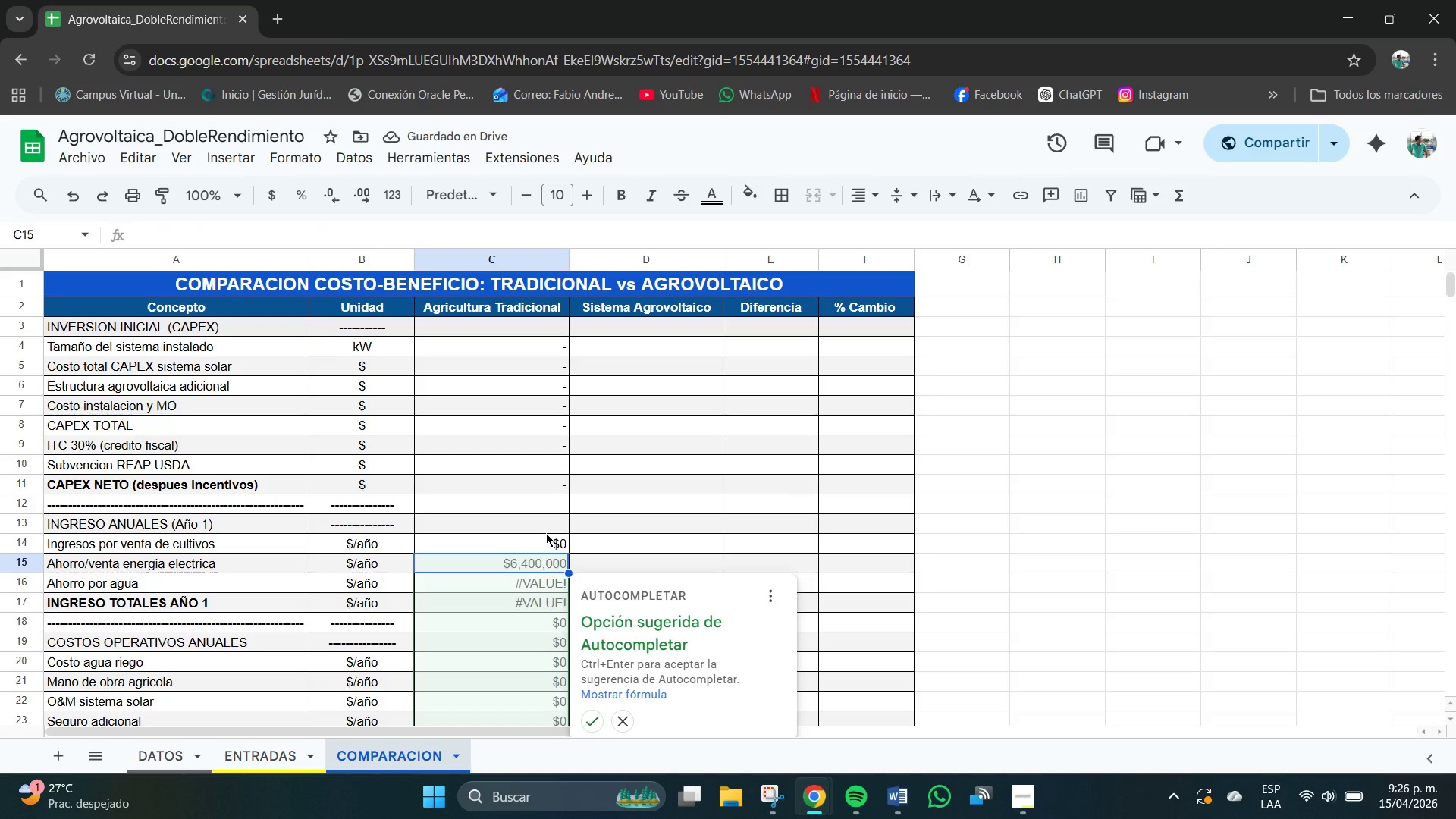 
scroll: coordinate [560, 560], scroll_direction: down, amount: 1.0
 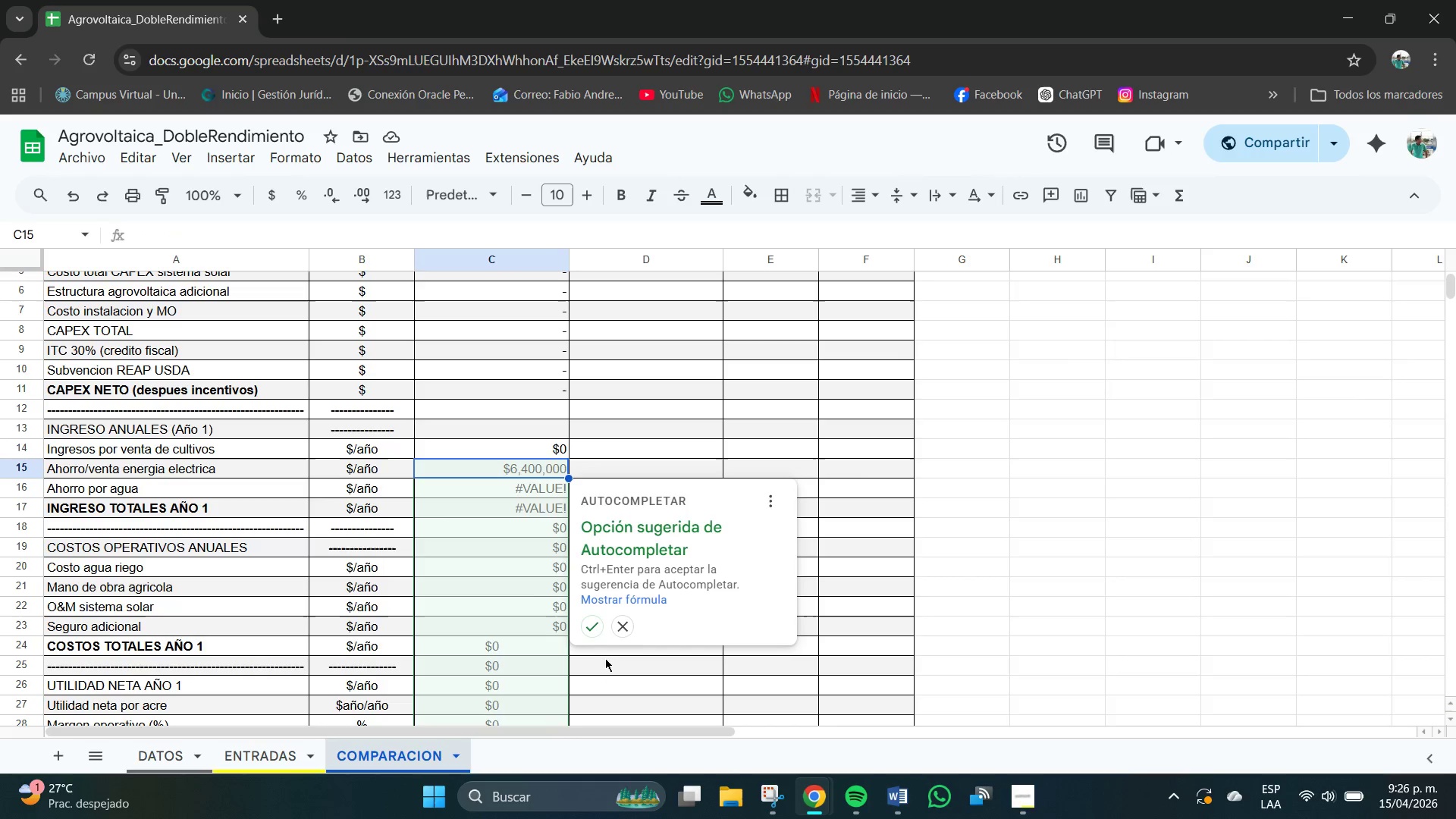 
left_click([620, 628])
 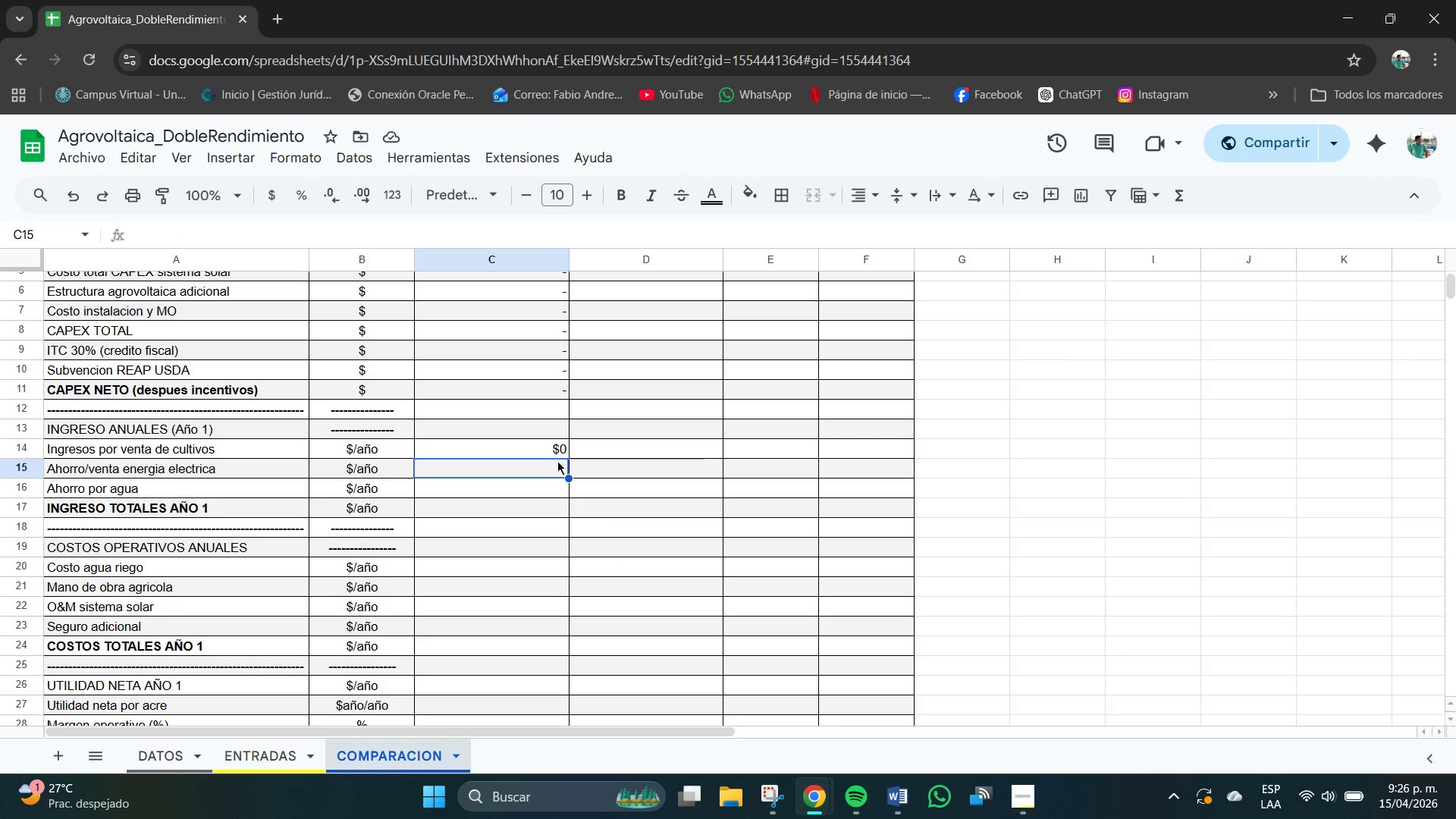 
left_click([552, 452])
 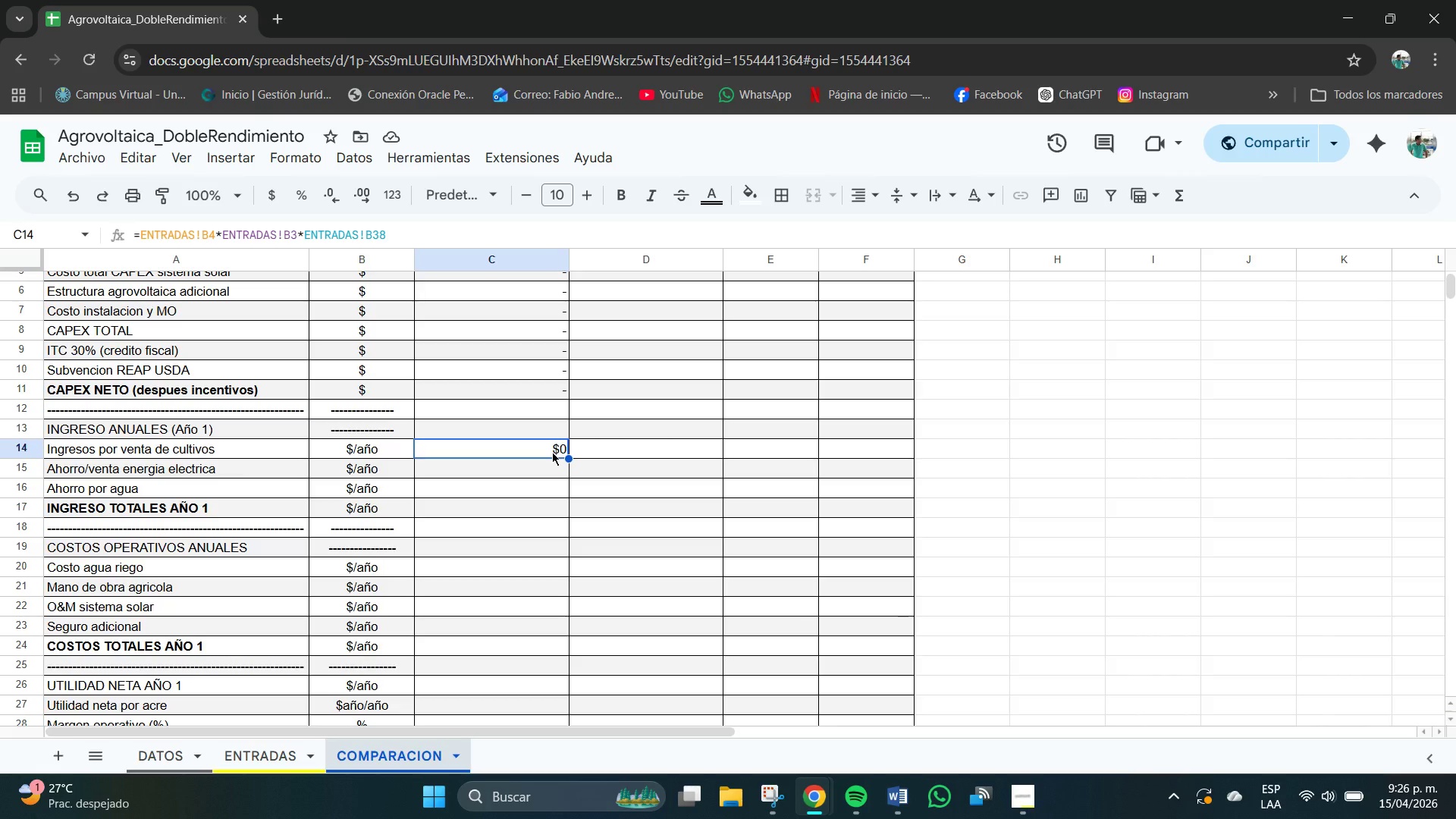 
key(Delete)
 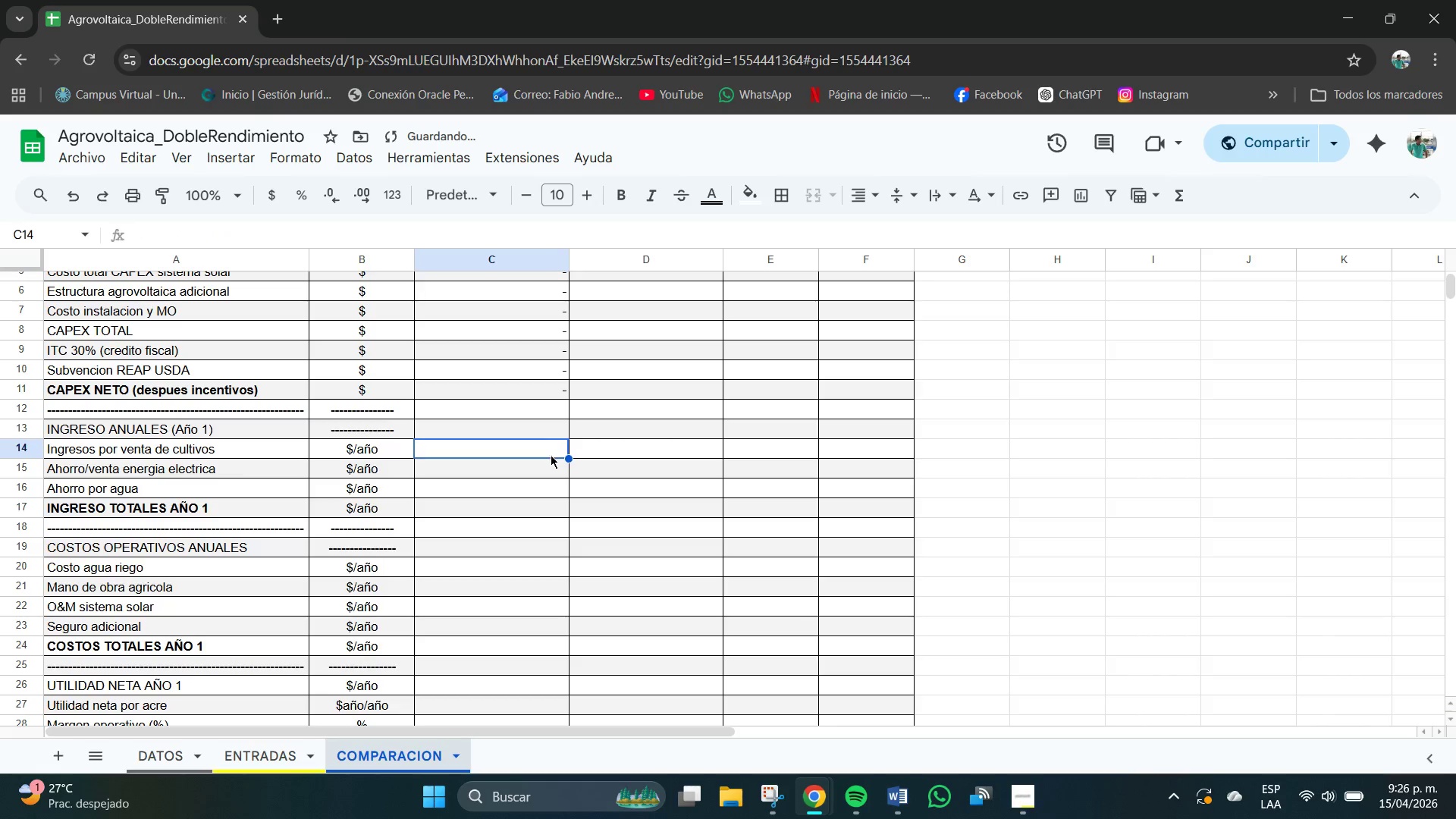 
left_click([550, 463])
 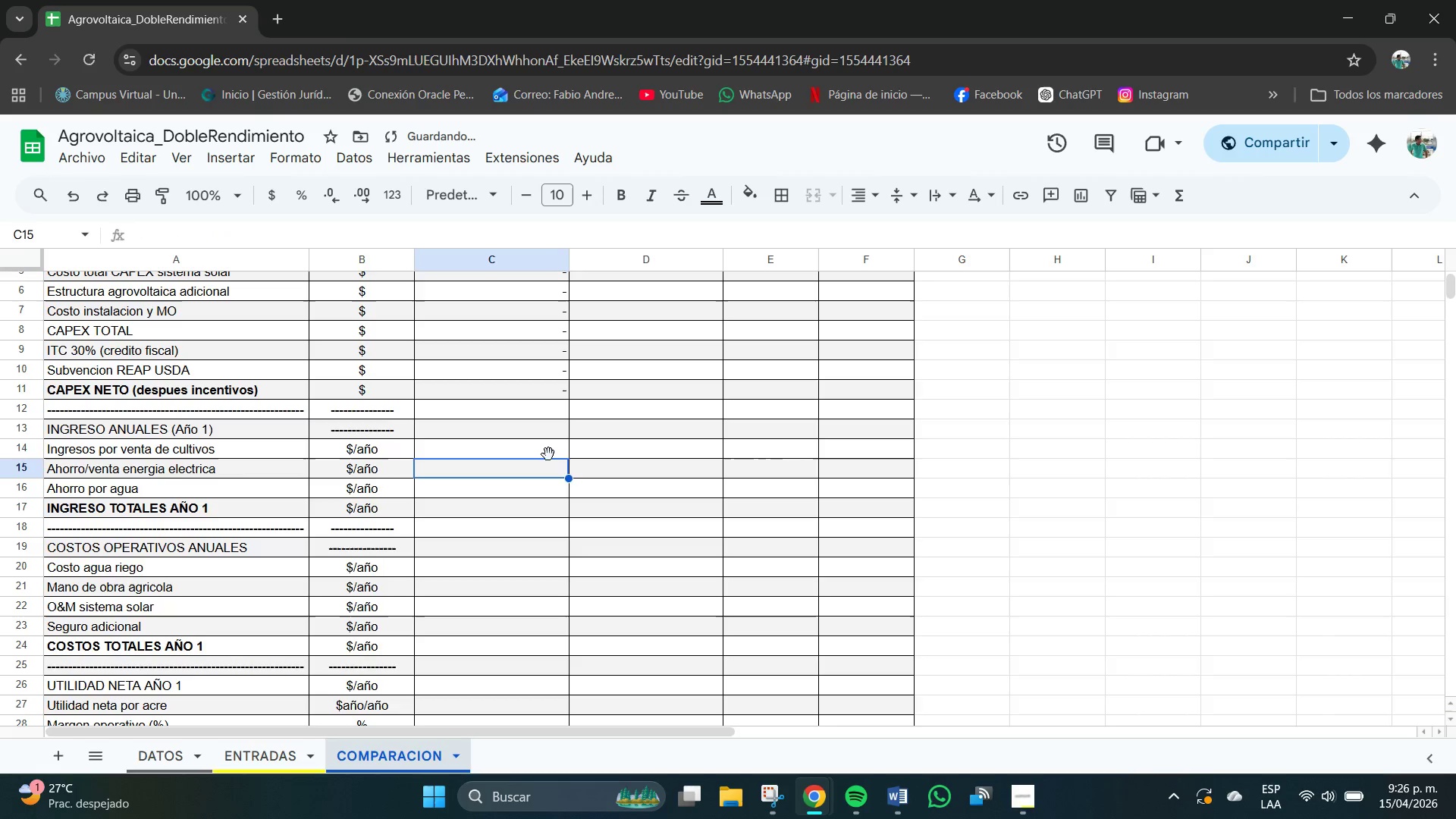 
left_click([547, 450])
 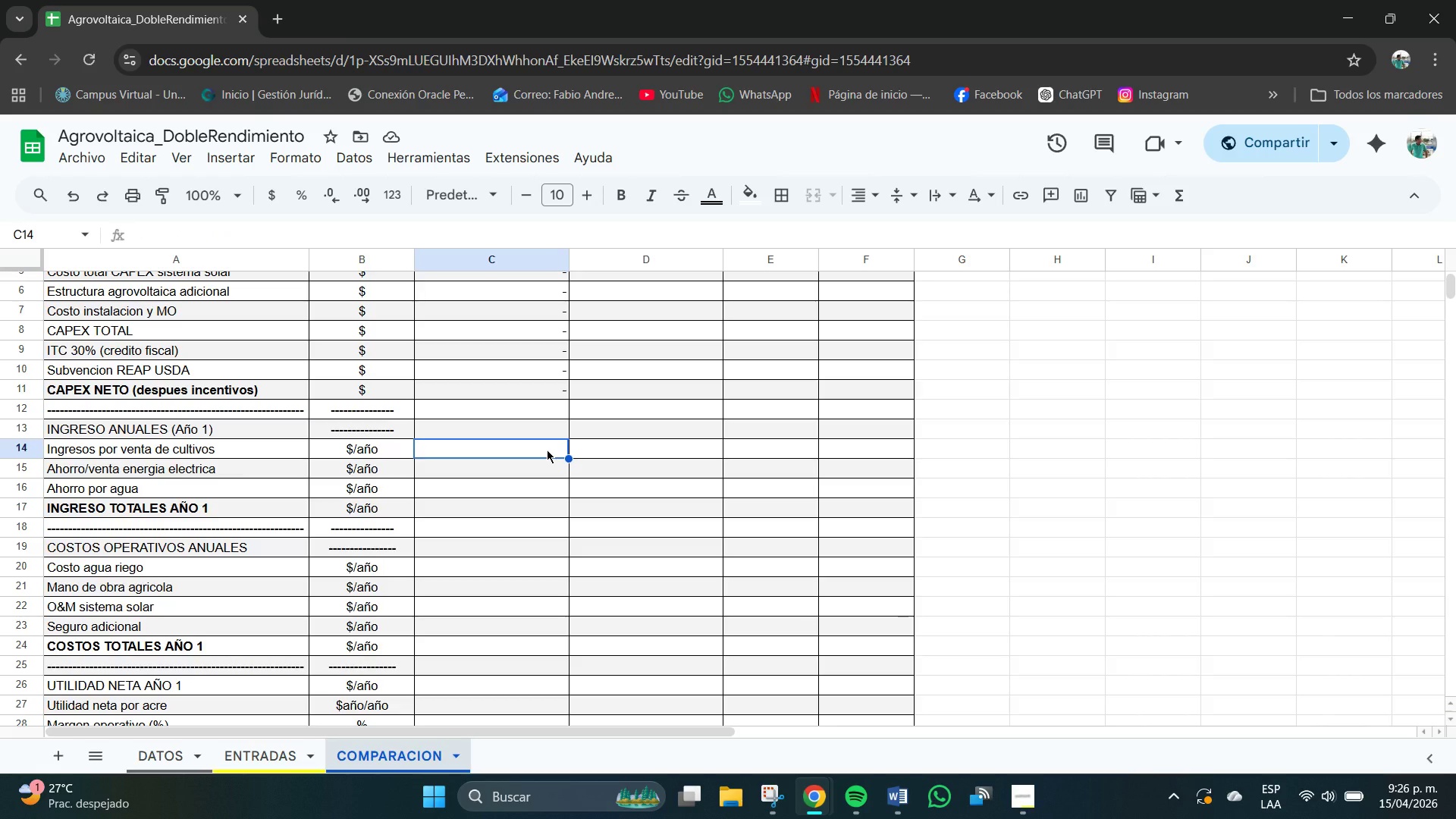 
wait(9.94)
 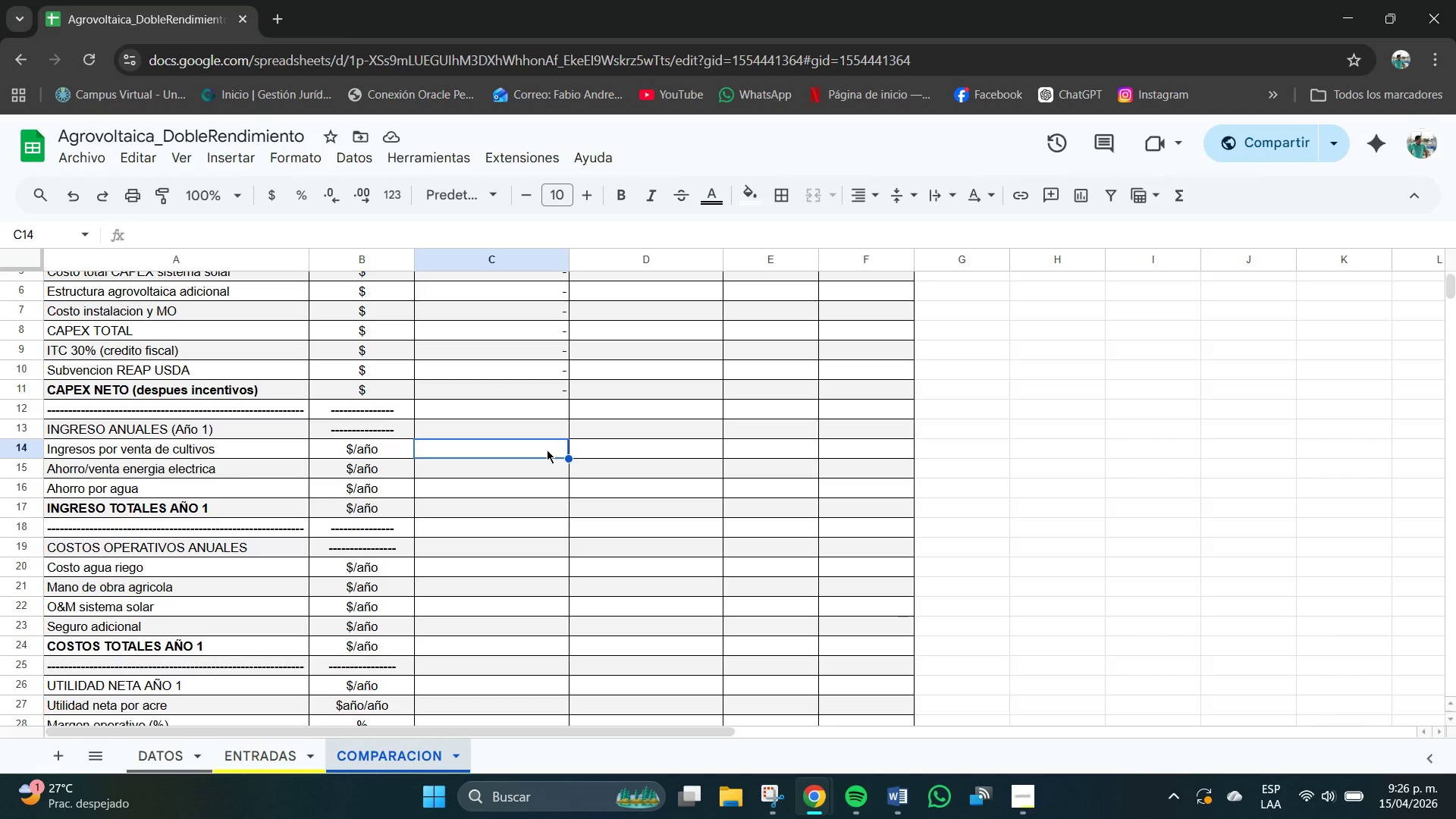 
left_click([504, 450])
 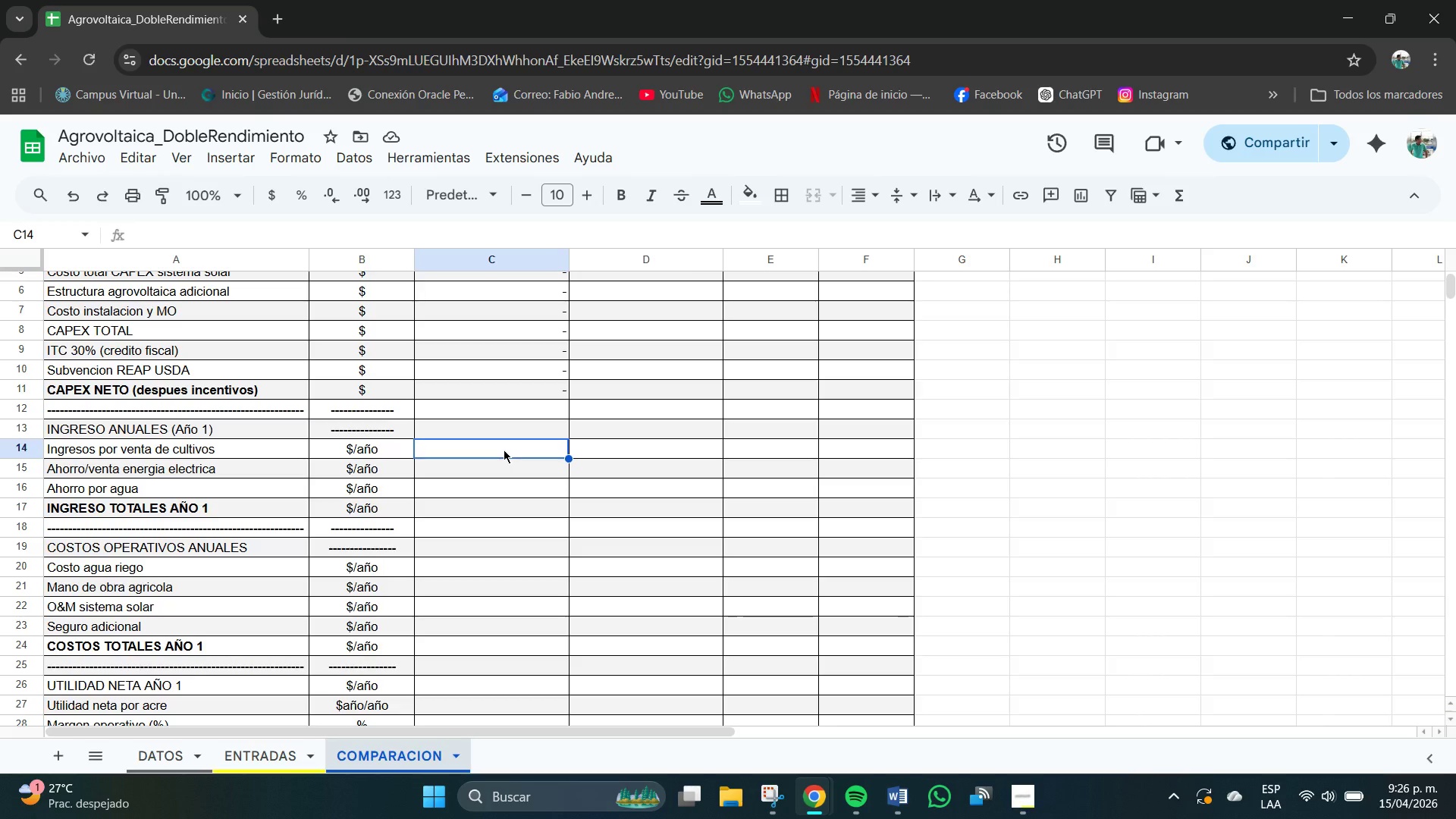 
type()ENTRADAS!B4+ENTRADAS!B35+ENTRADAS!B38)
 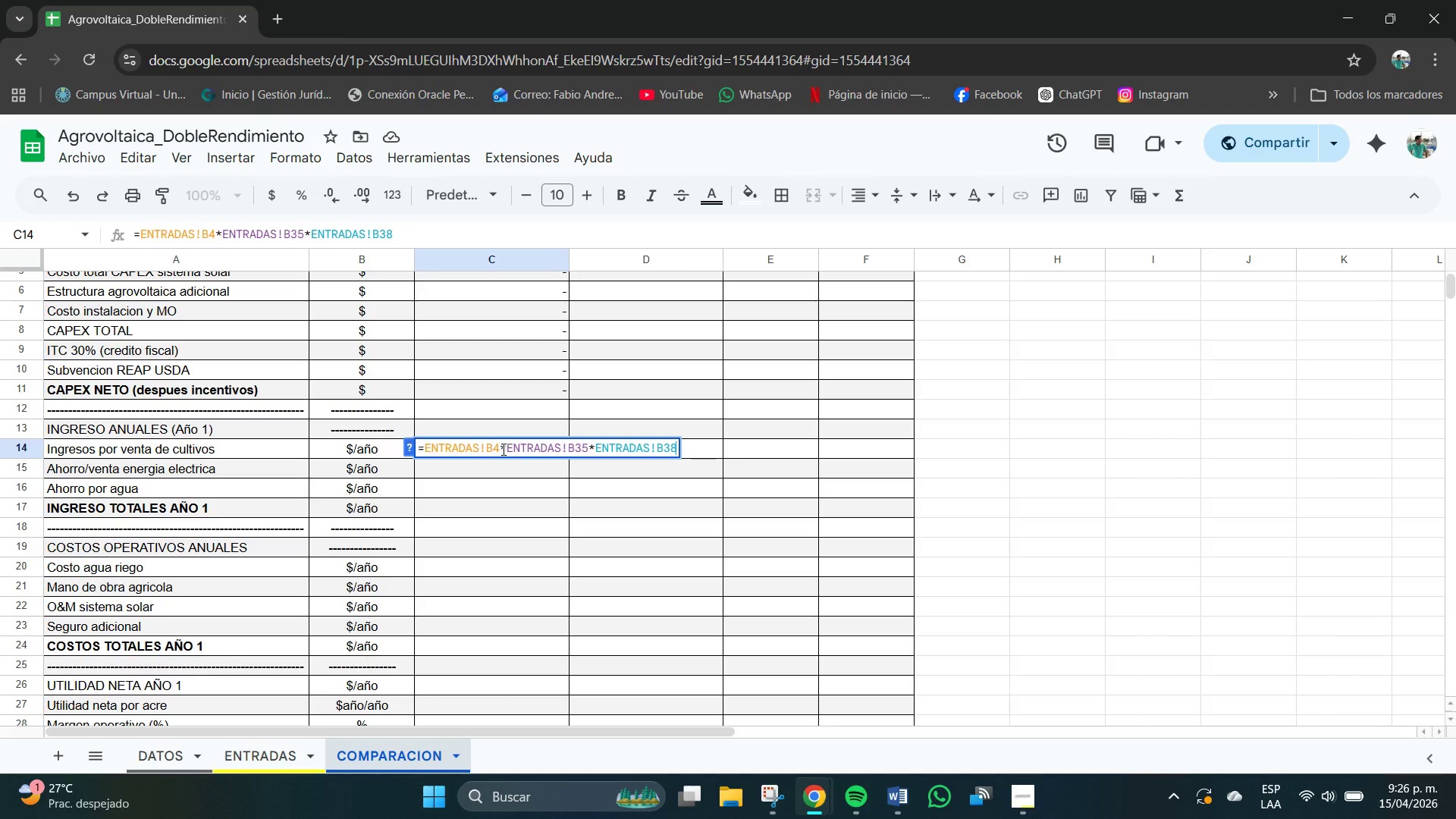 
key(Enter)
 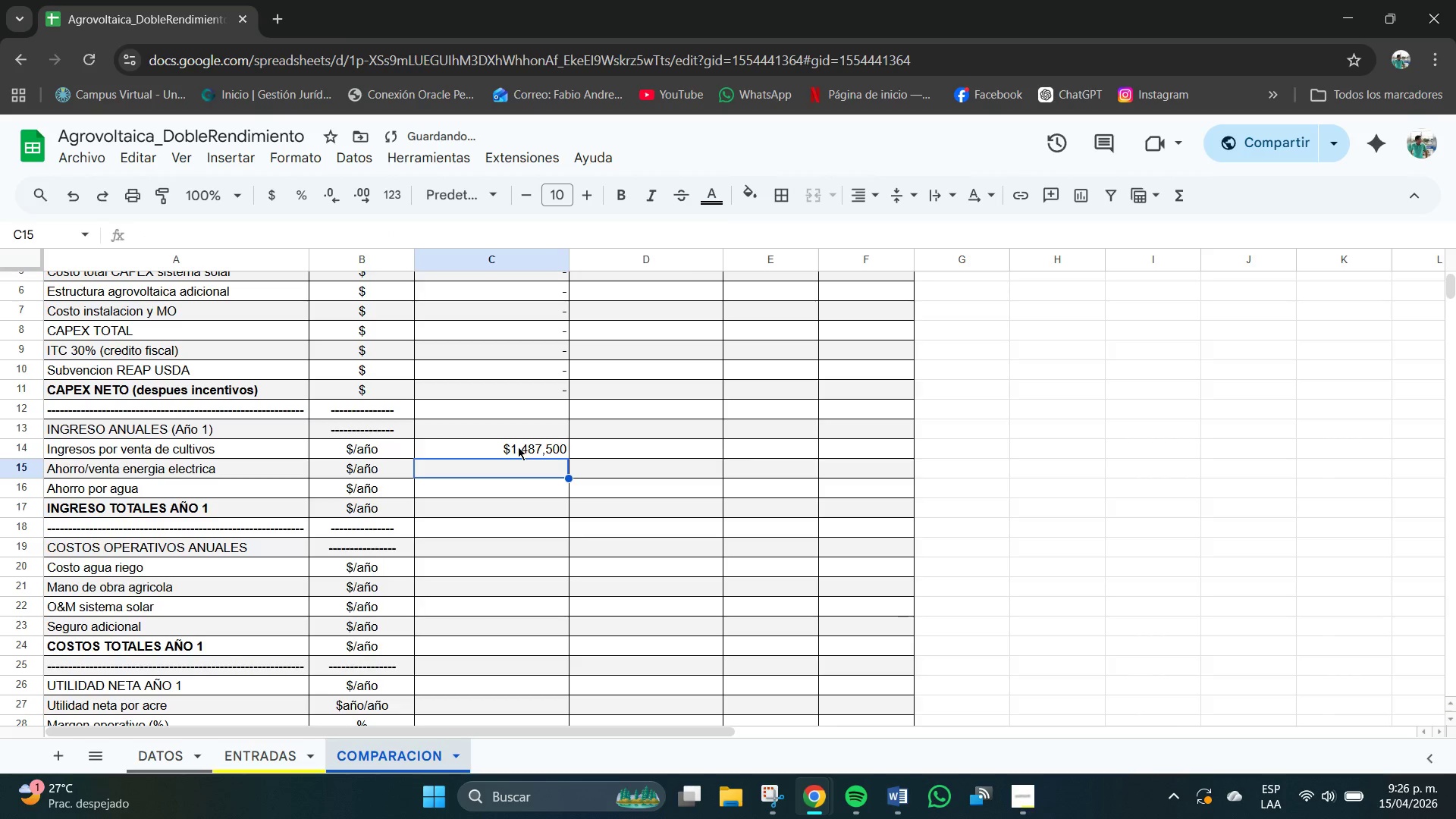 
left_click([535, 448])
 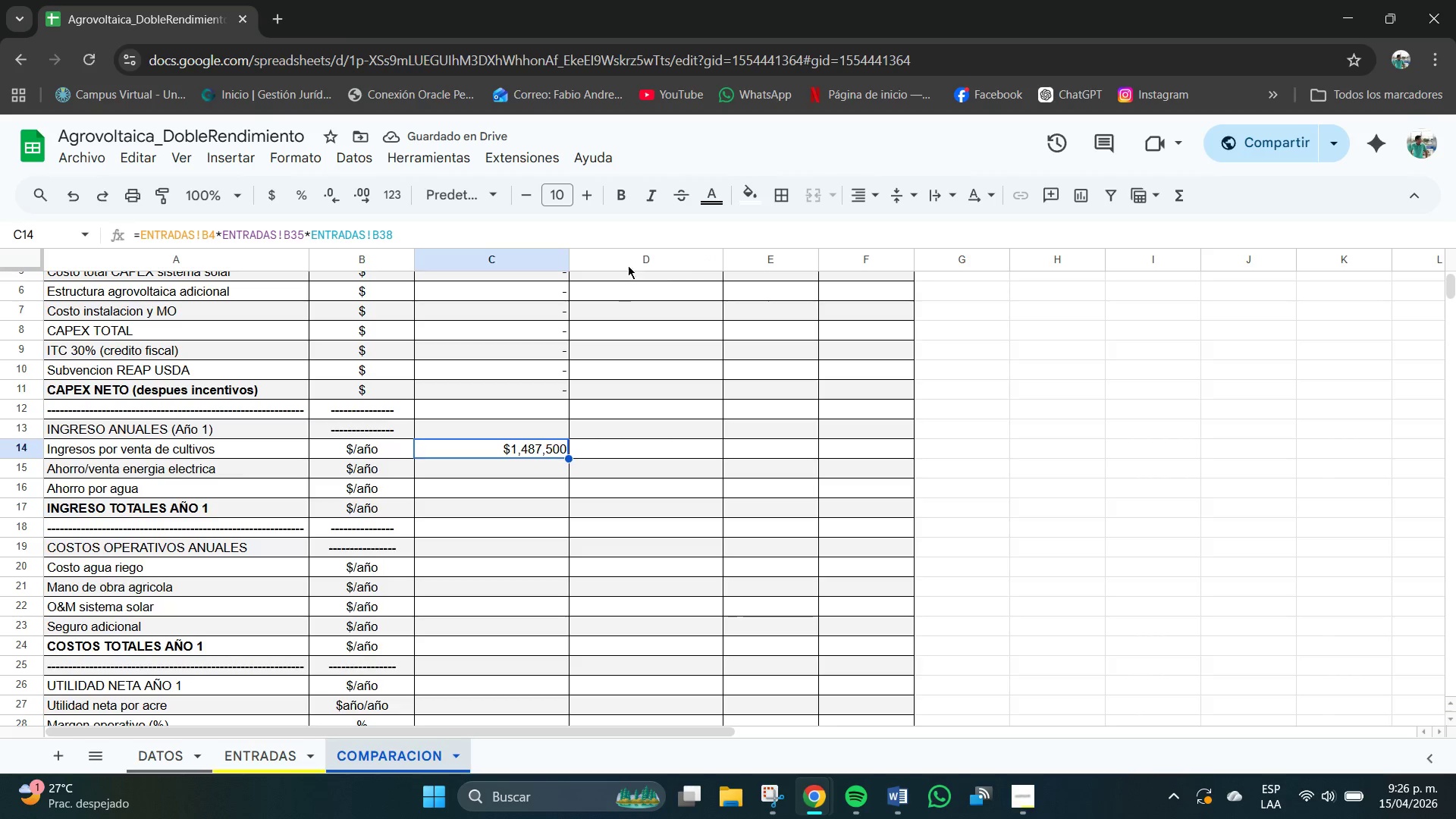 
left_click([710, 199])
 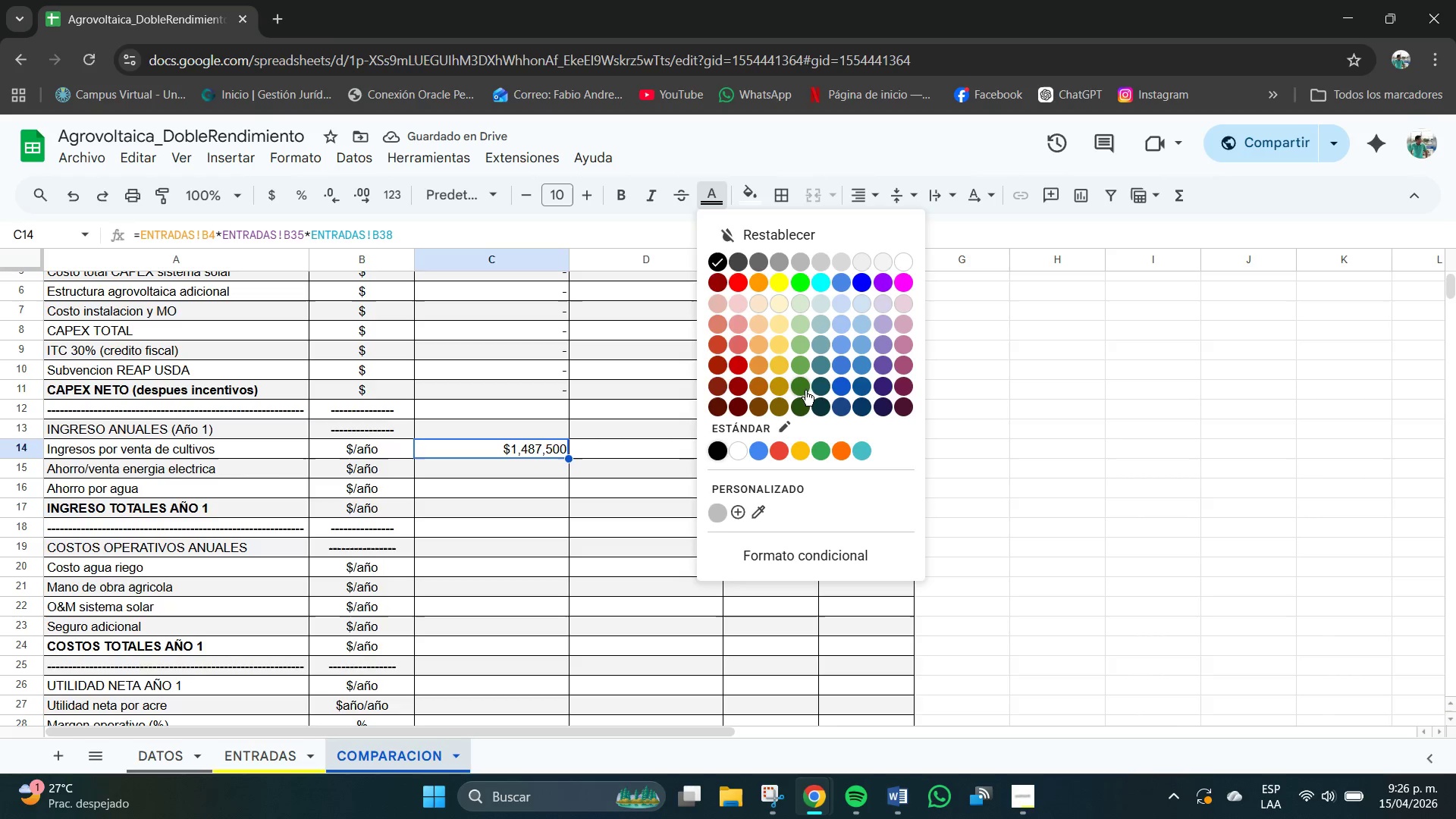 
left_click([802, 387])
 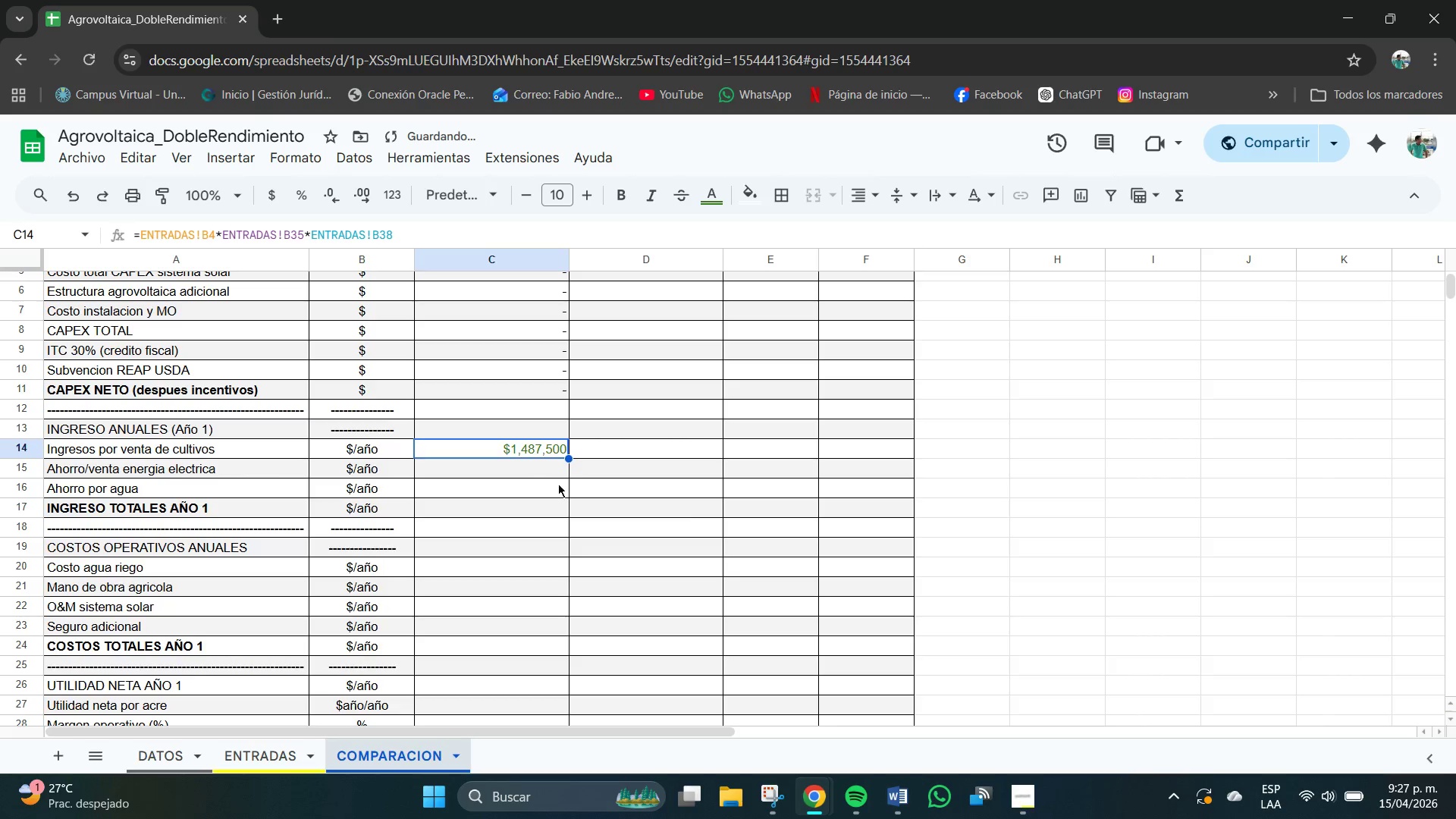 
left_click([541, 479])
 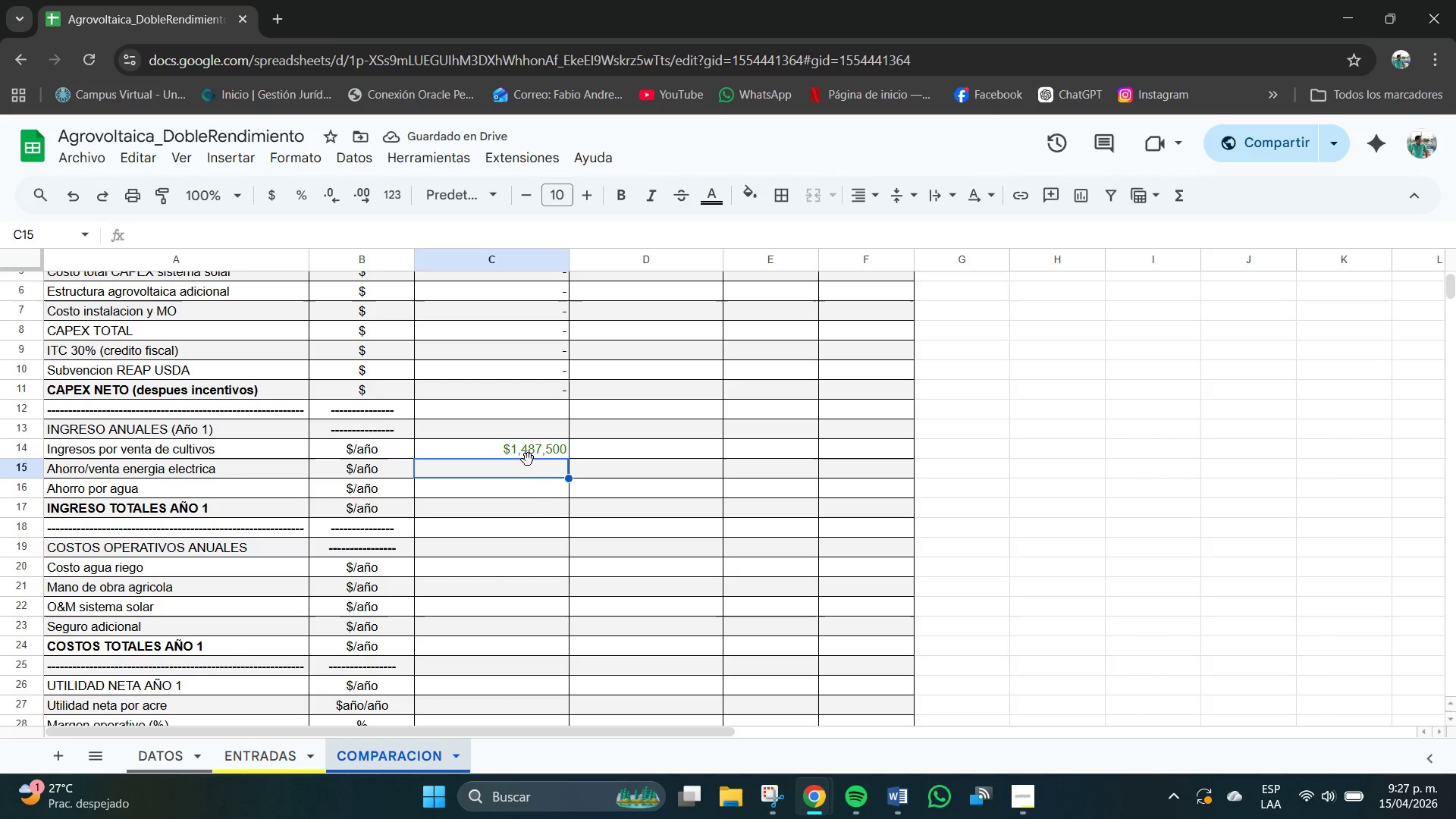 
left_click([564, 391])
 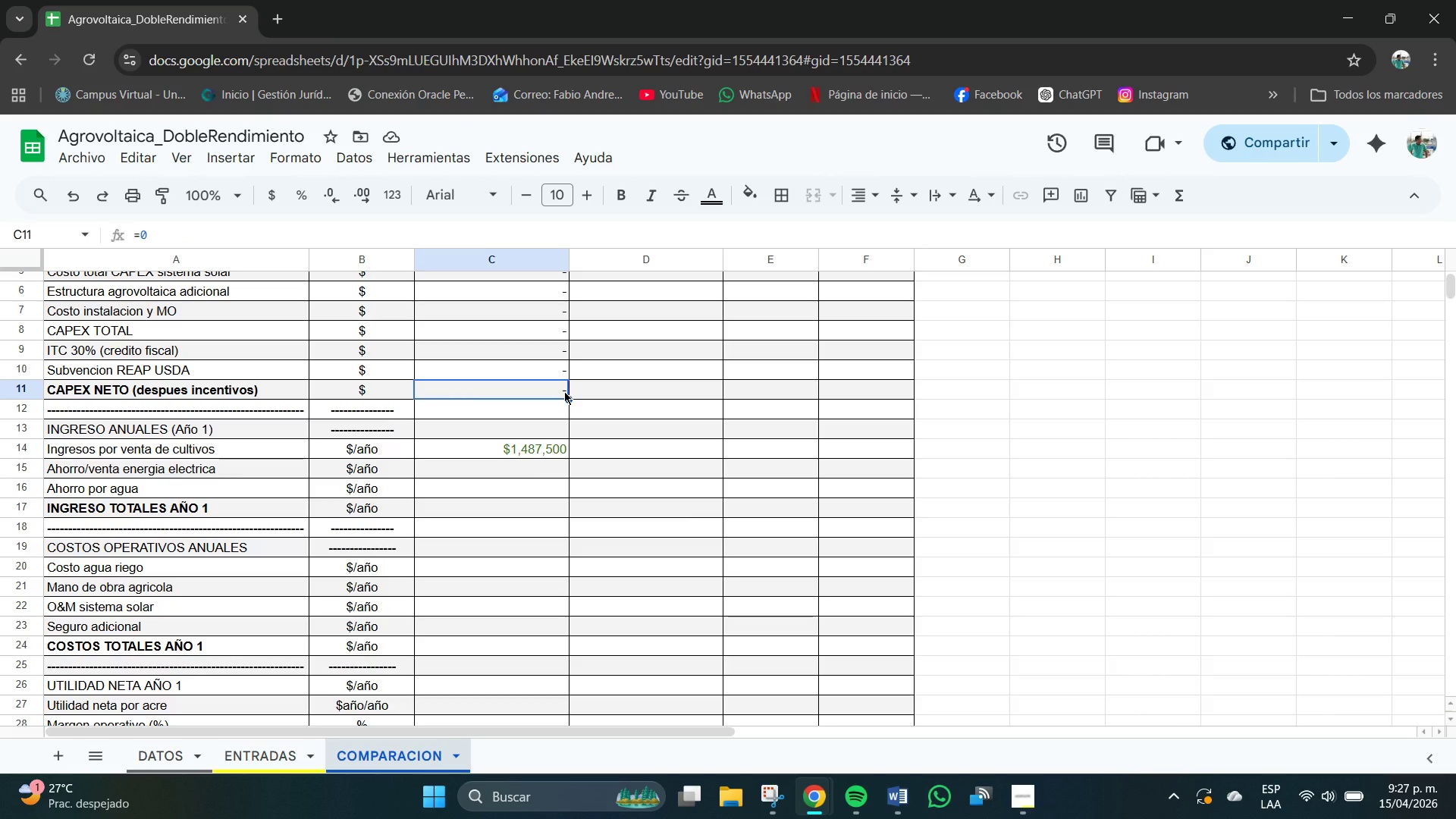 
key(Control+C)
 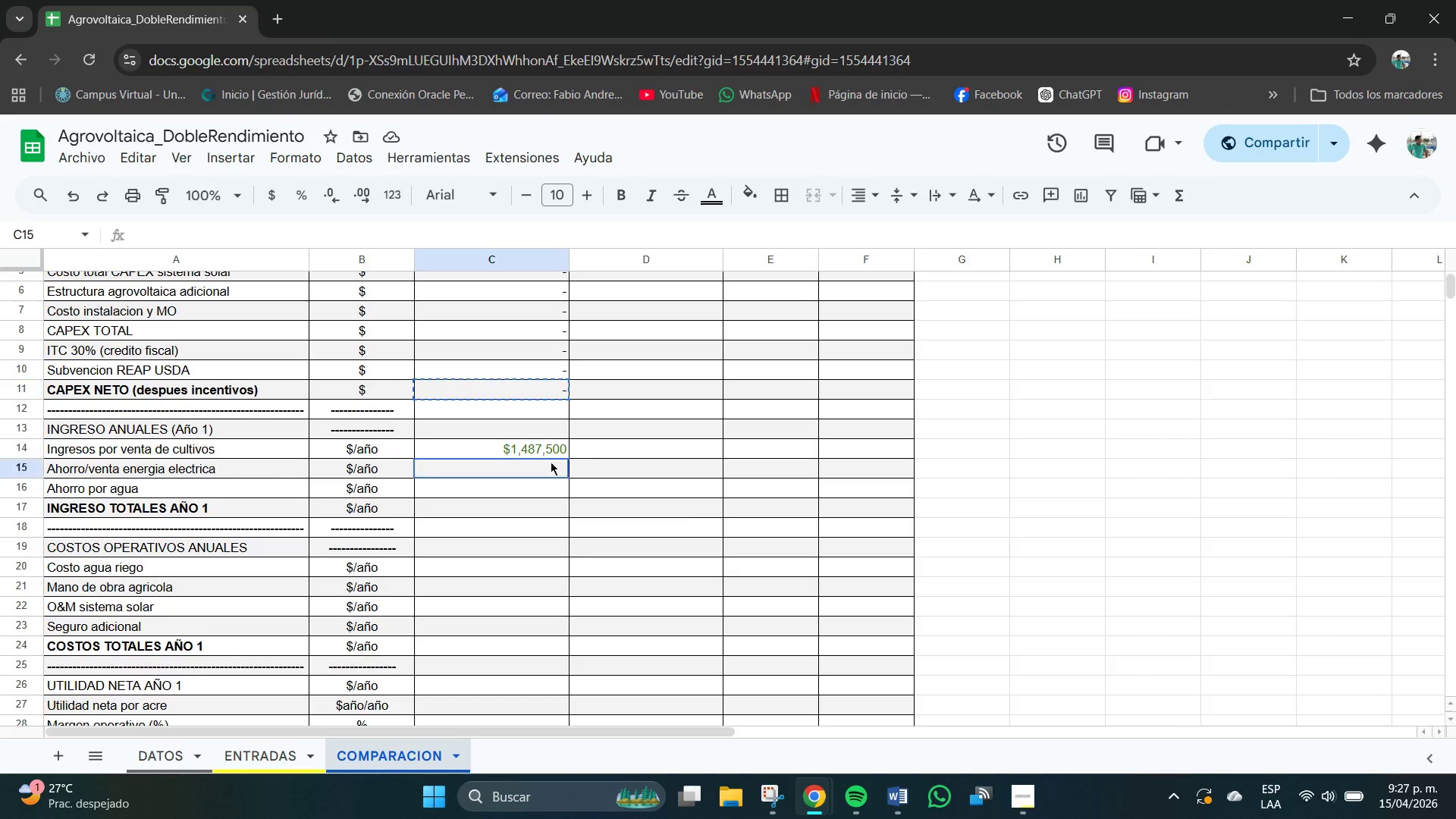 
key(Control+V)
 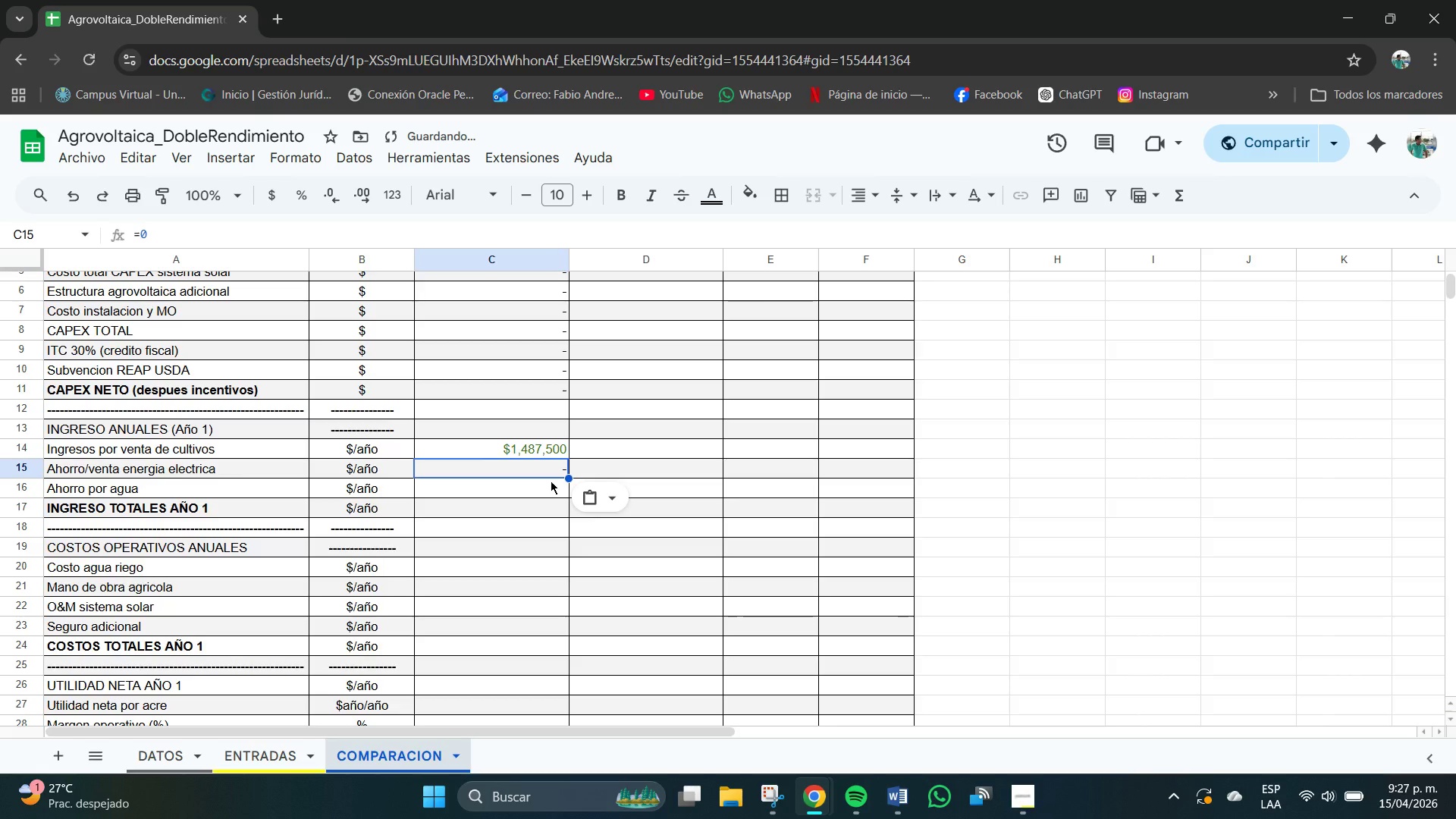 
left_click([551, 483])
 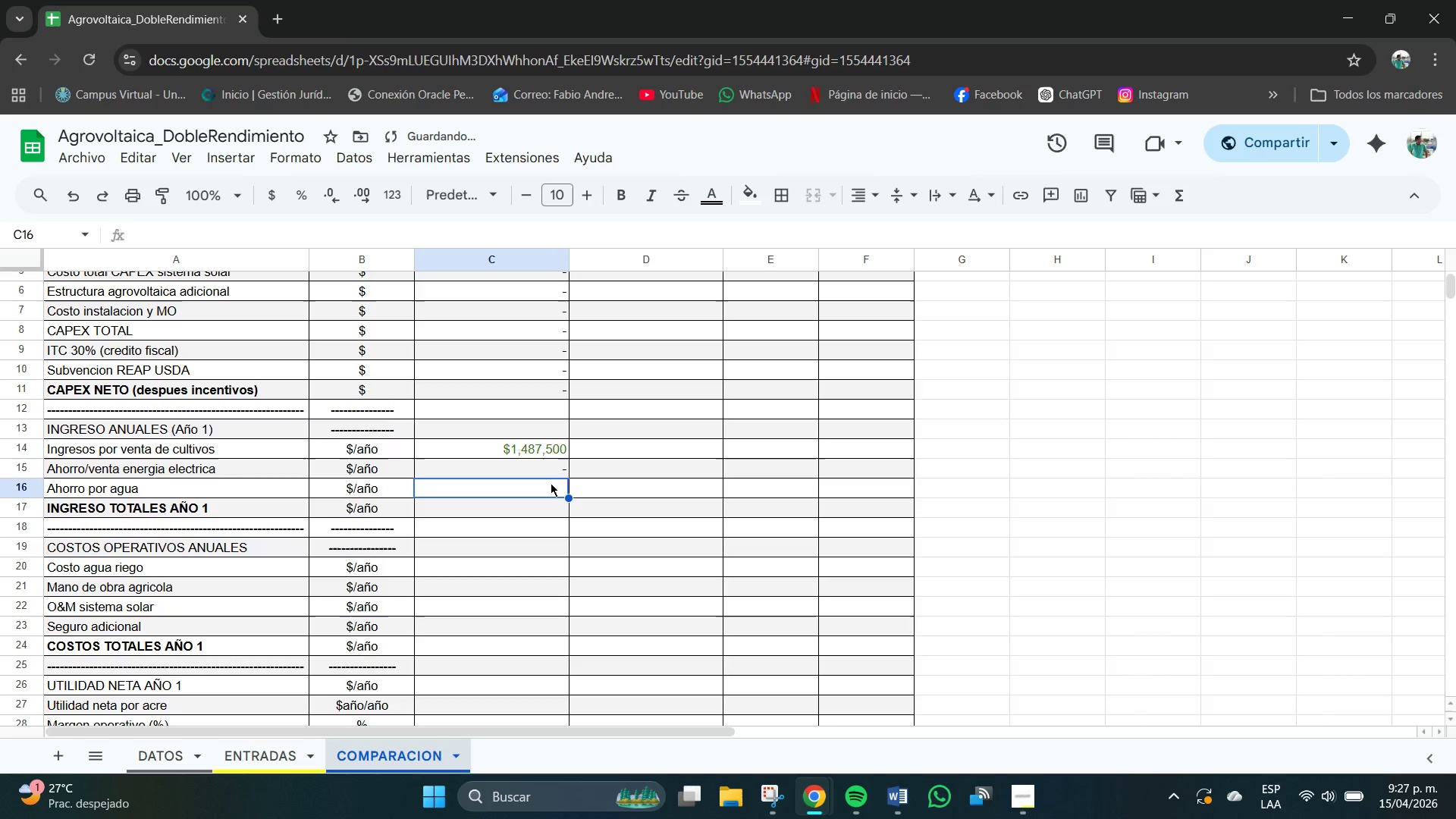 
key(Control+V)
 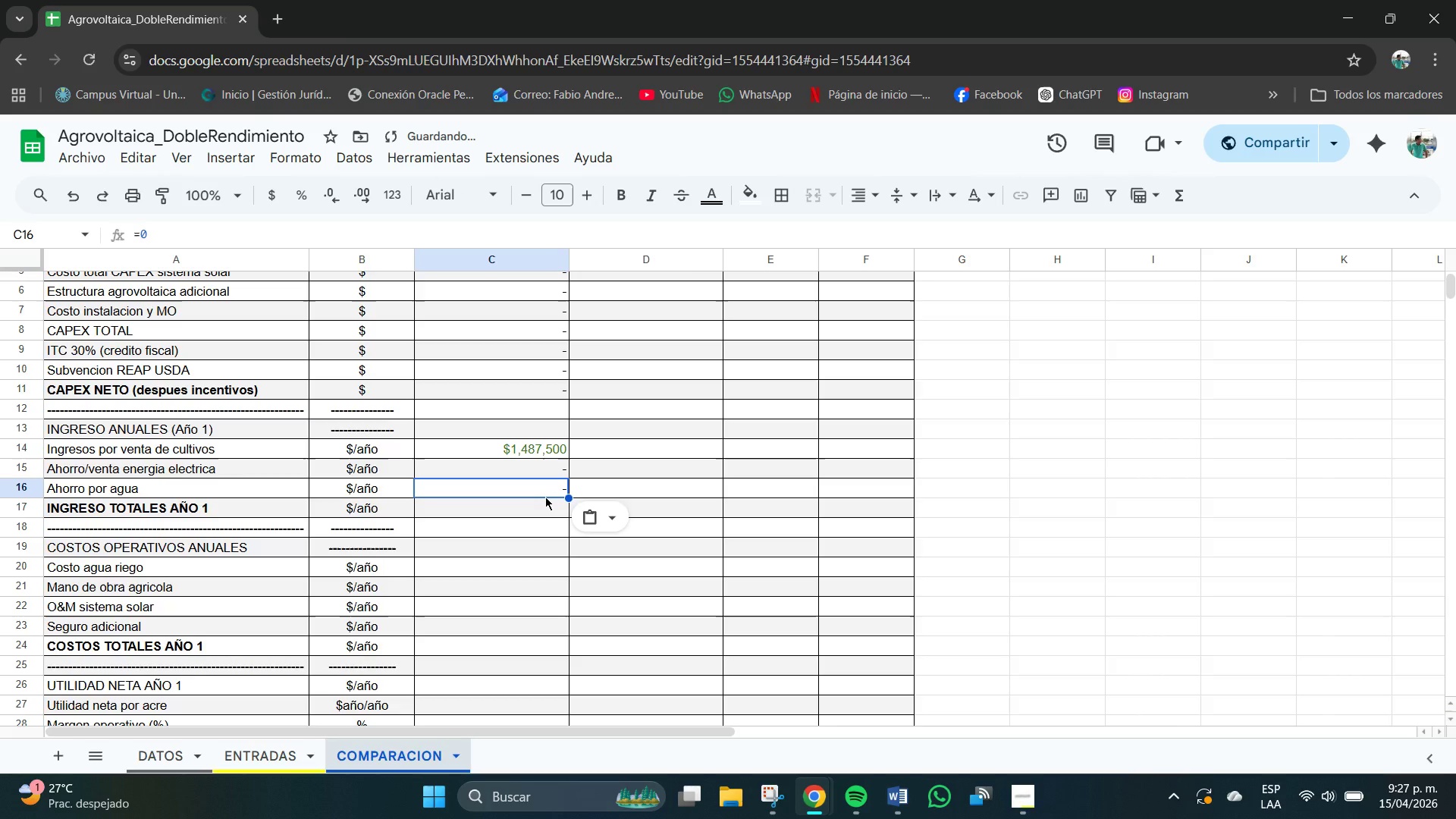 
mouse_move([551, 536])
 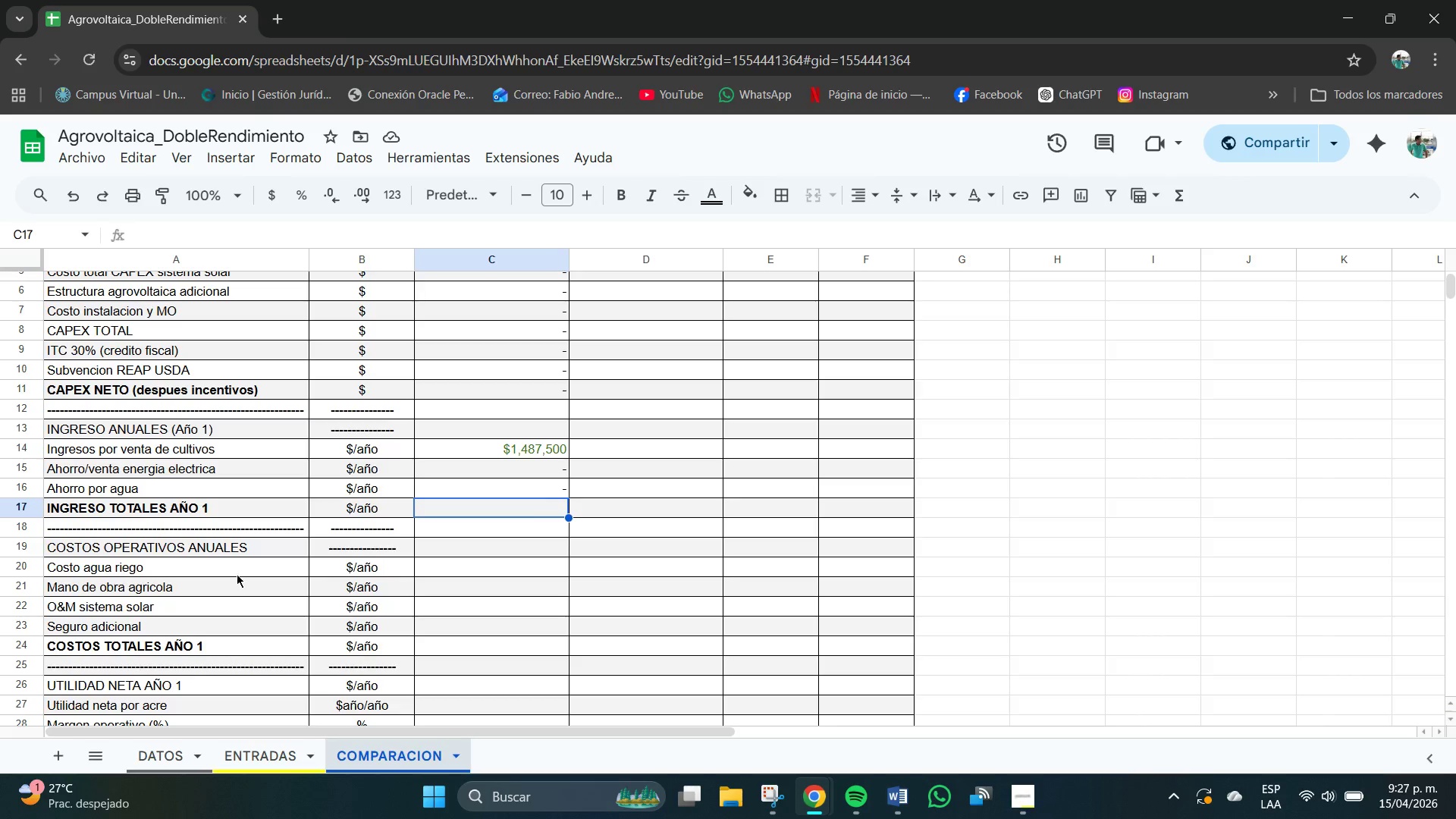 
left_click([462, 572])
 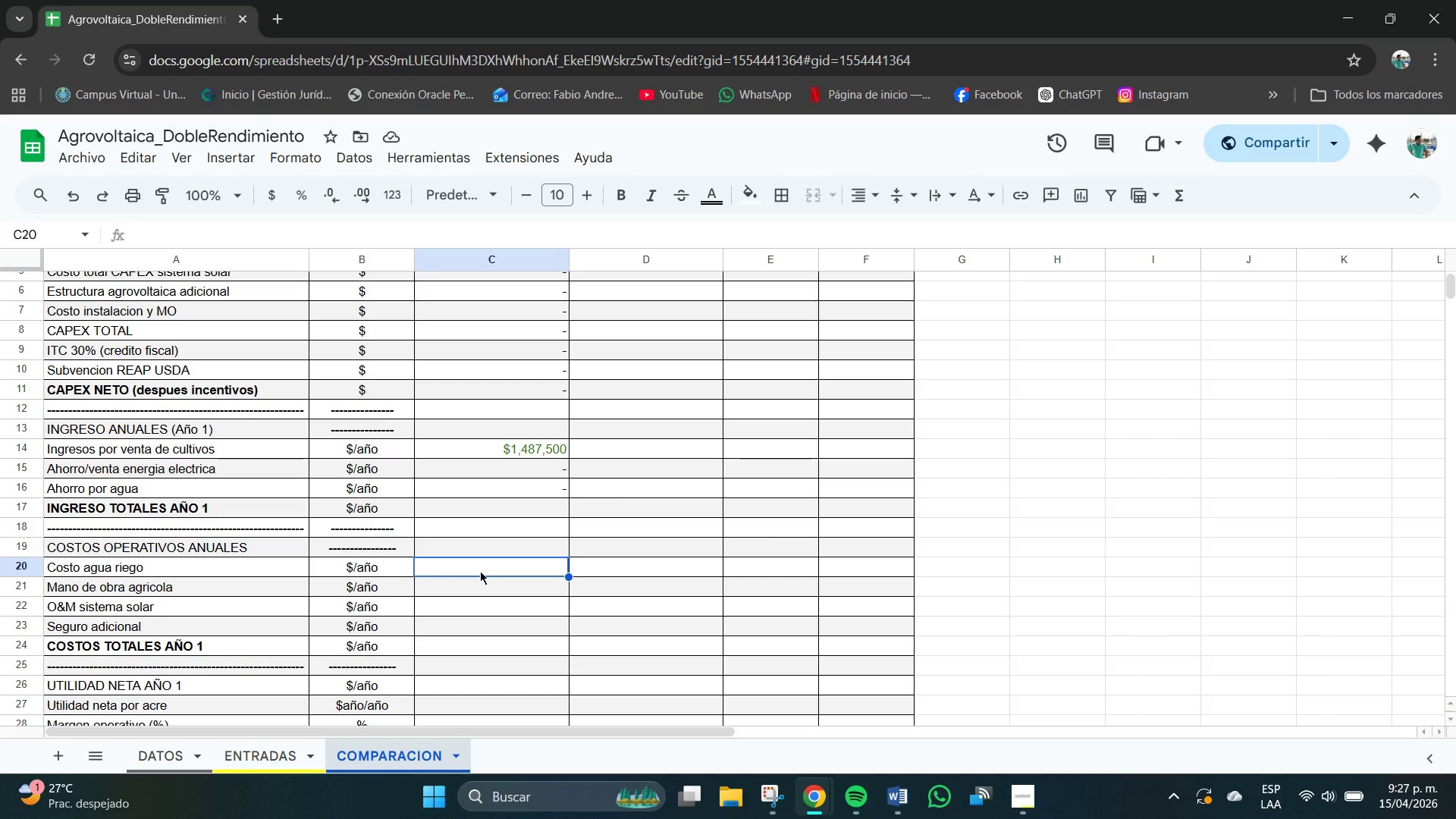 
wait(5.14)
 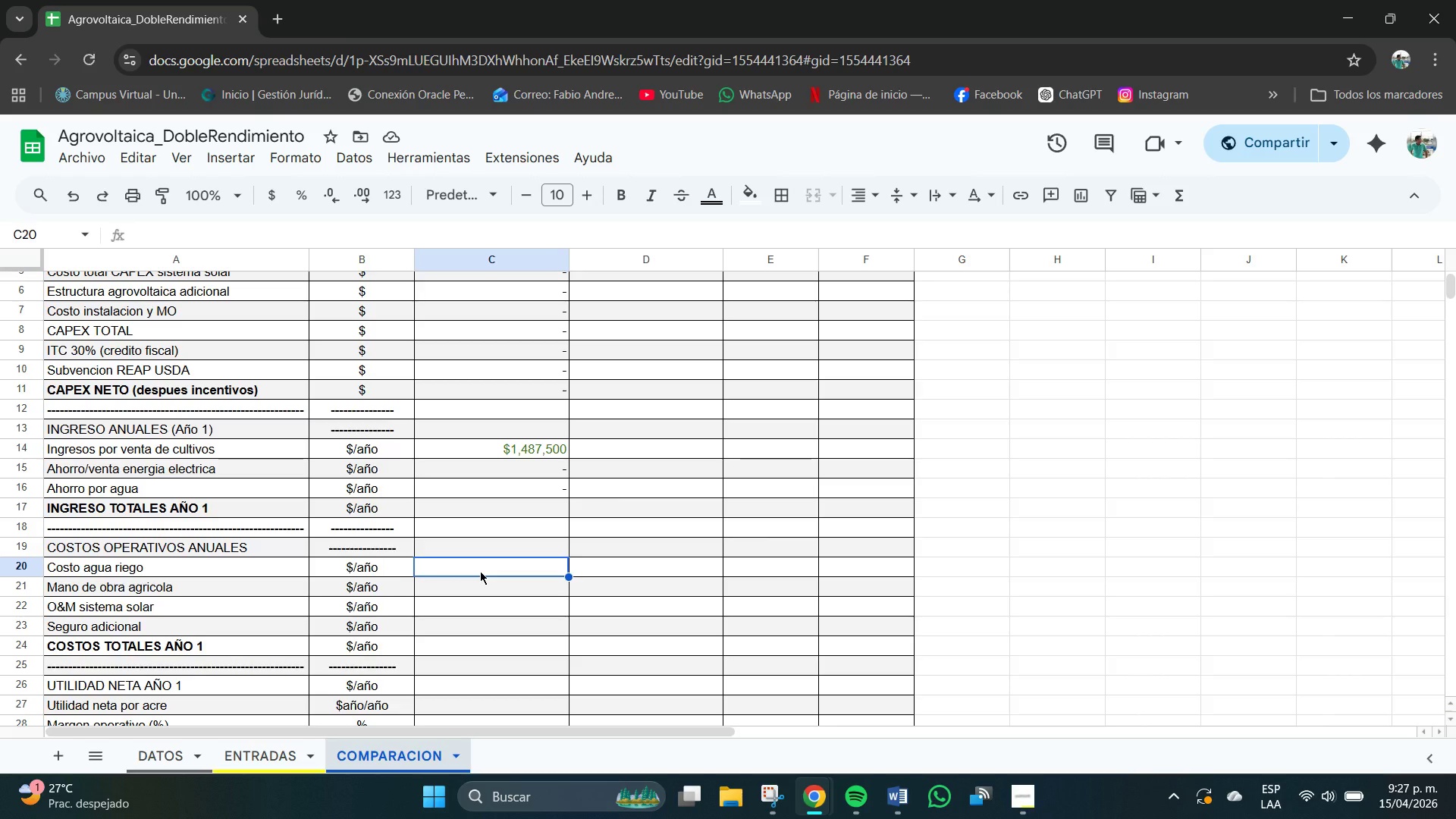 
type(()
key(Backspace)
type()ENTRADAS!B4+ENTRADAS!B39+:0.0004)
key(Backspace)
key(Backspace)
type(4)
 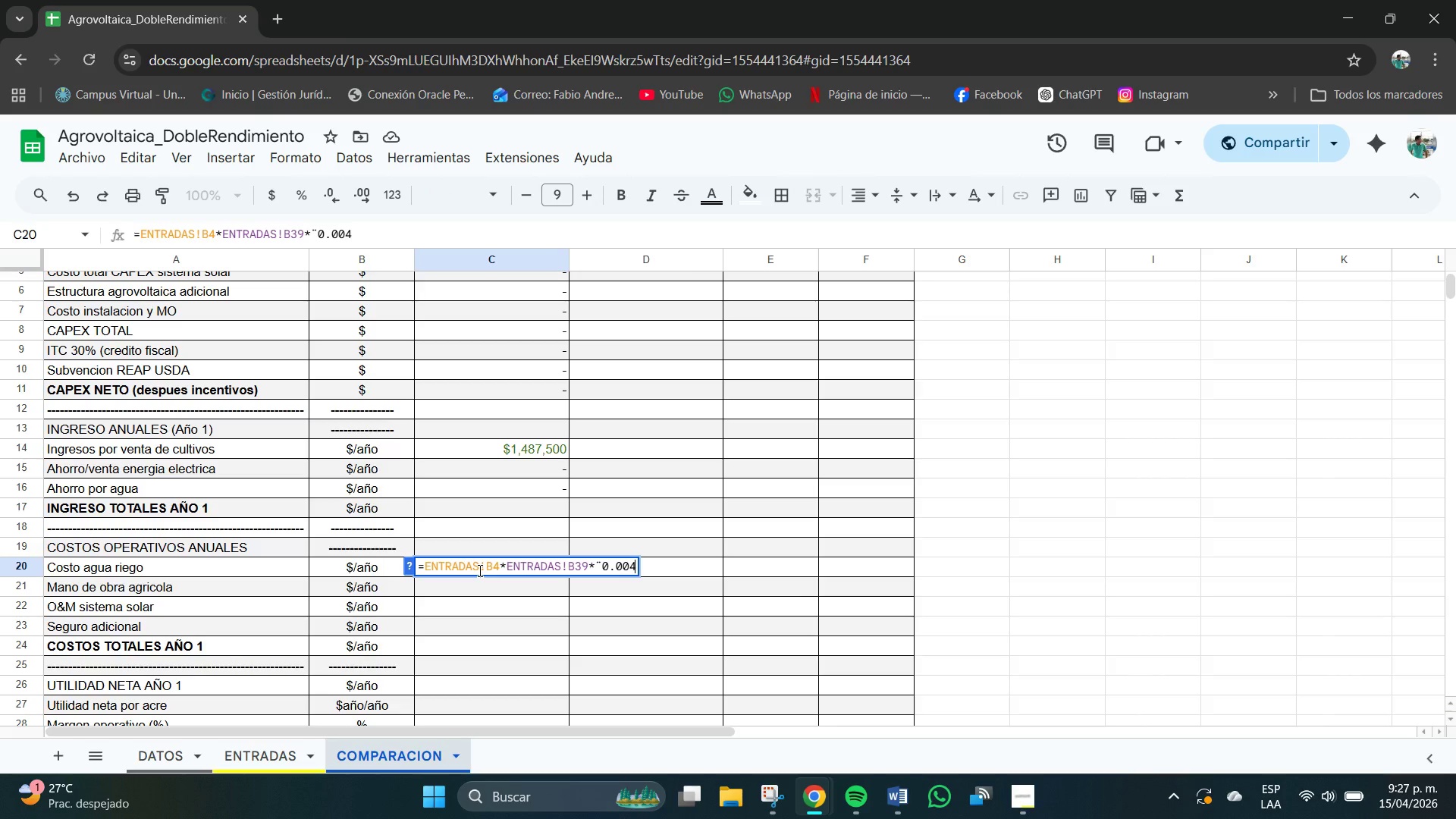 
key(Backspace)
 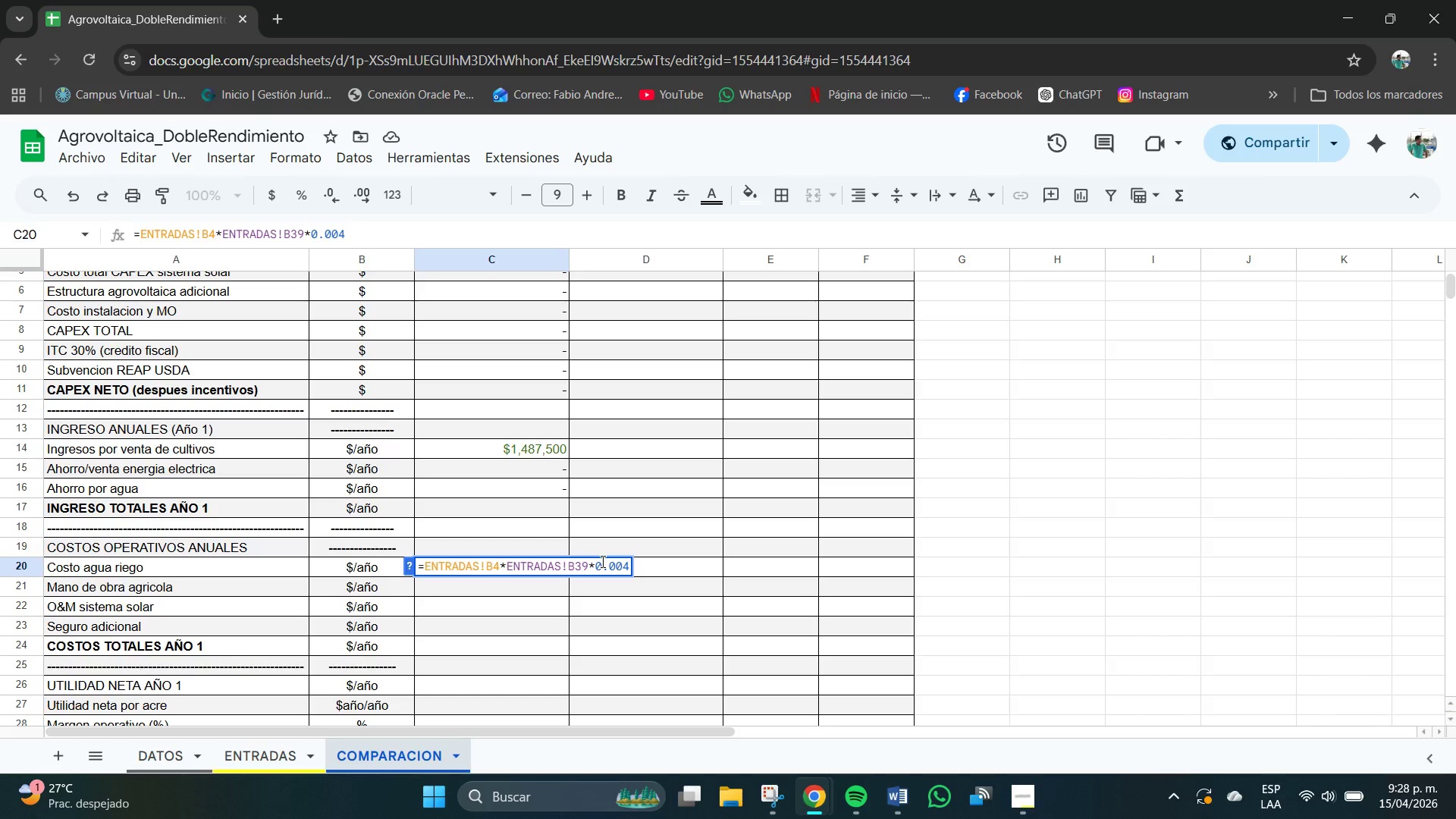 
wait(6.77)
 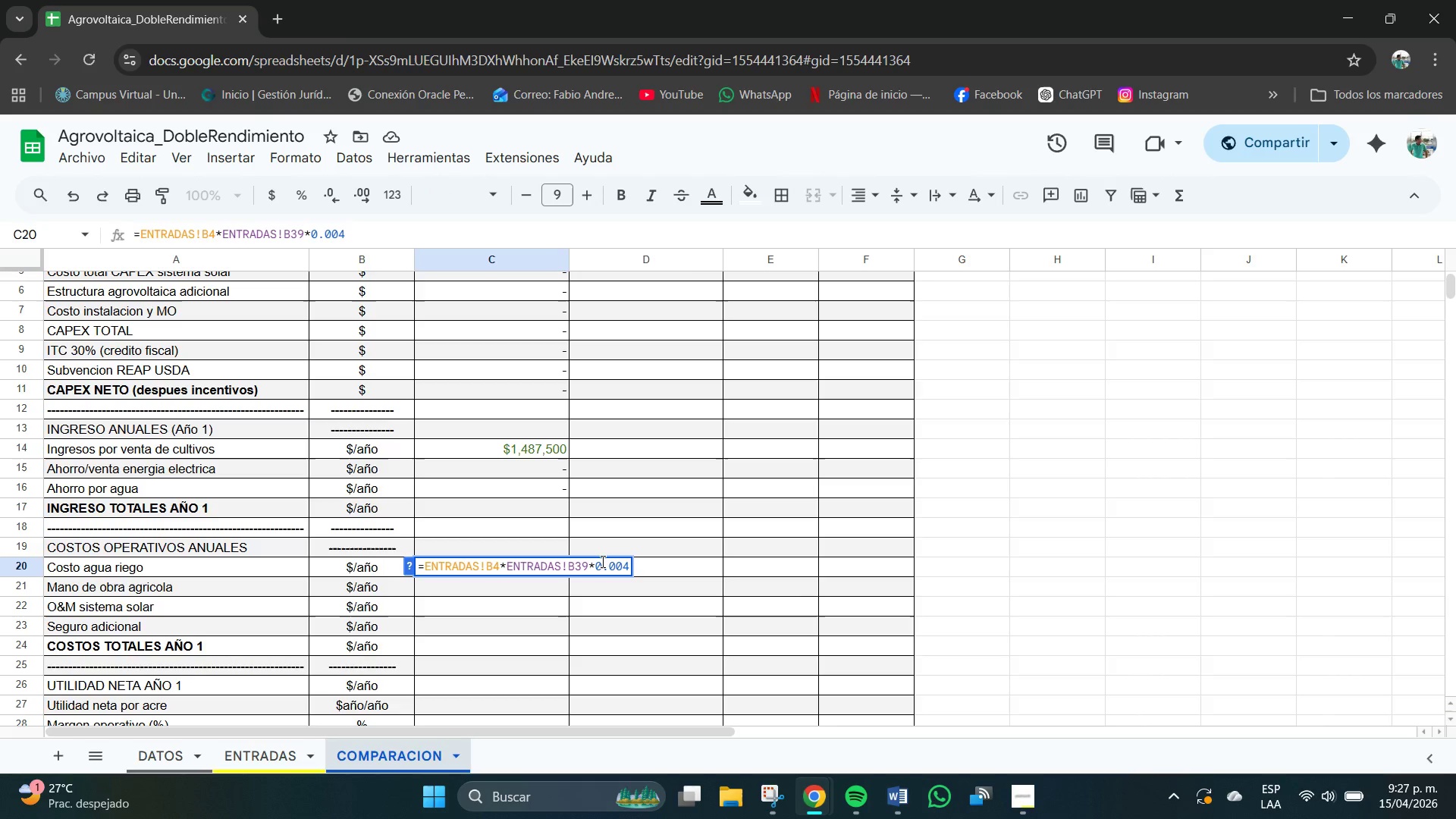 
key(Enter)
 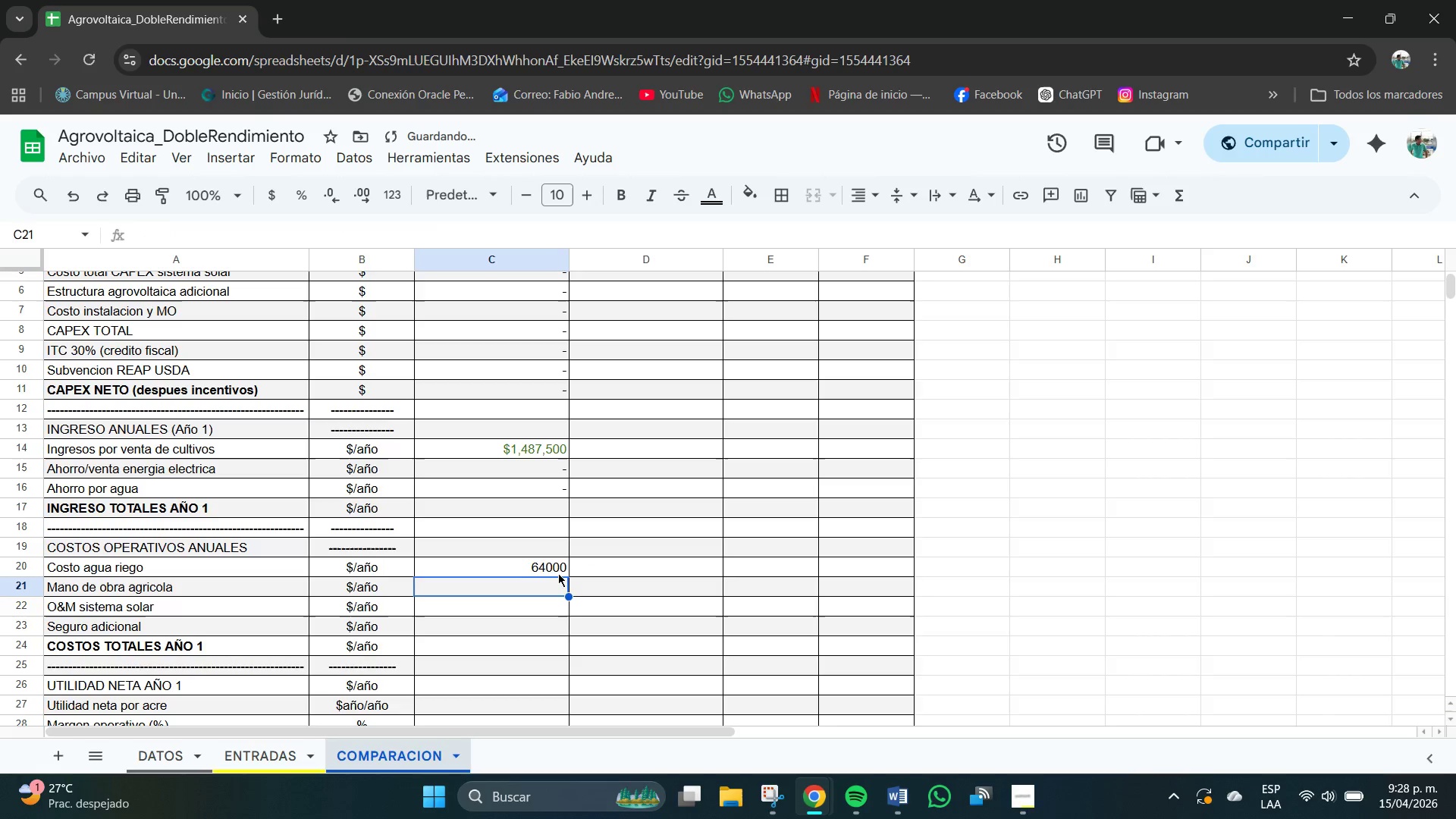 
left_click([551, 566])
 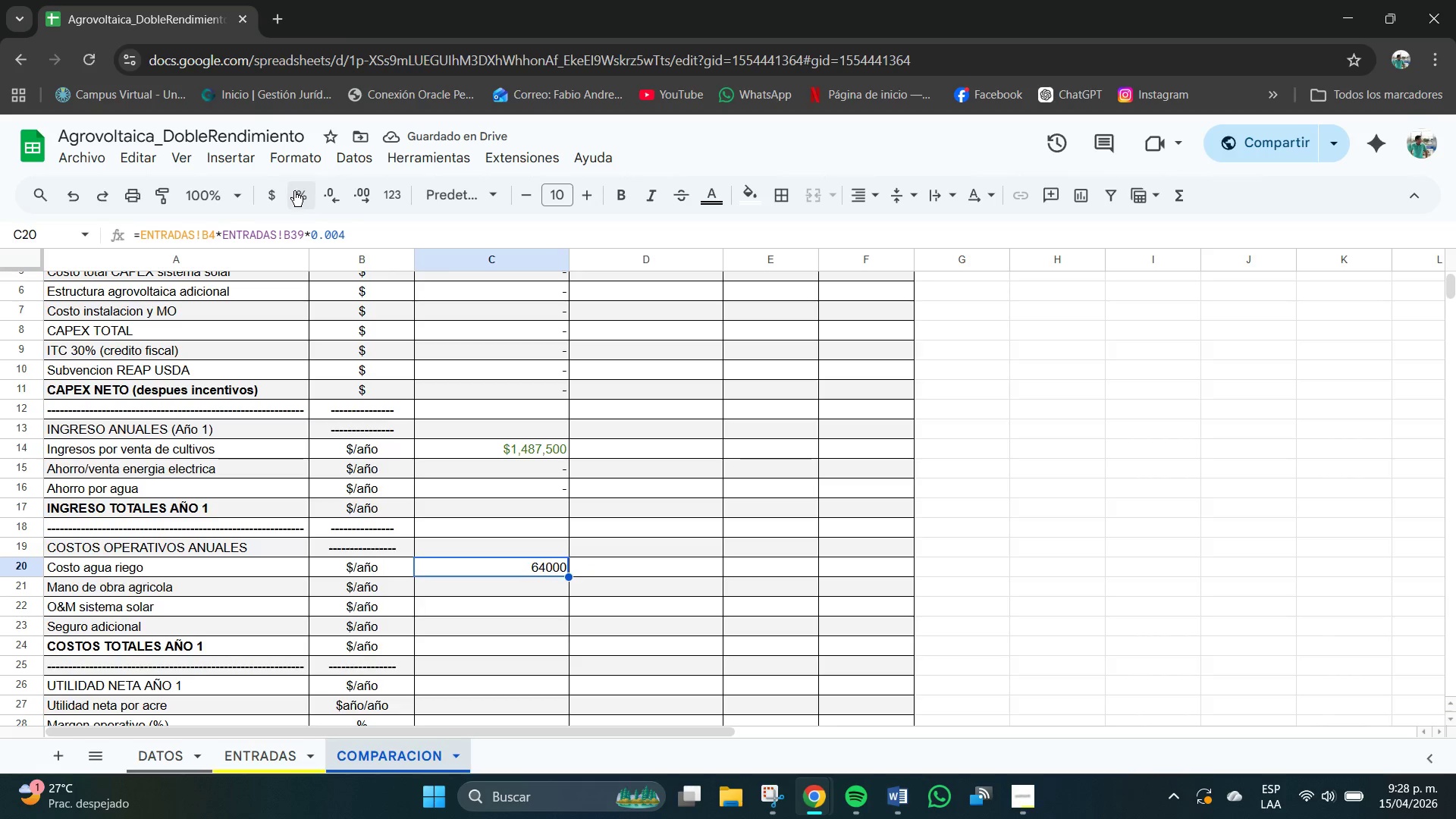 
left_click([278, 193])
 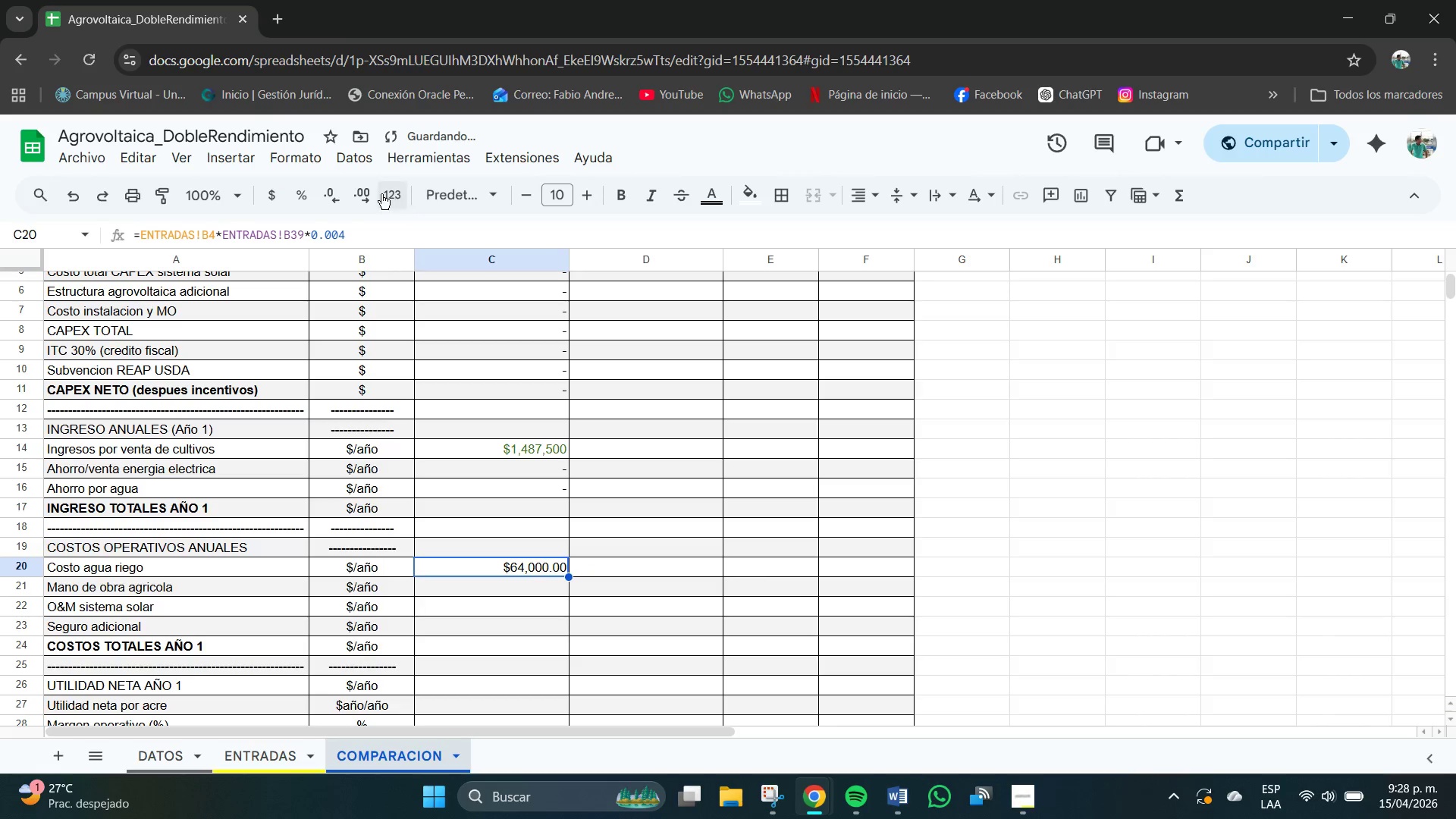 
double_click([338, 193])
 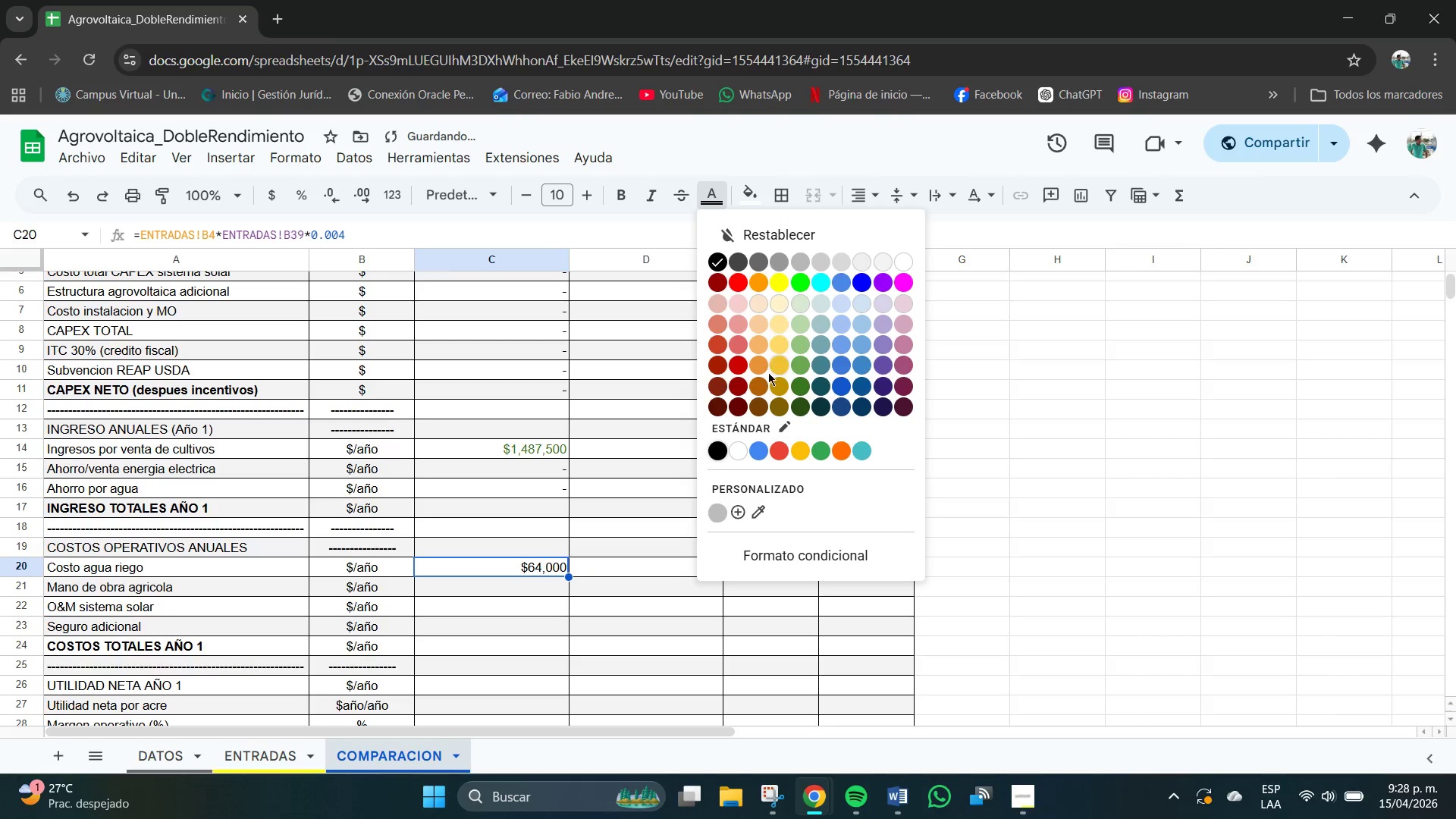 
left_click([802, 390])
 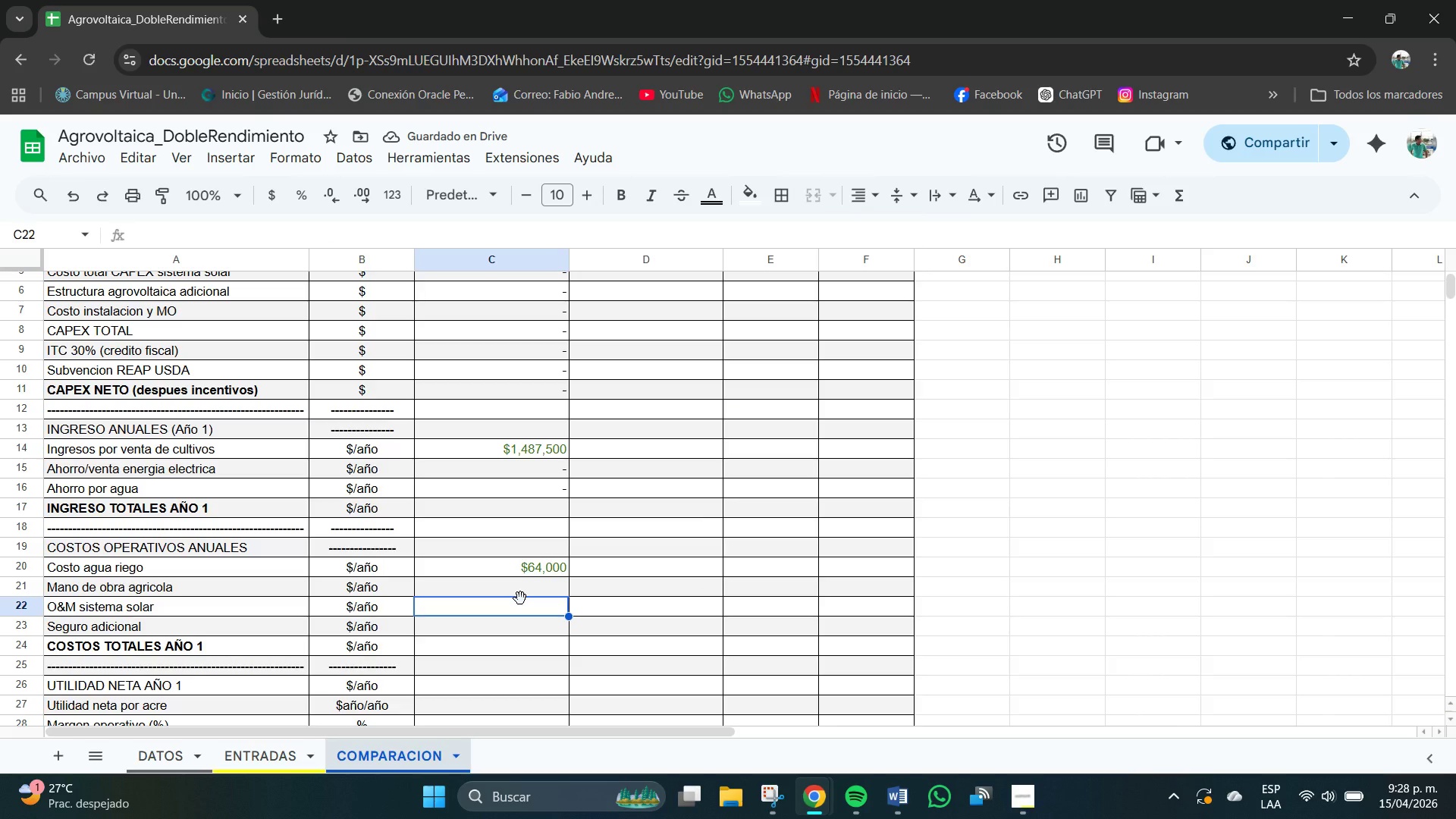 
left_click([547, 590])
 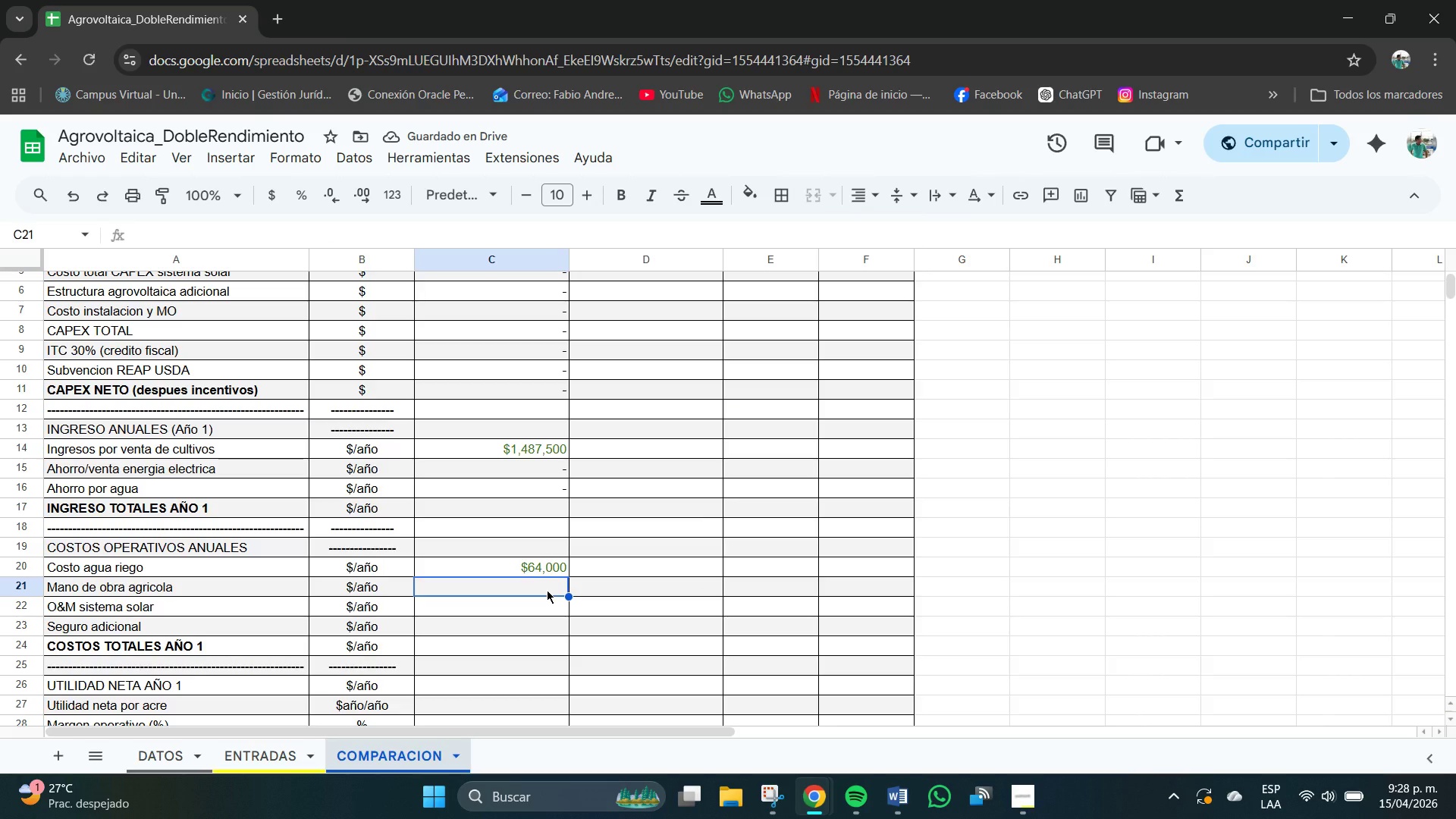 
type(()
key(Backspace)
type()ENTRADAS!B4+850)
 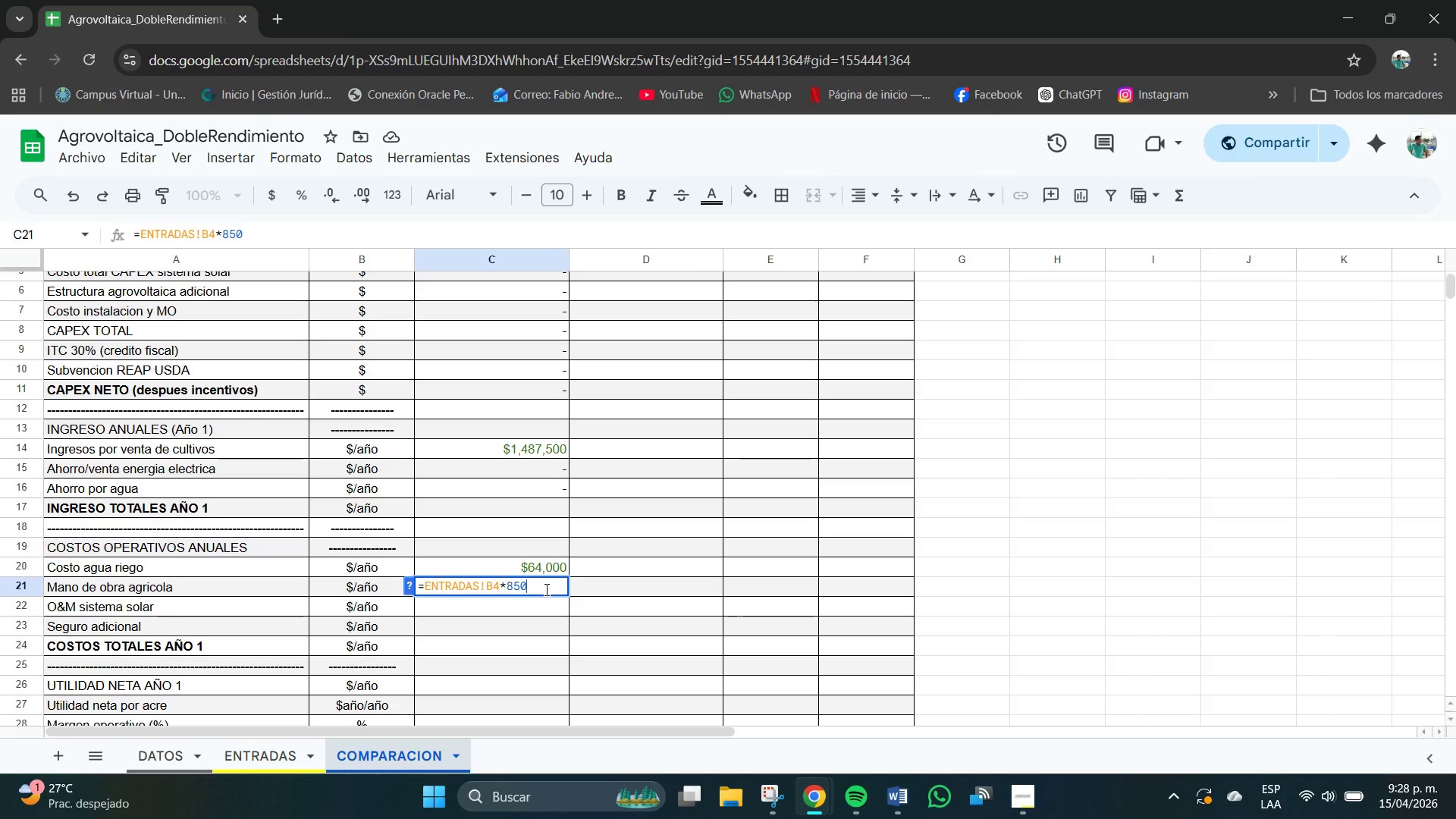 
key(Enter)
 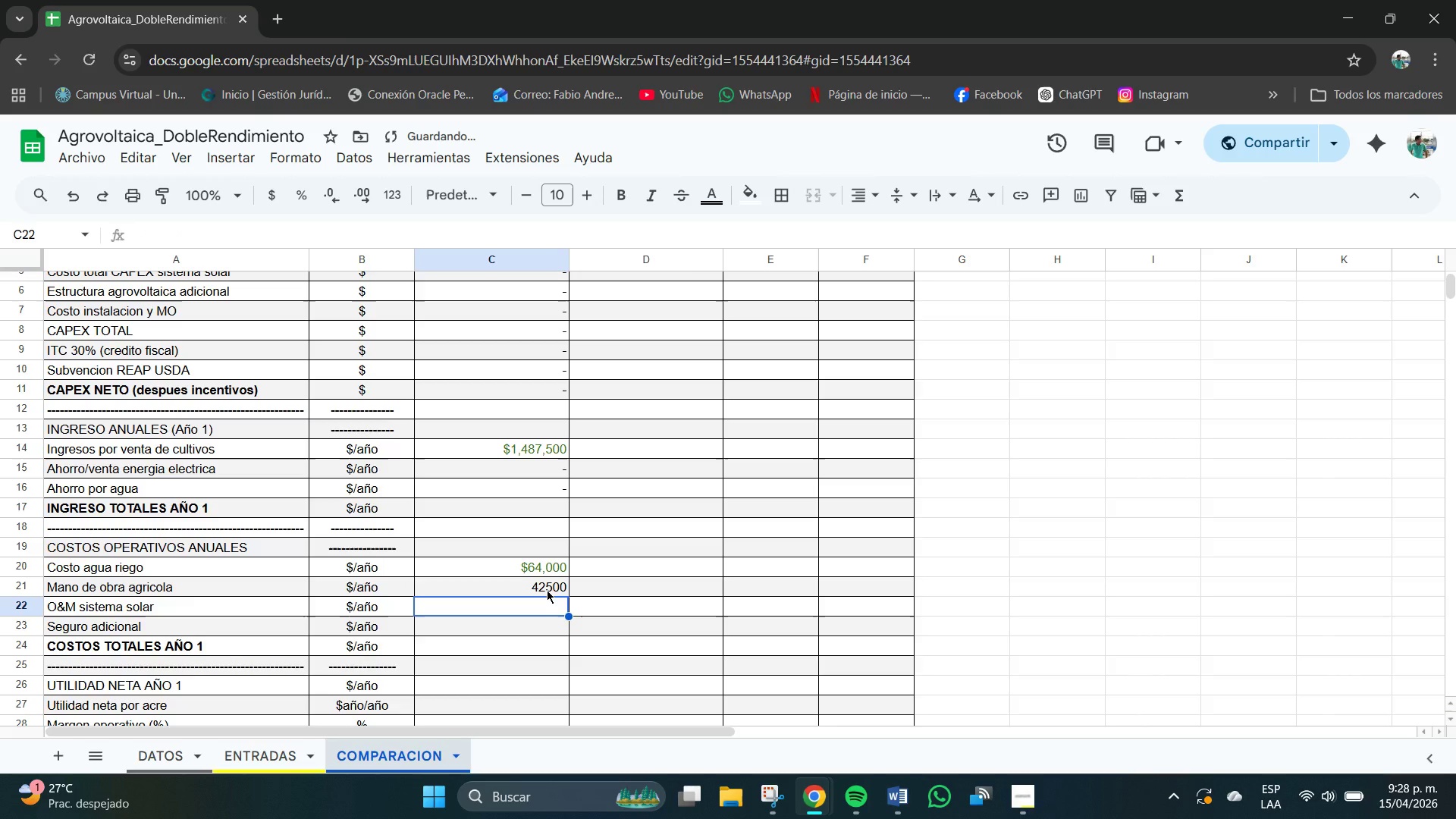 
left_click([547, 590])
 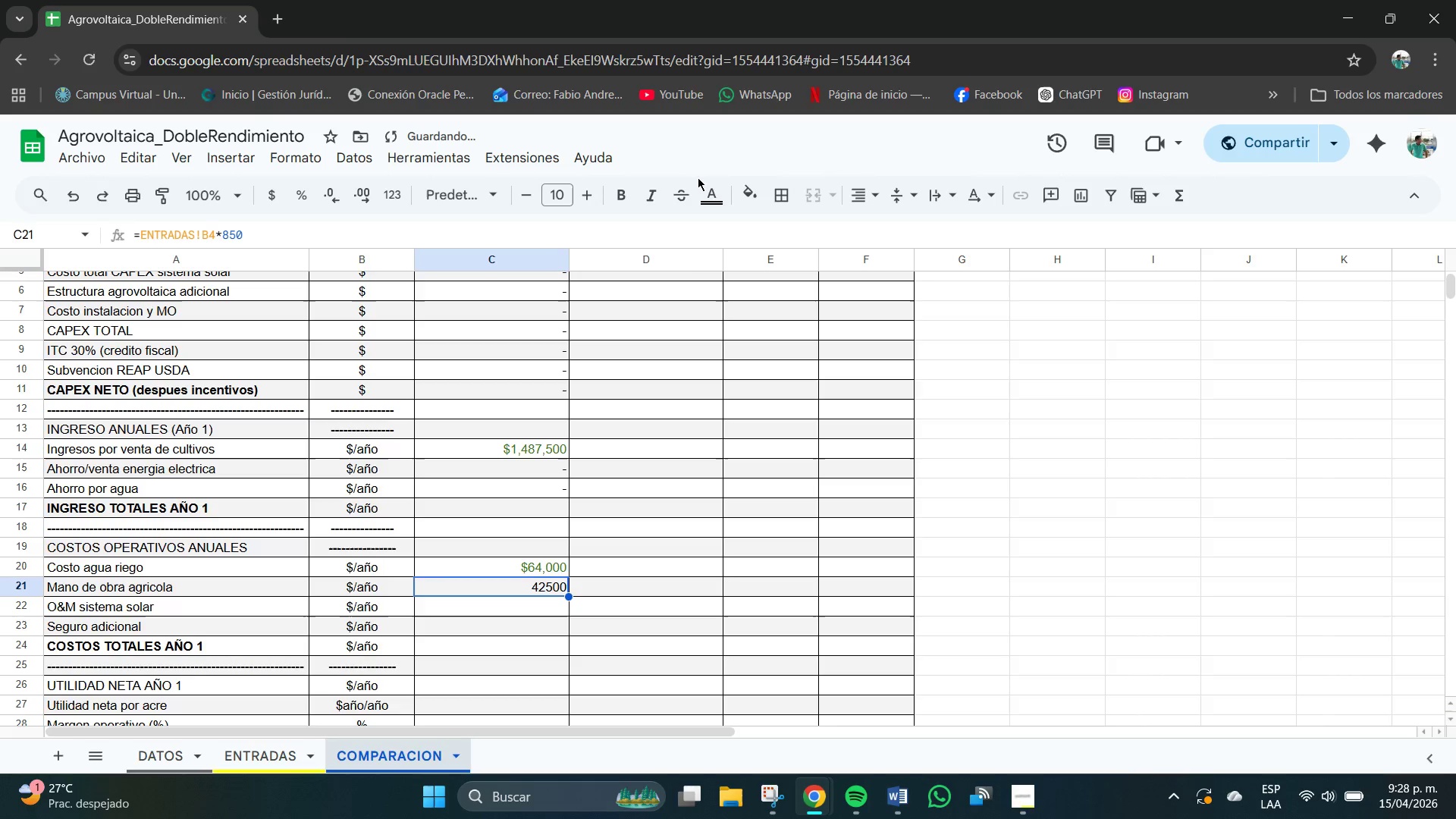 
left_click([714, 185])
 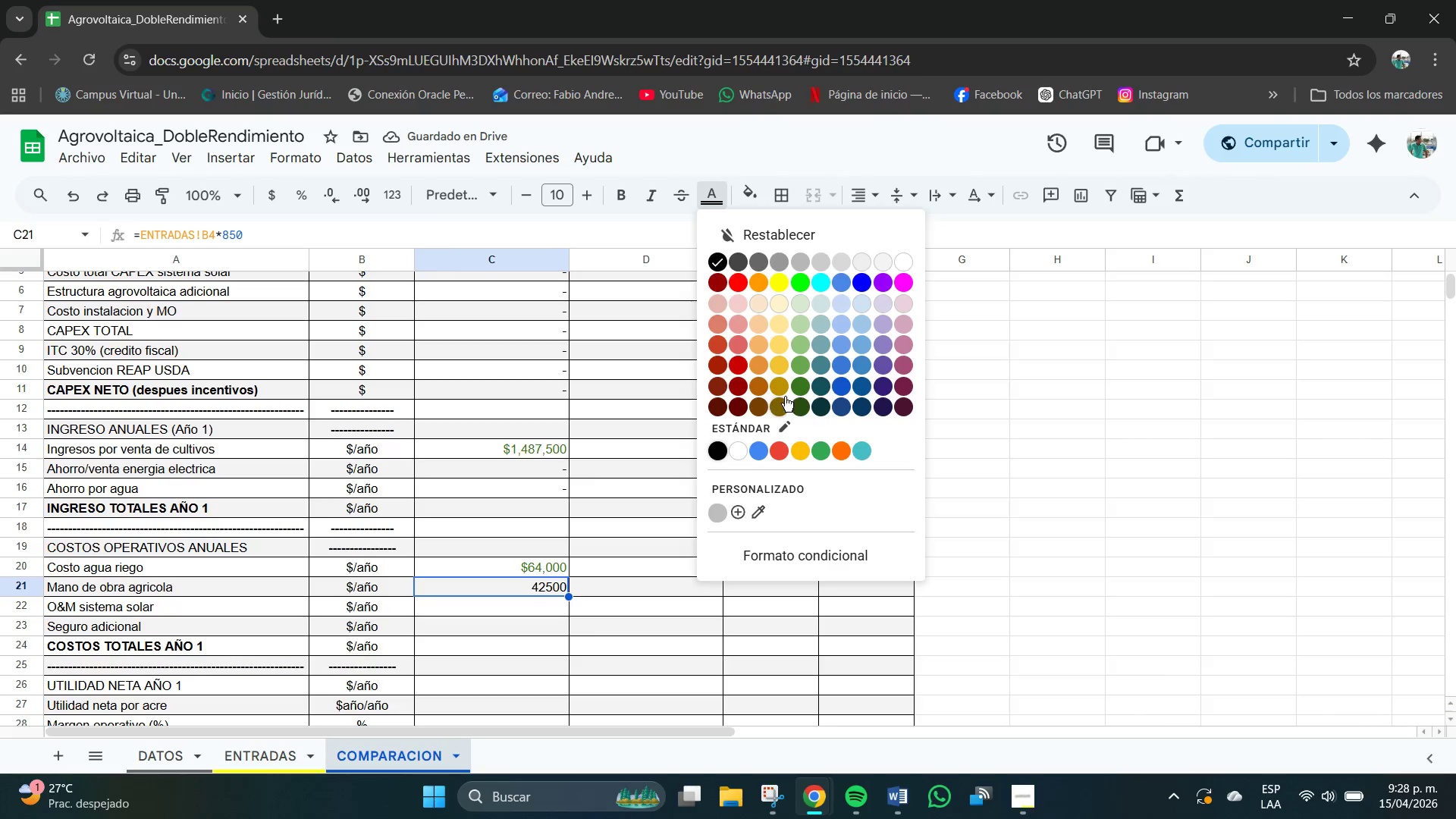 
left_click([802, 388])
 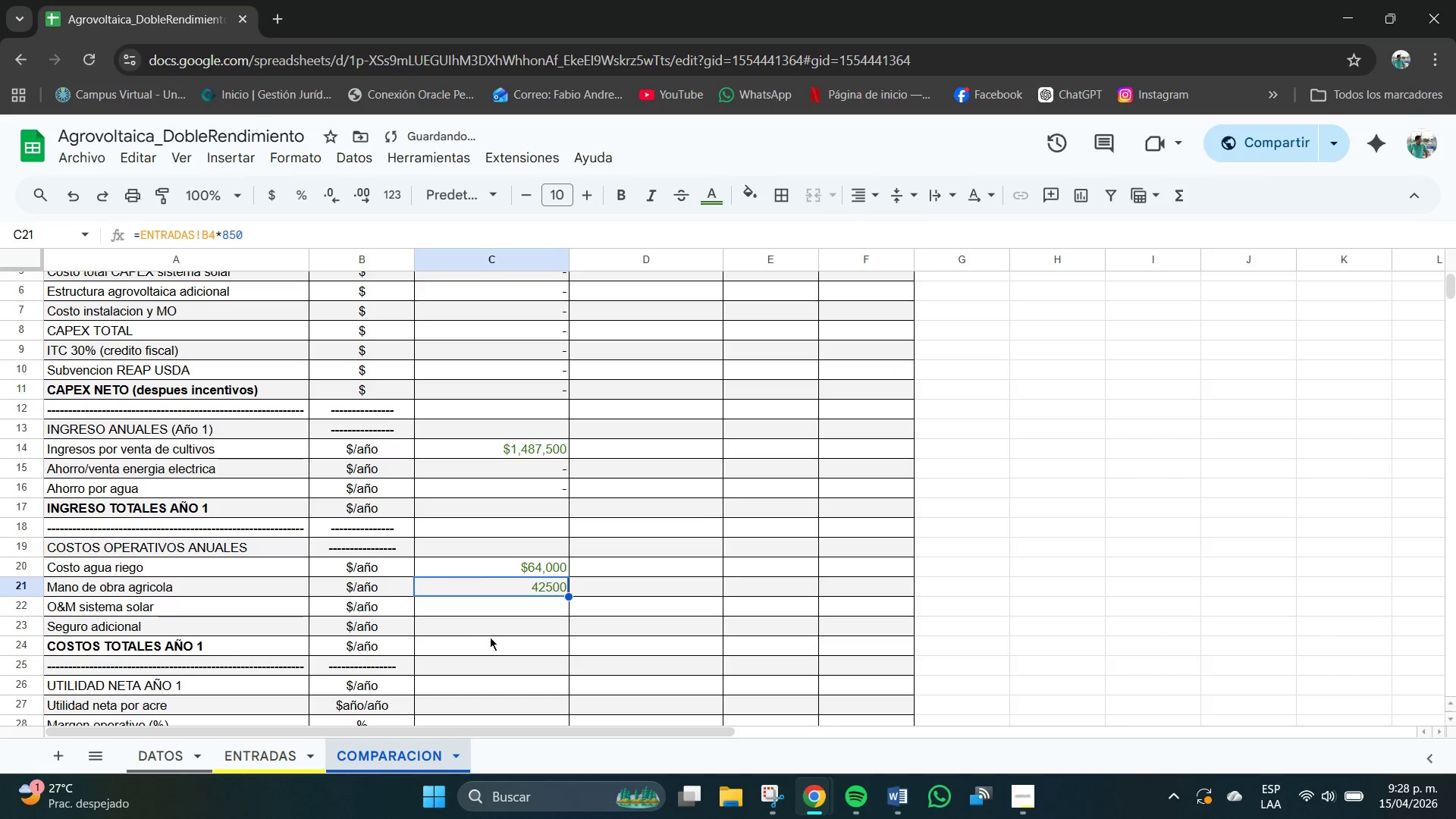 
left_click_drag(start_coordinate=[510, 631], to_coordinate=[504, 630])
 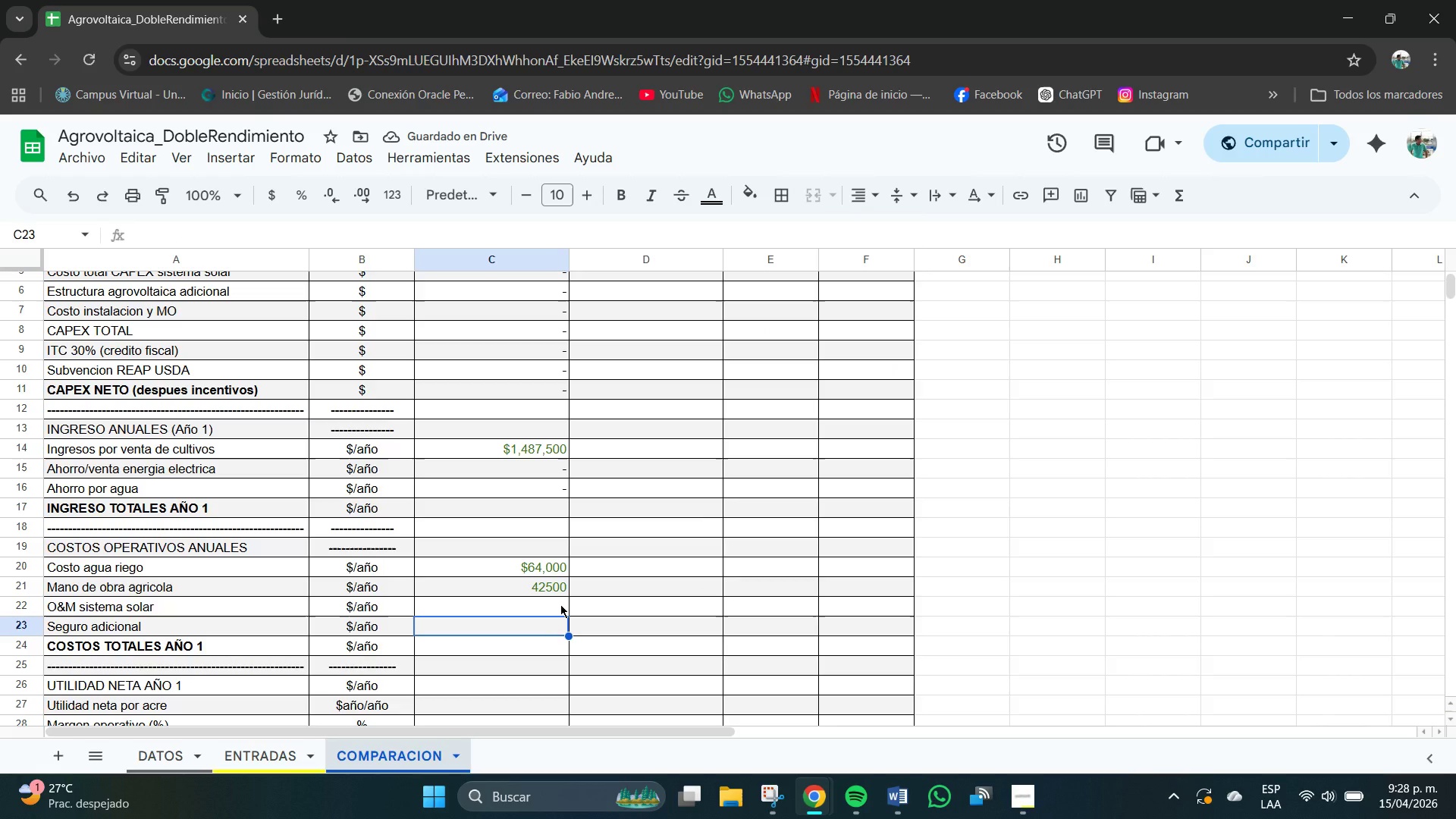 
wait(5.7)
 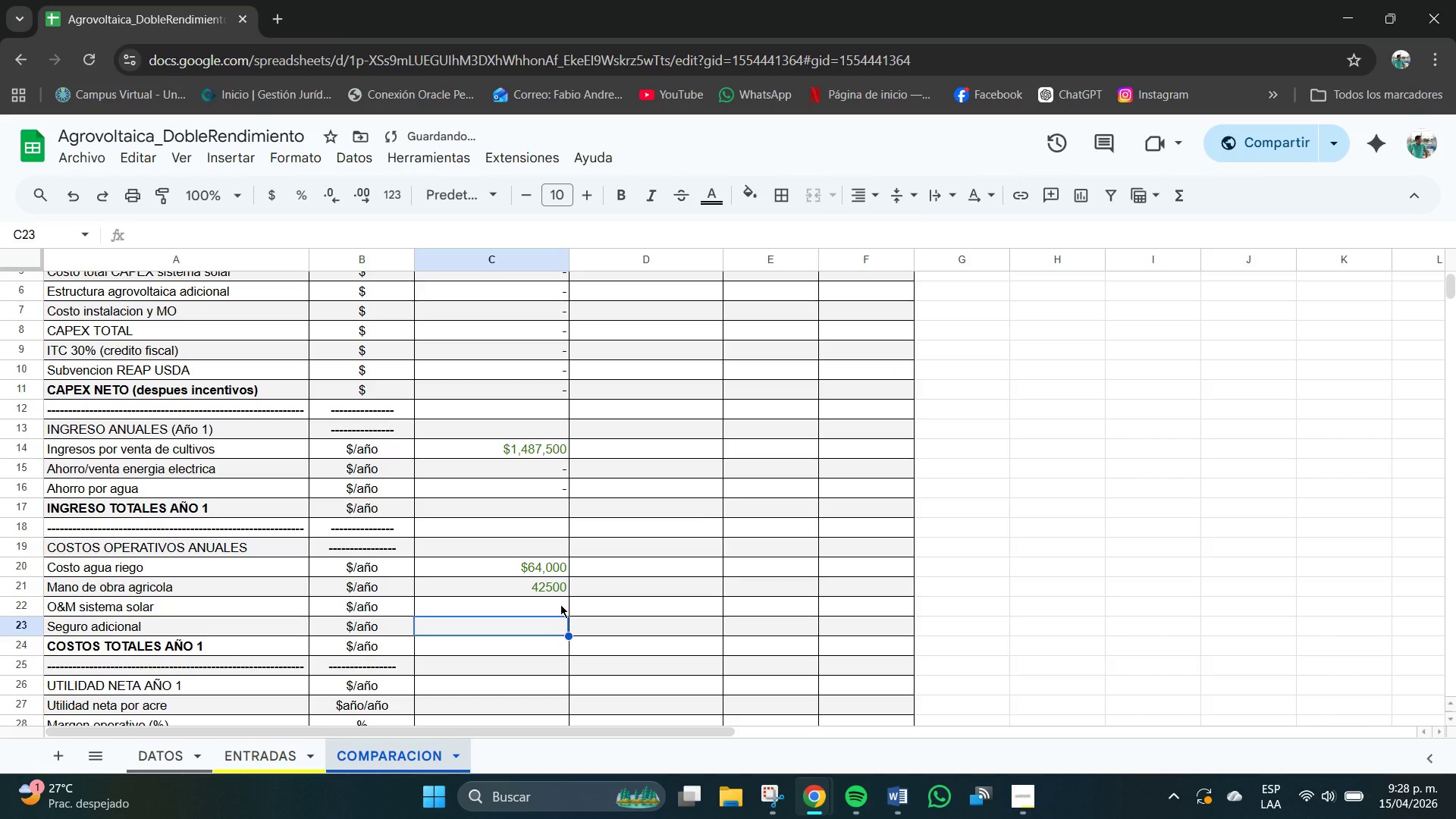 
left_click([563, 487])
 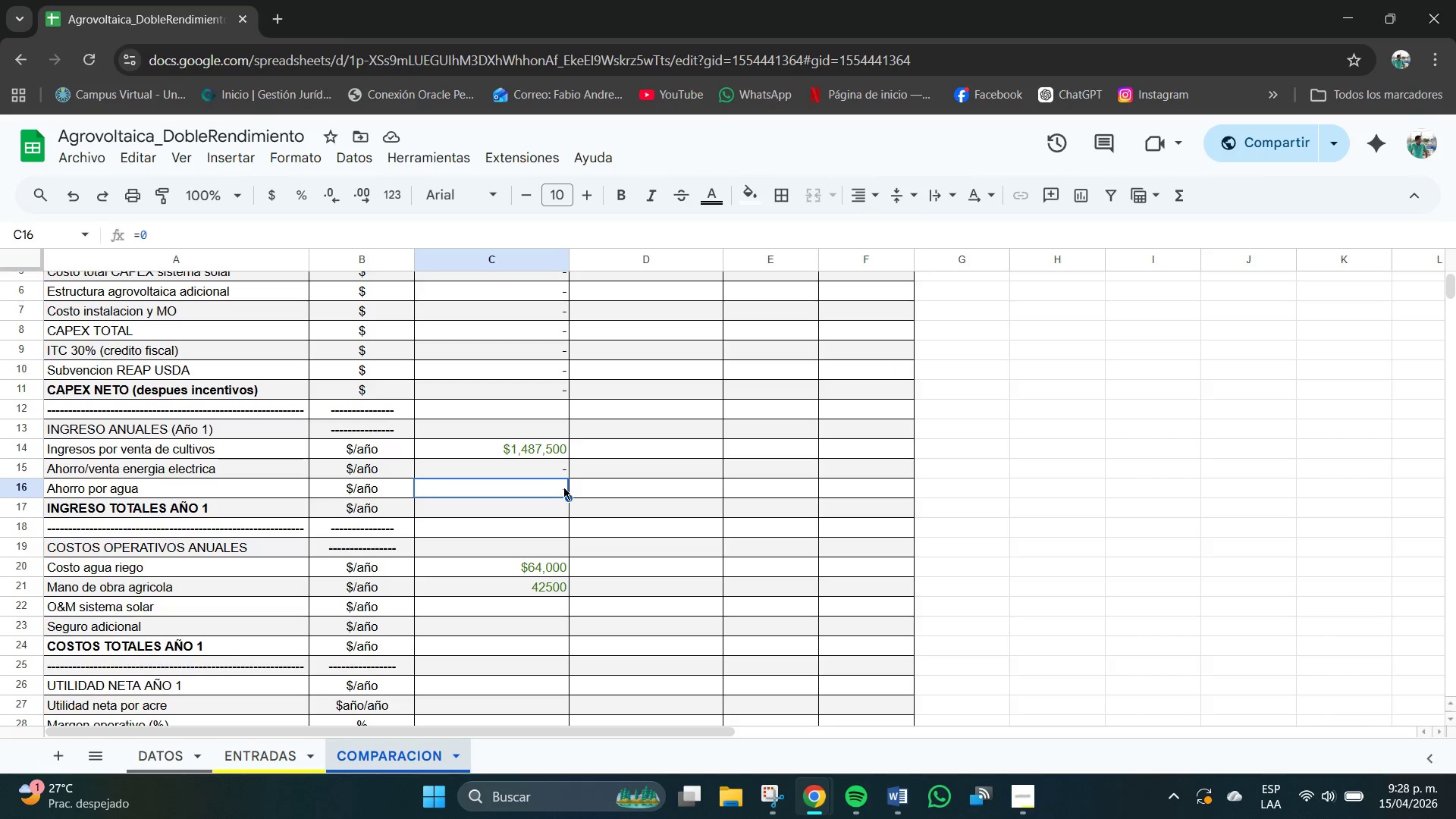 
key(Control+C)
 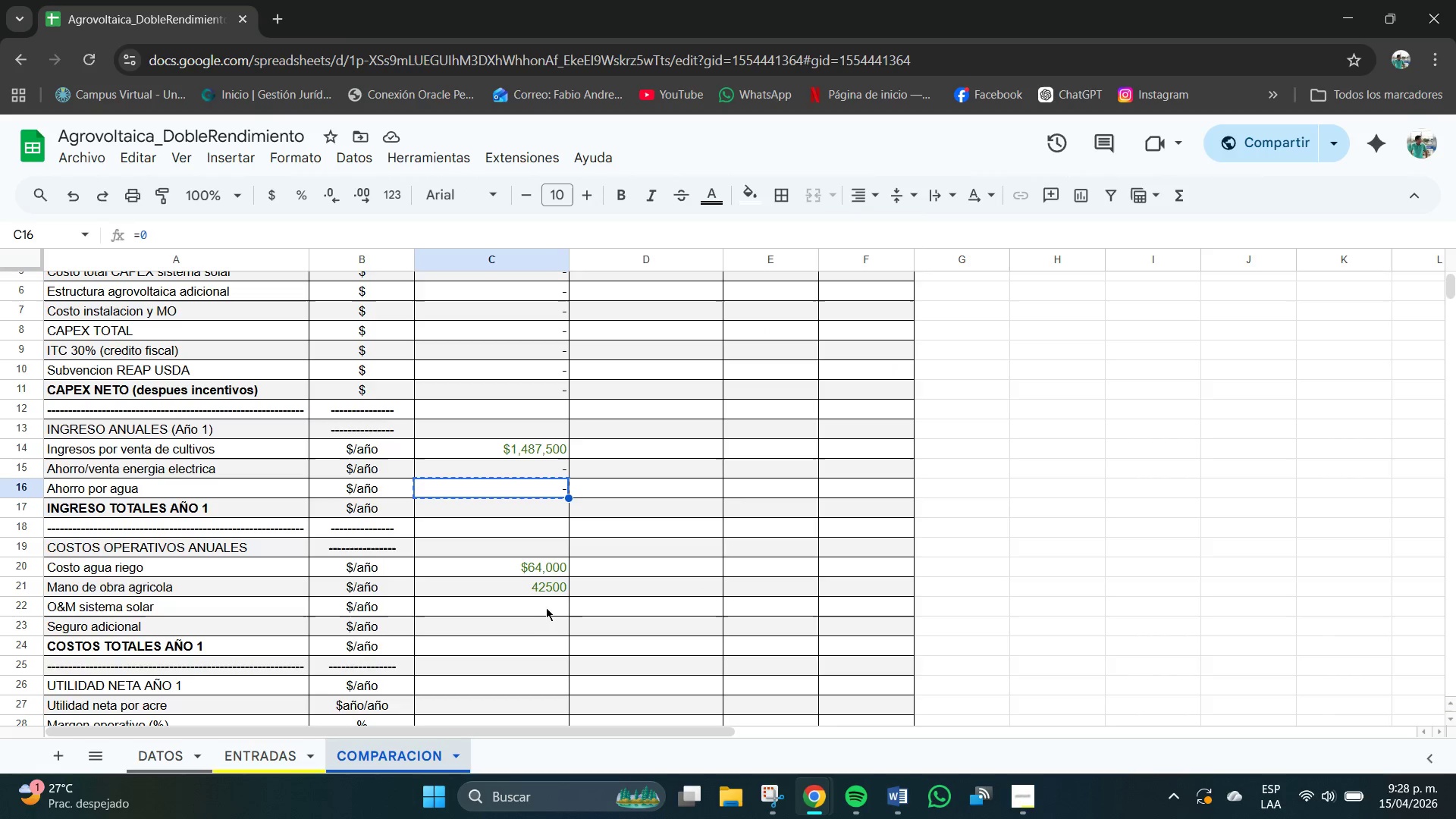 
left_click([559, 609])
 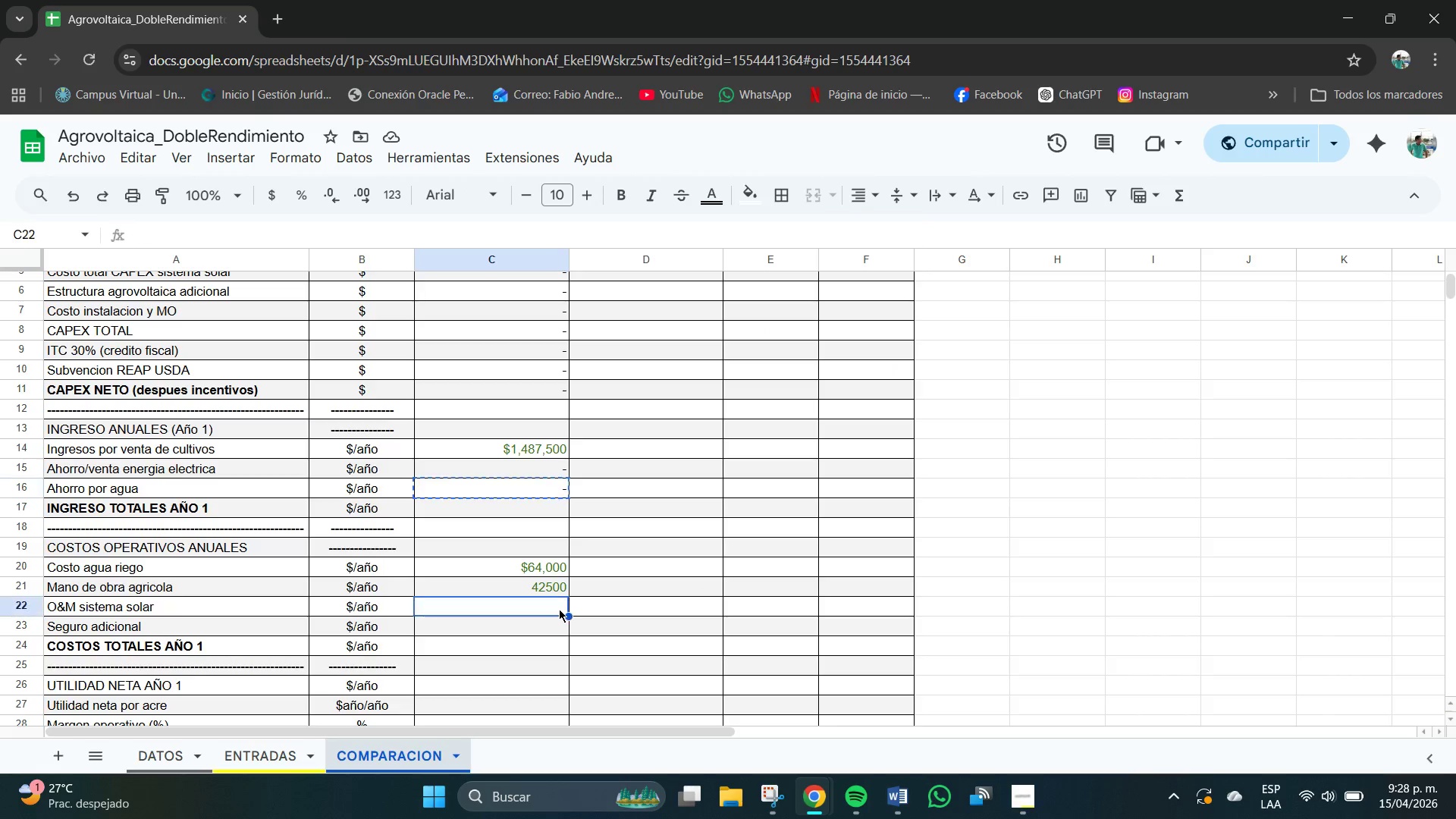 
key(Control+V)
 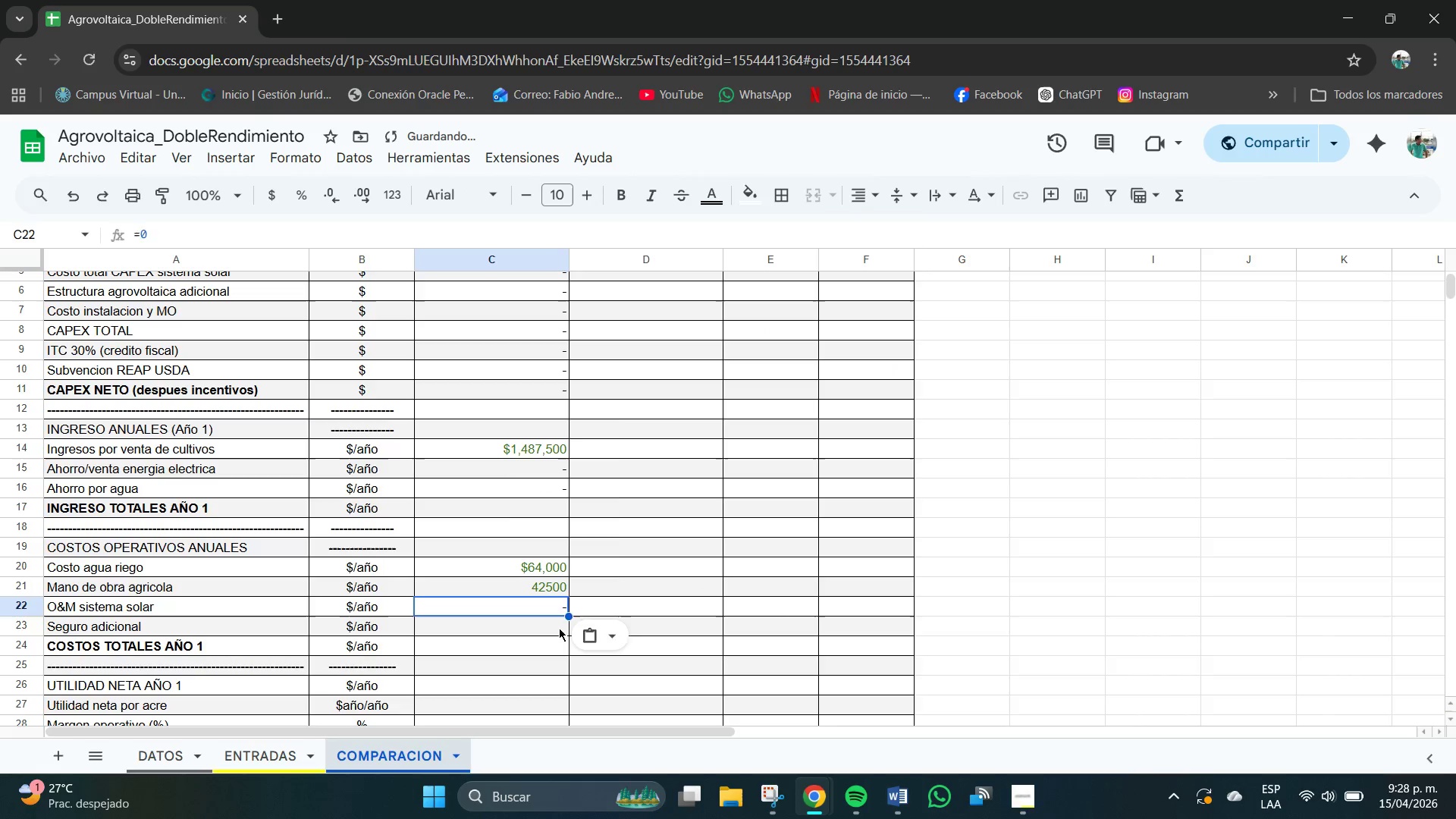 
left_click([559, 628])
 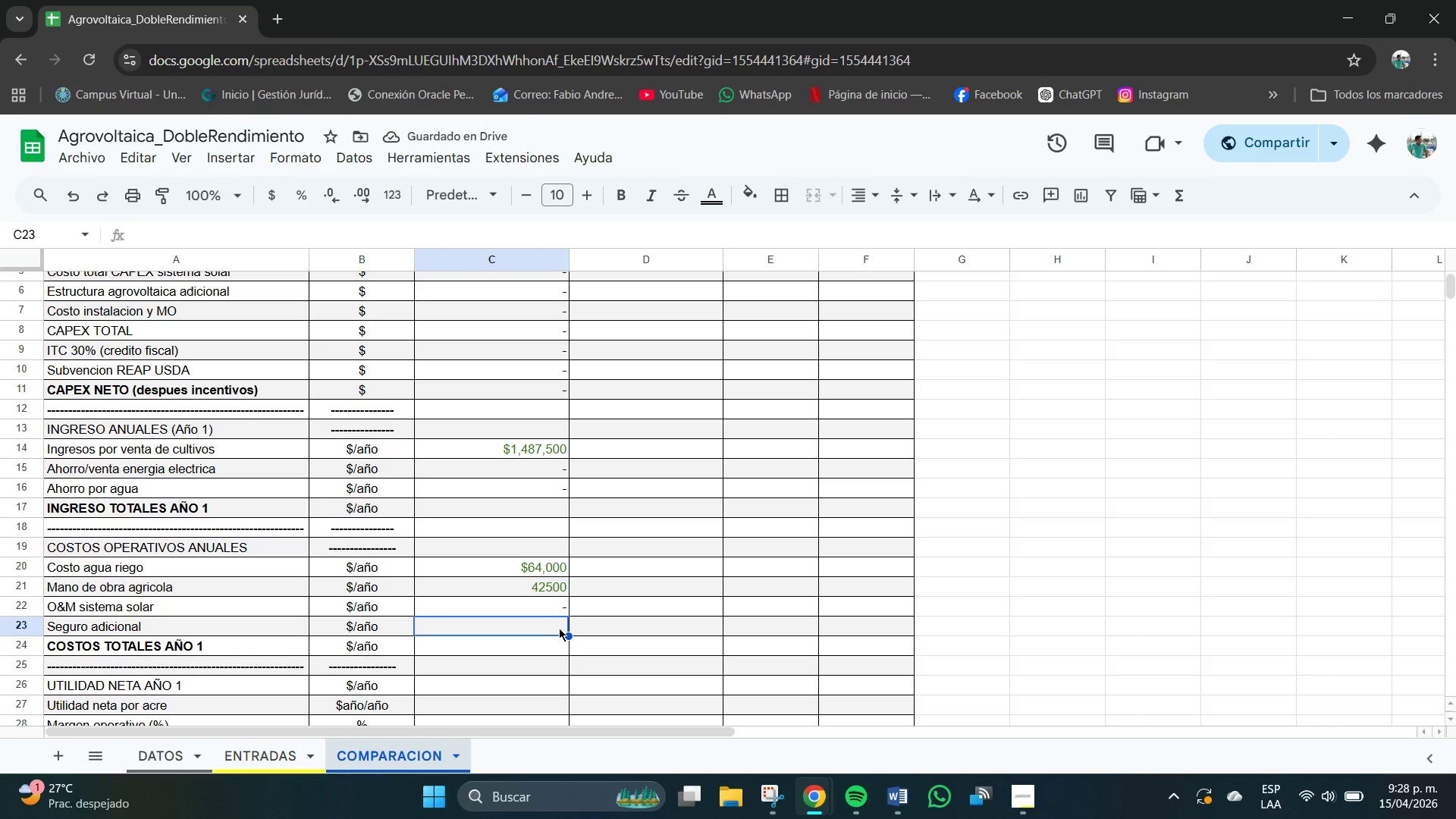 
type()ENYR)
key(Backspace)
key(Backspace)
type(TRADAS!B4+45)
 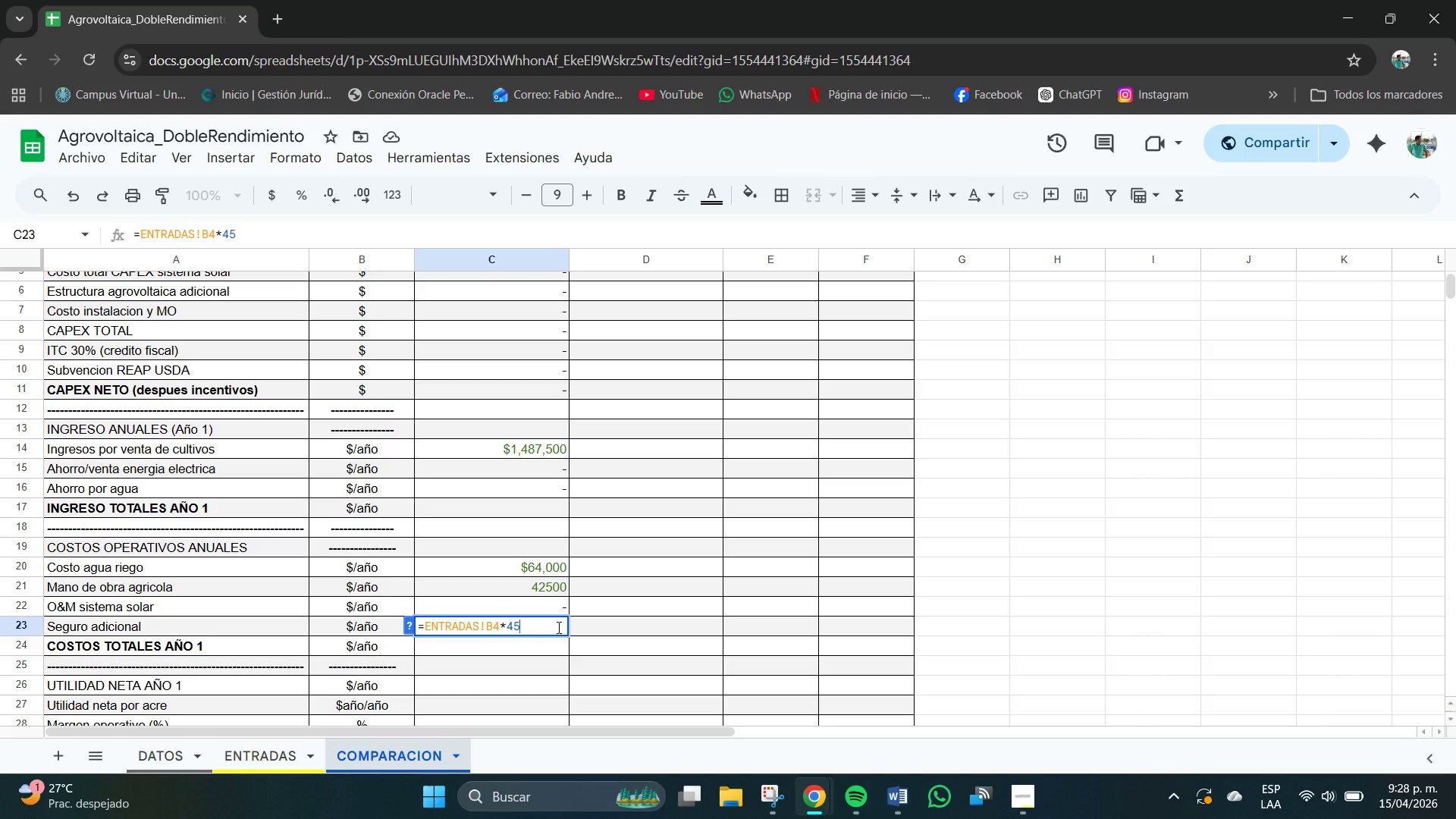 
key(Enter)
 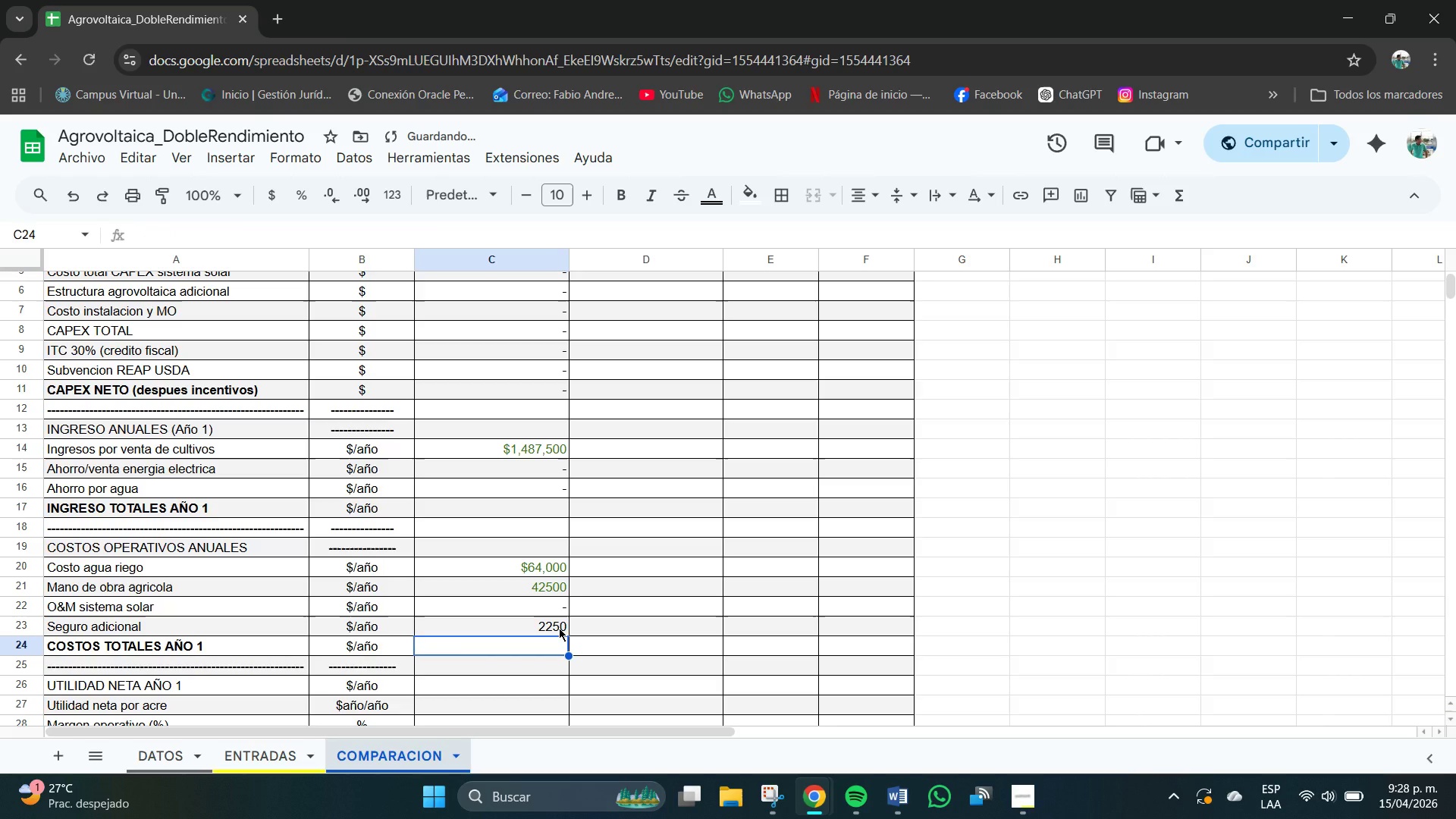 
left_click([559, 628])
 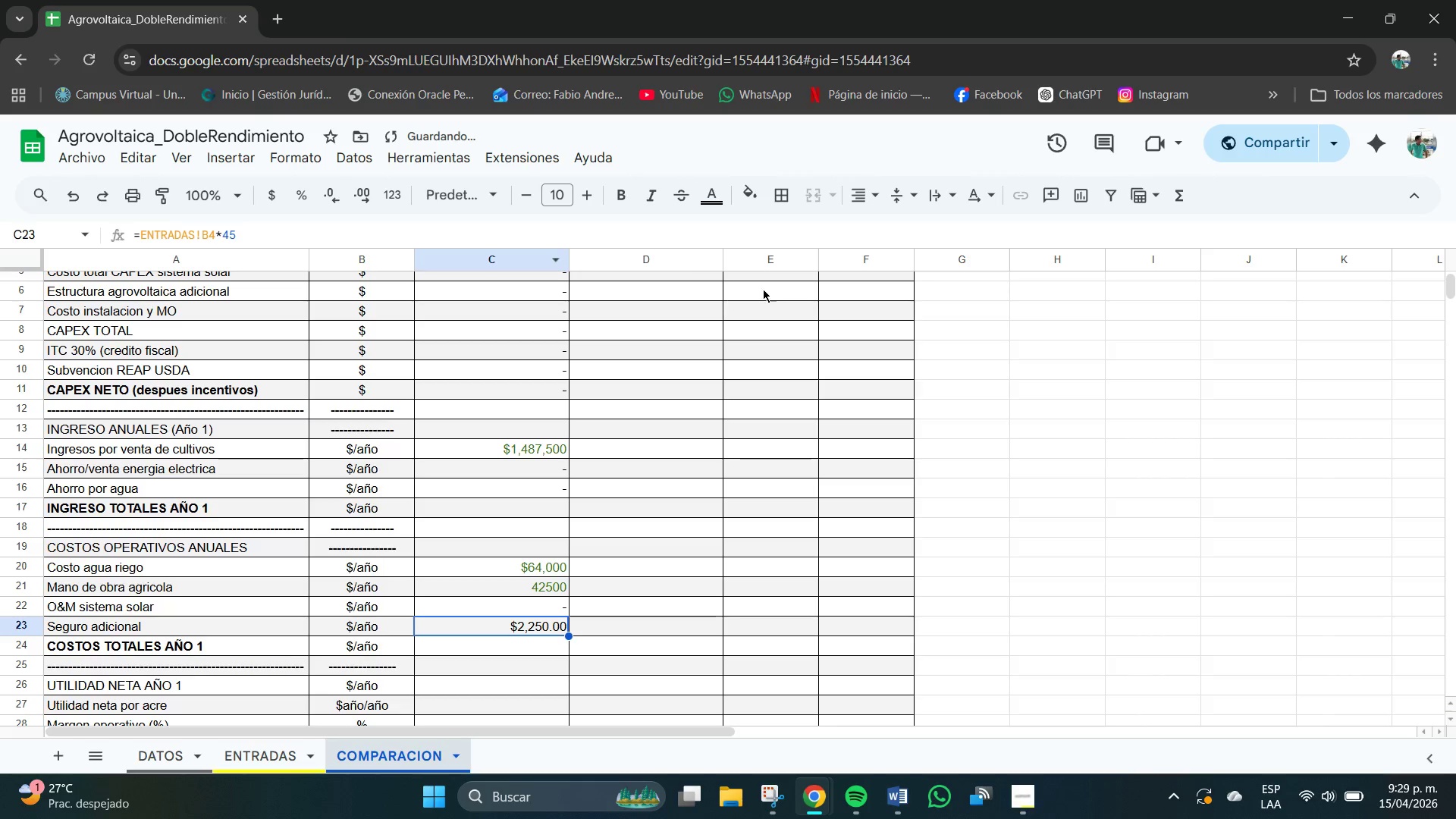 
left_click([337, 199])
 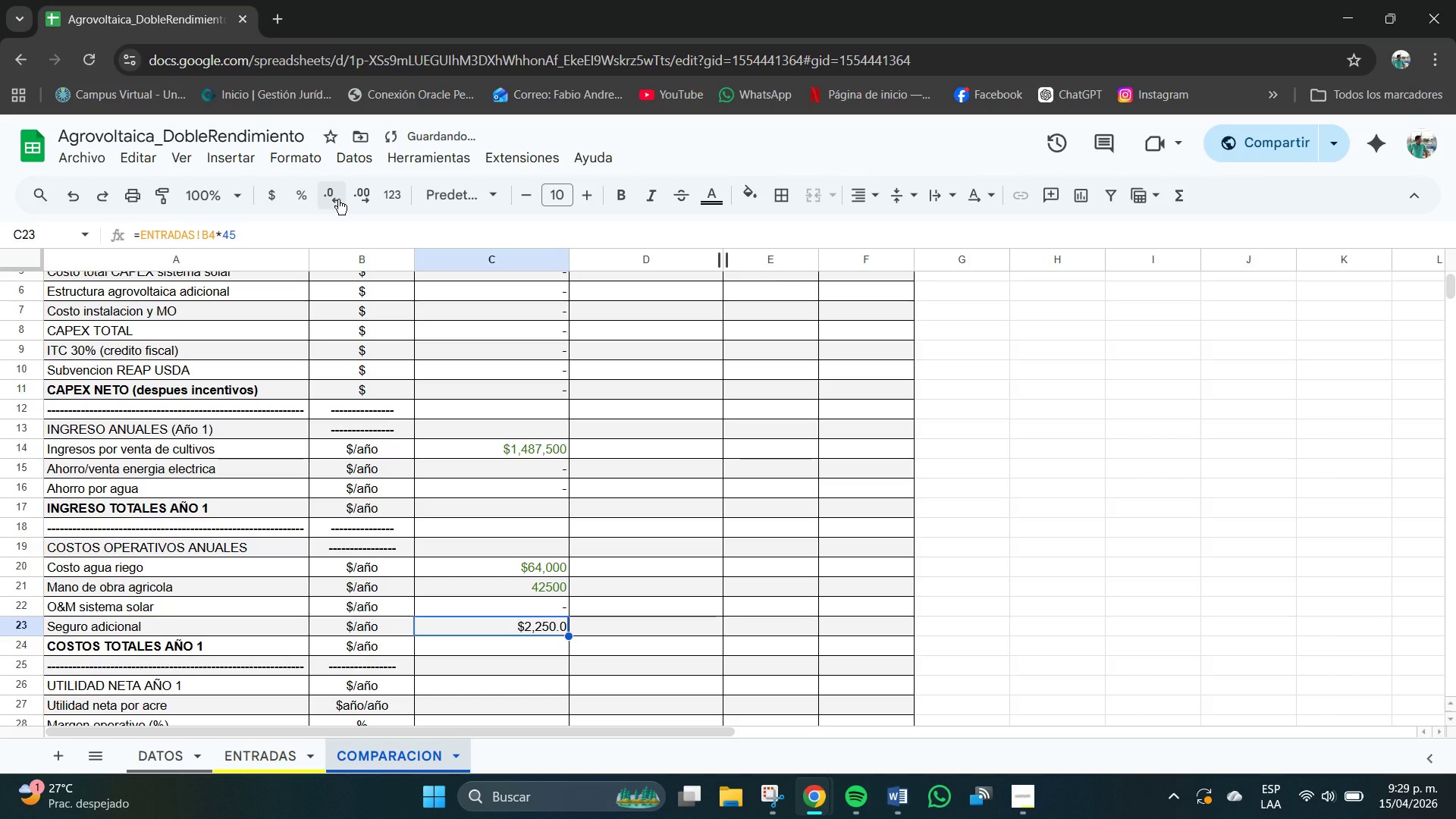 
left_click([338, 199])
 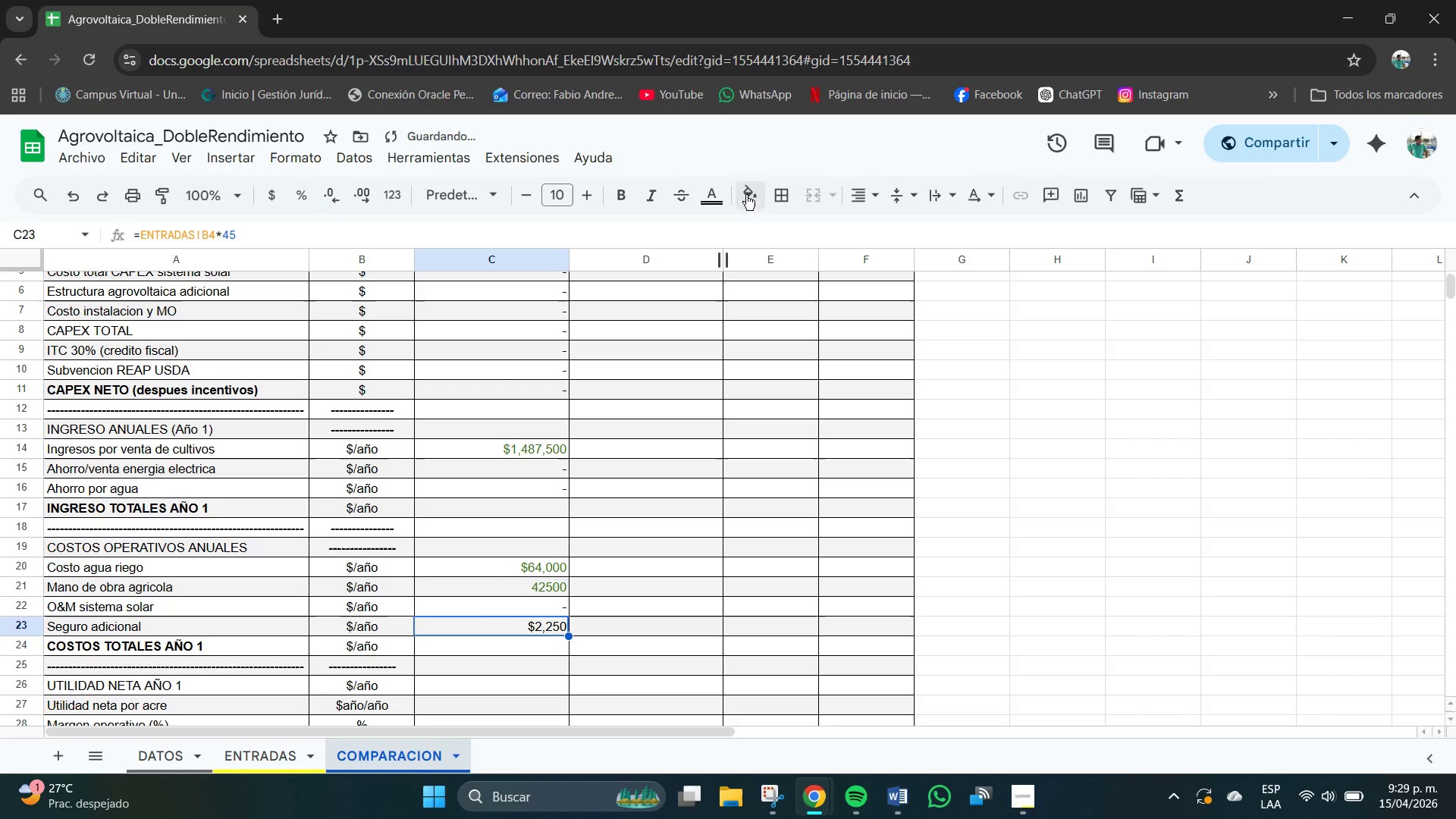 
left_click([723, 192])
 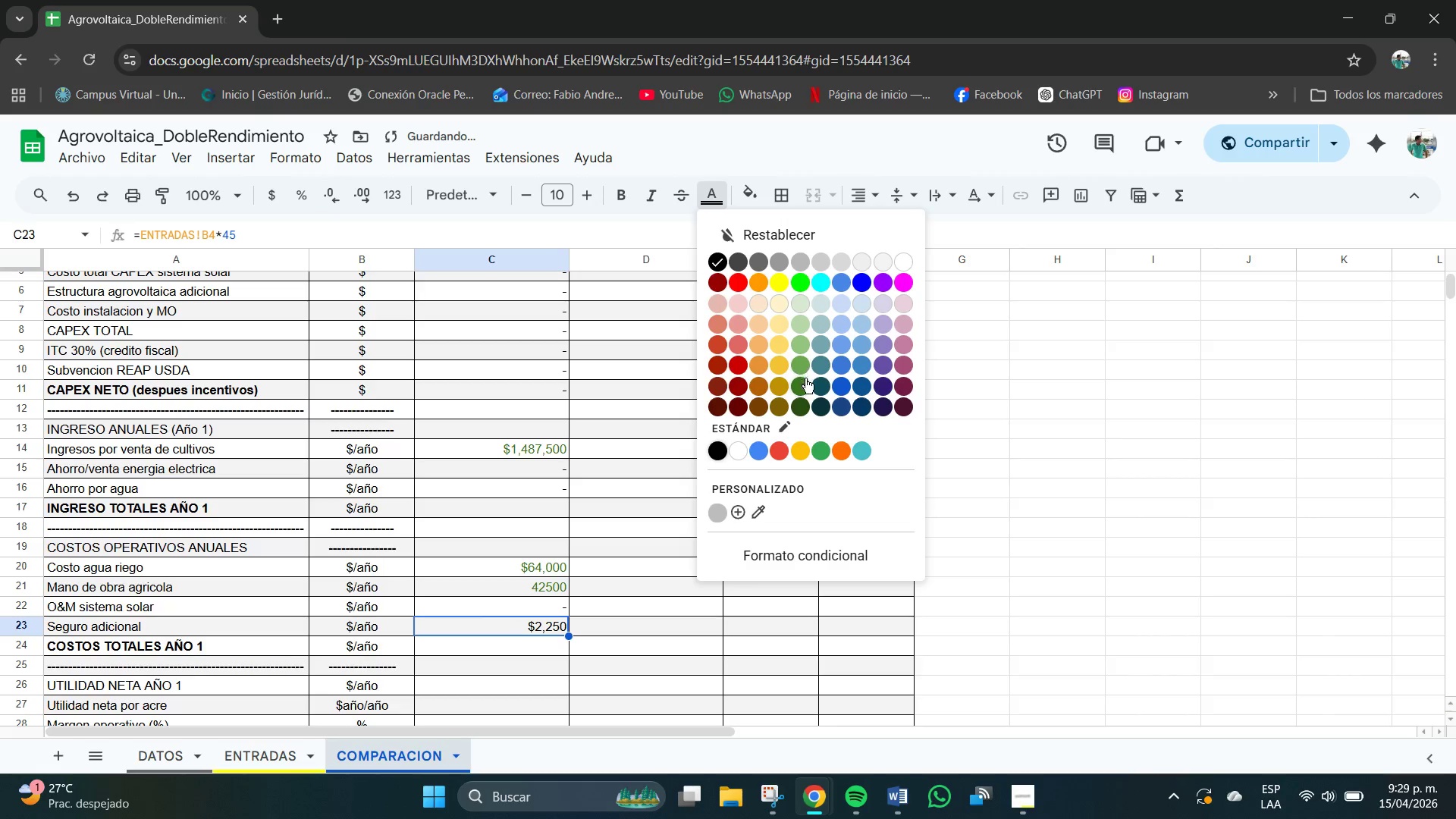 
left_click([801, 382])
 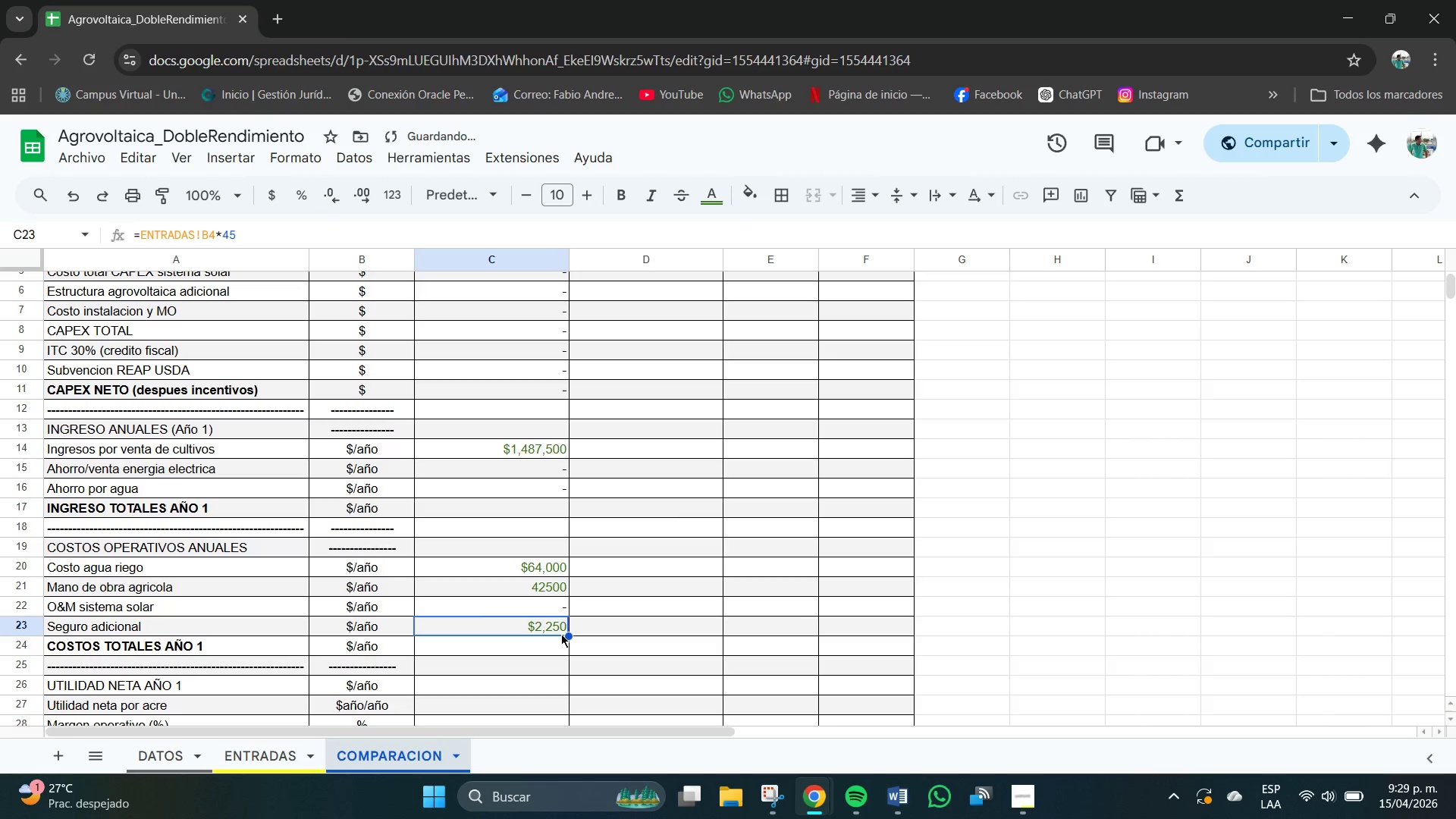 
double_click([542, 652])
 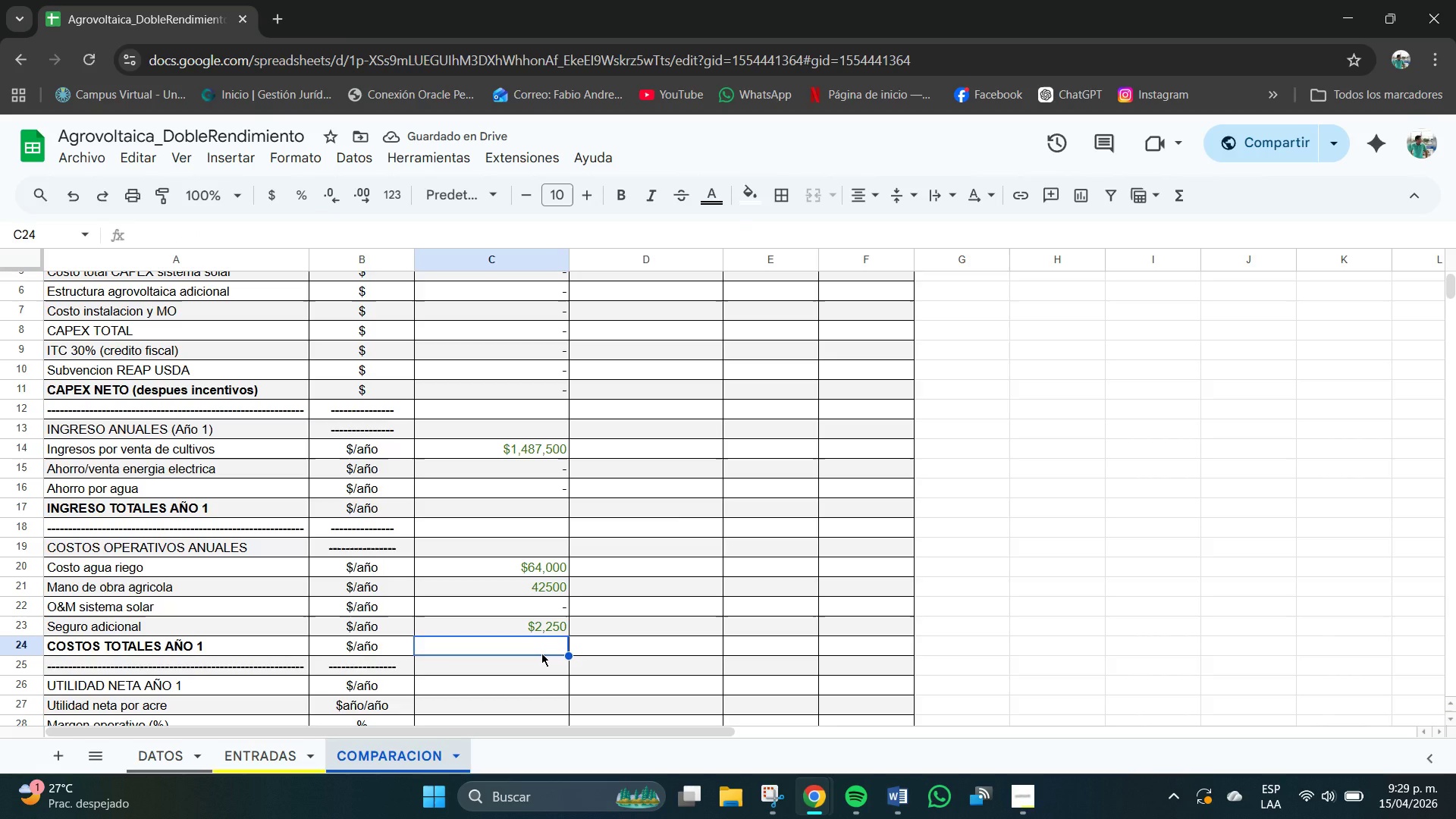 
left_click([548, 645])
 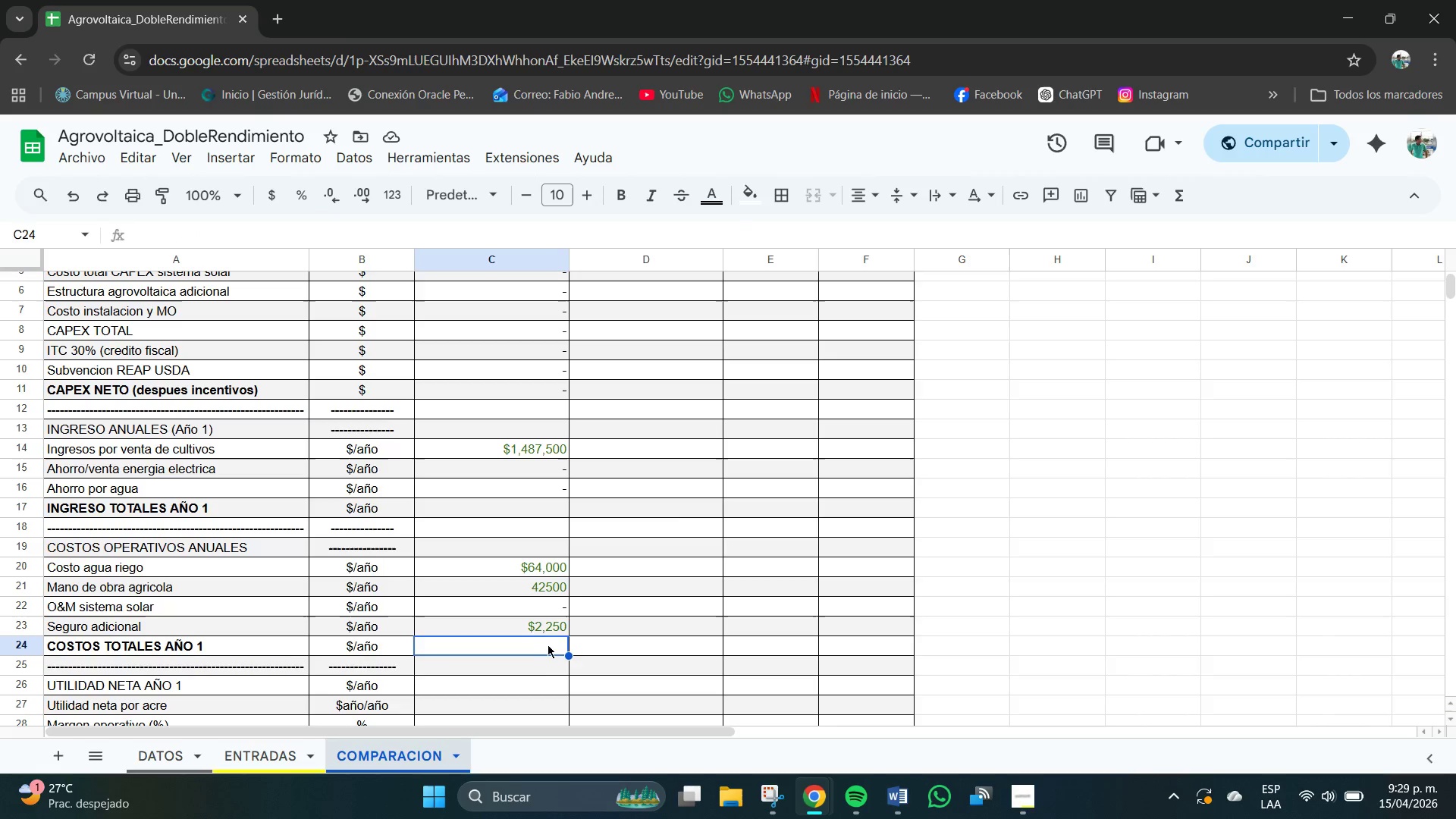 
type()C19+C29)
key(Backspace)
type(0+C21+C22)
 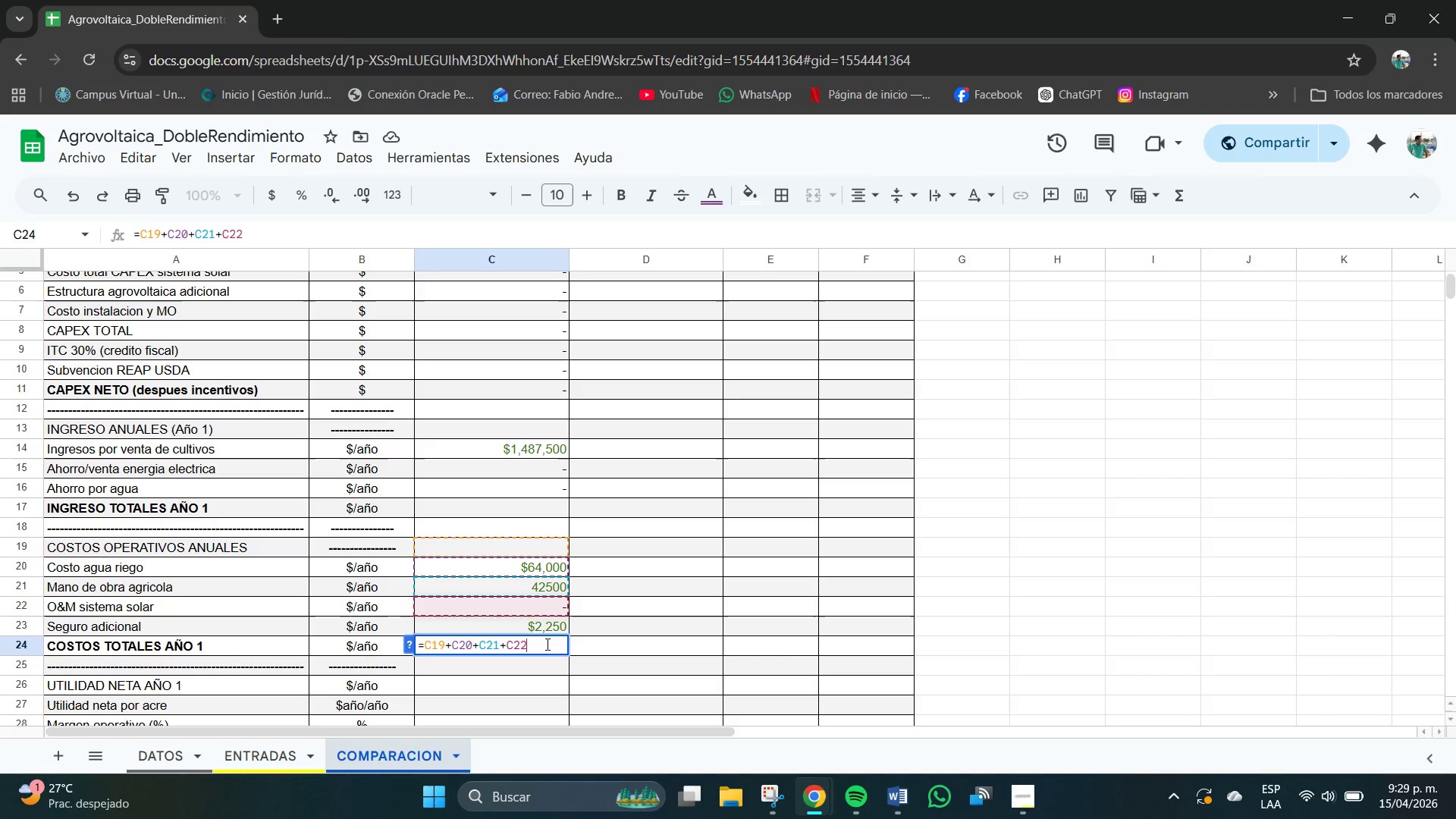 
key(Enter)
 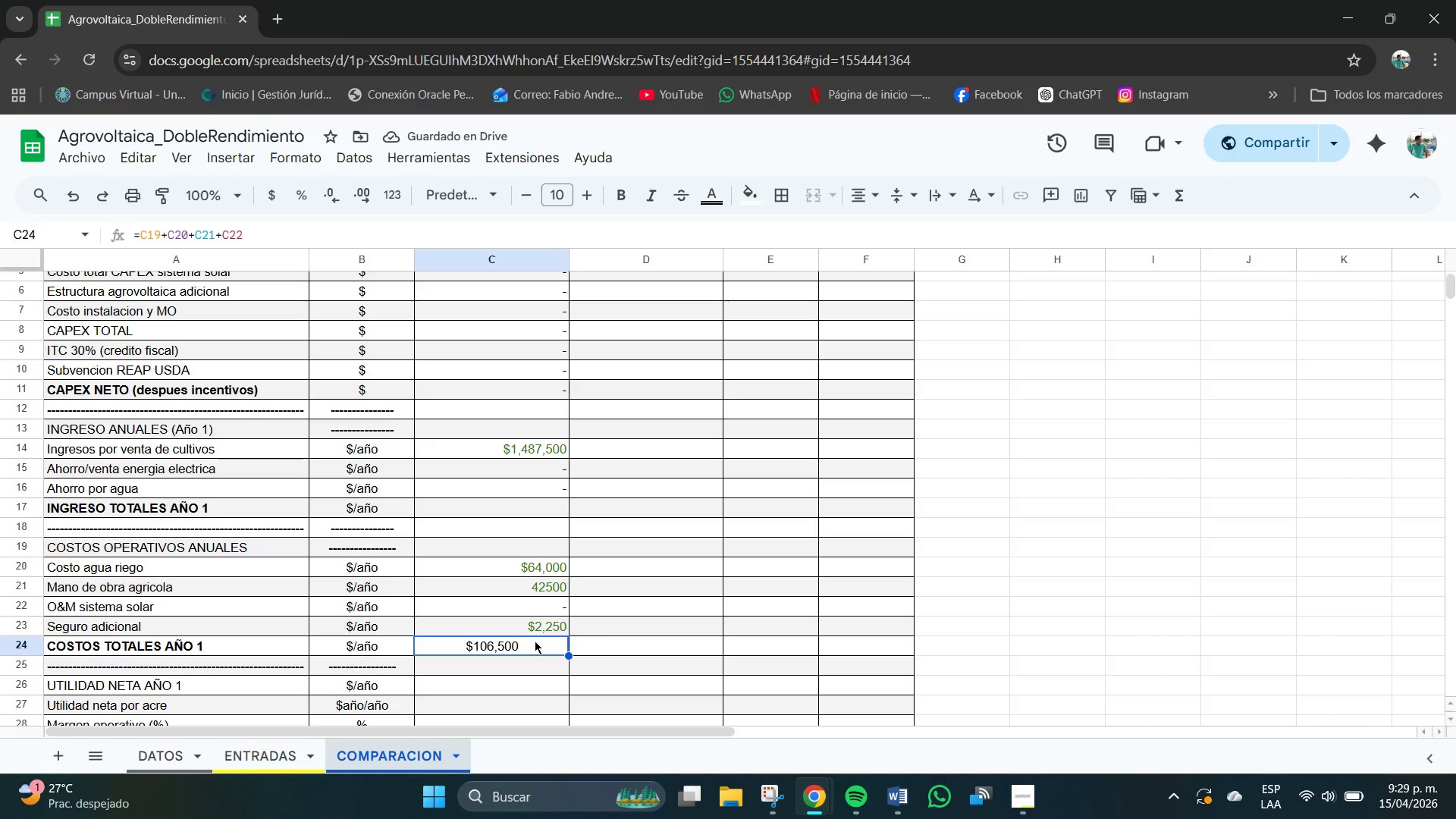 
left_click([868, 198])
 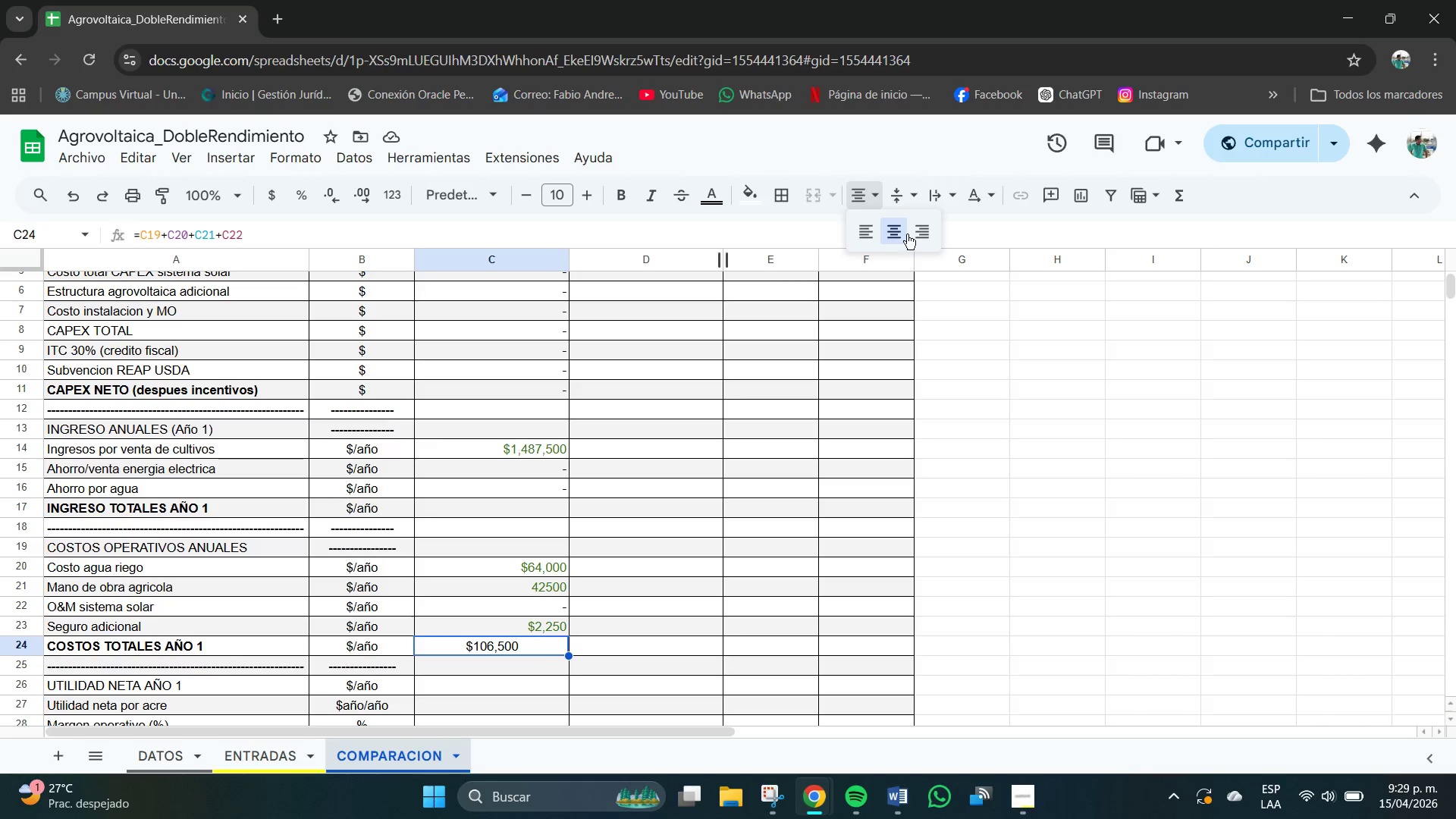 
left_click([917, 231])
 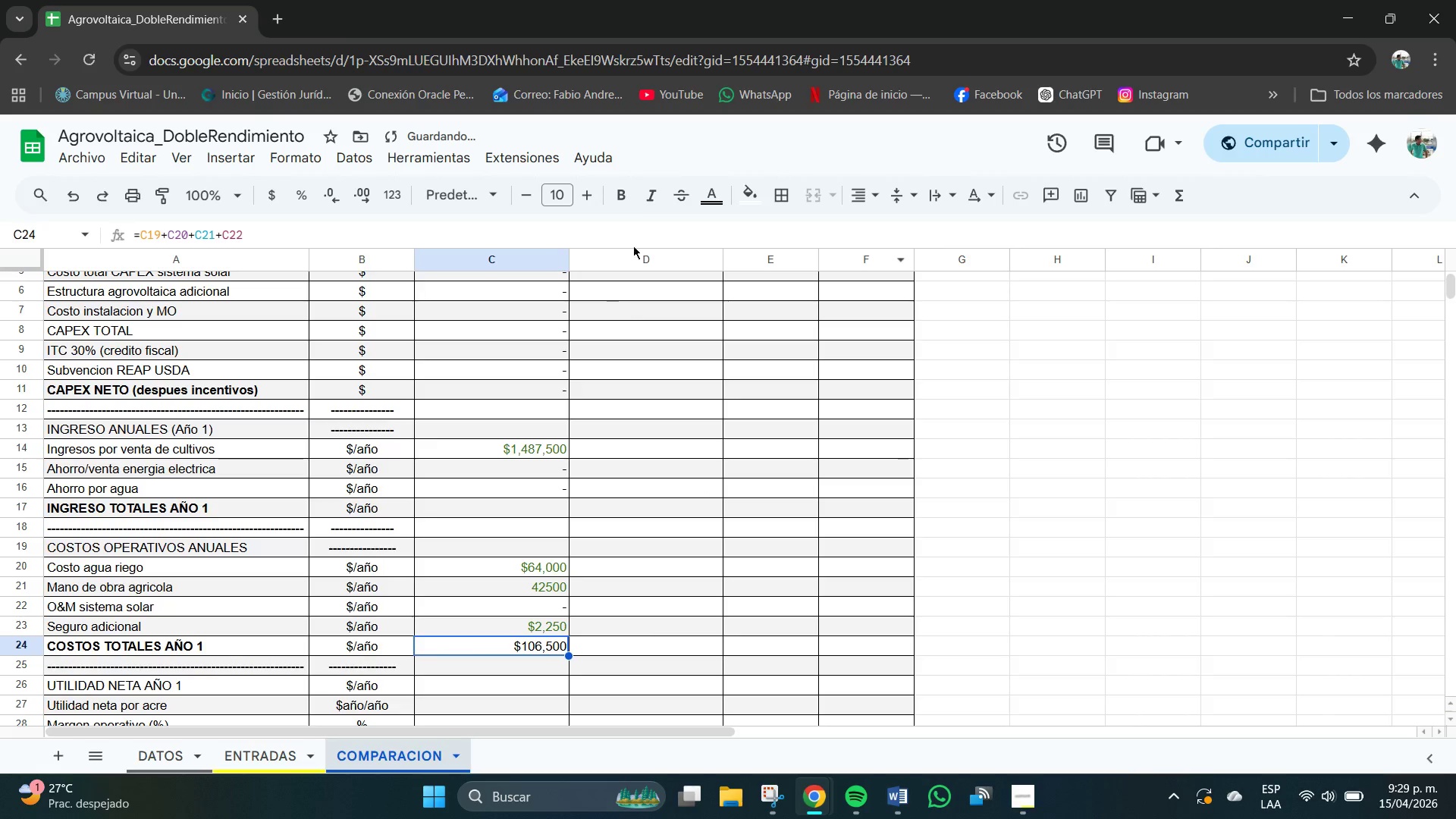 
left_click([622, 198])
 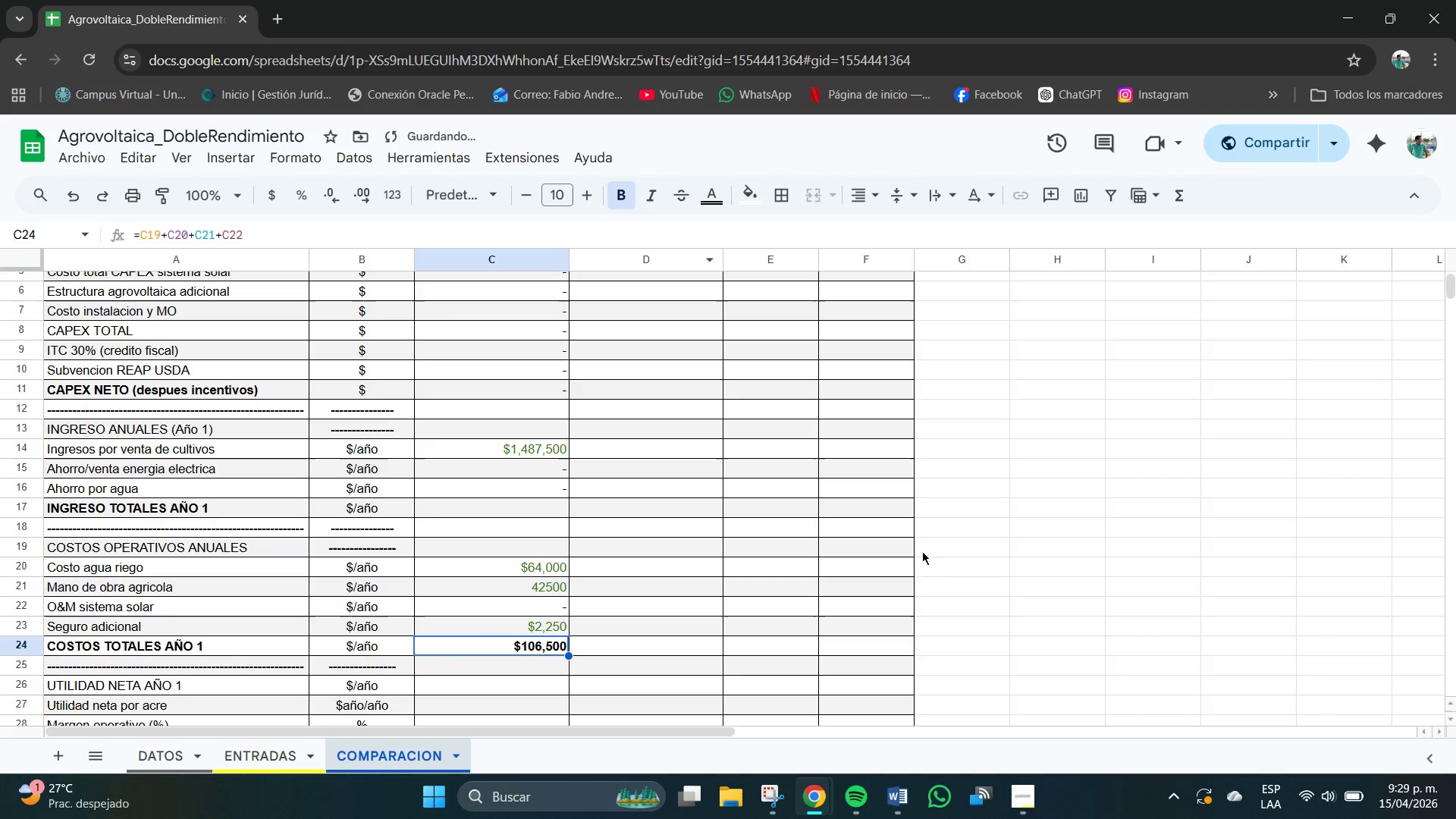 
left_click([964, 559])
 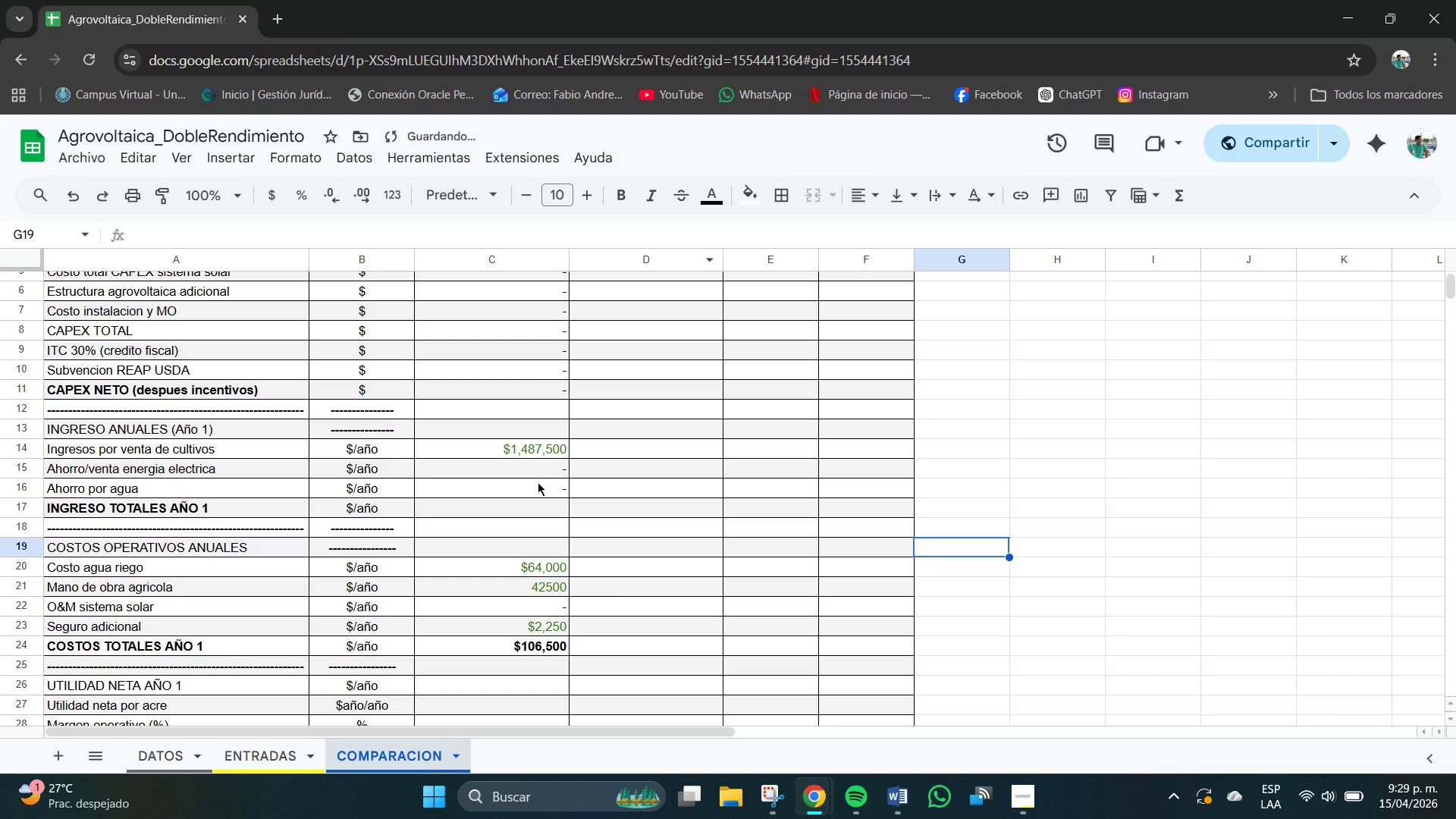 
left_click([536, 450])
 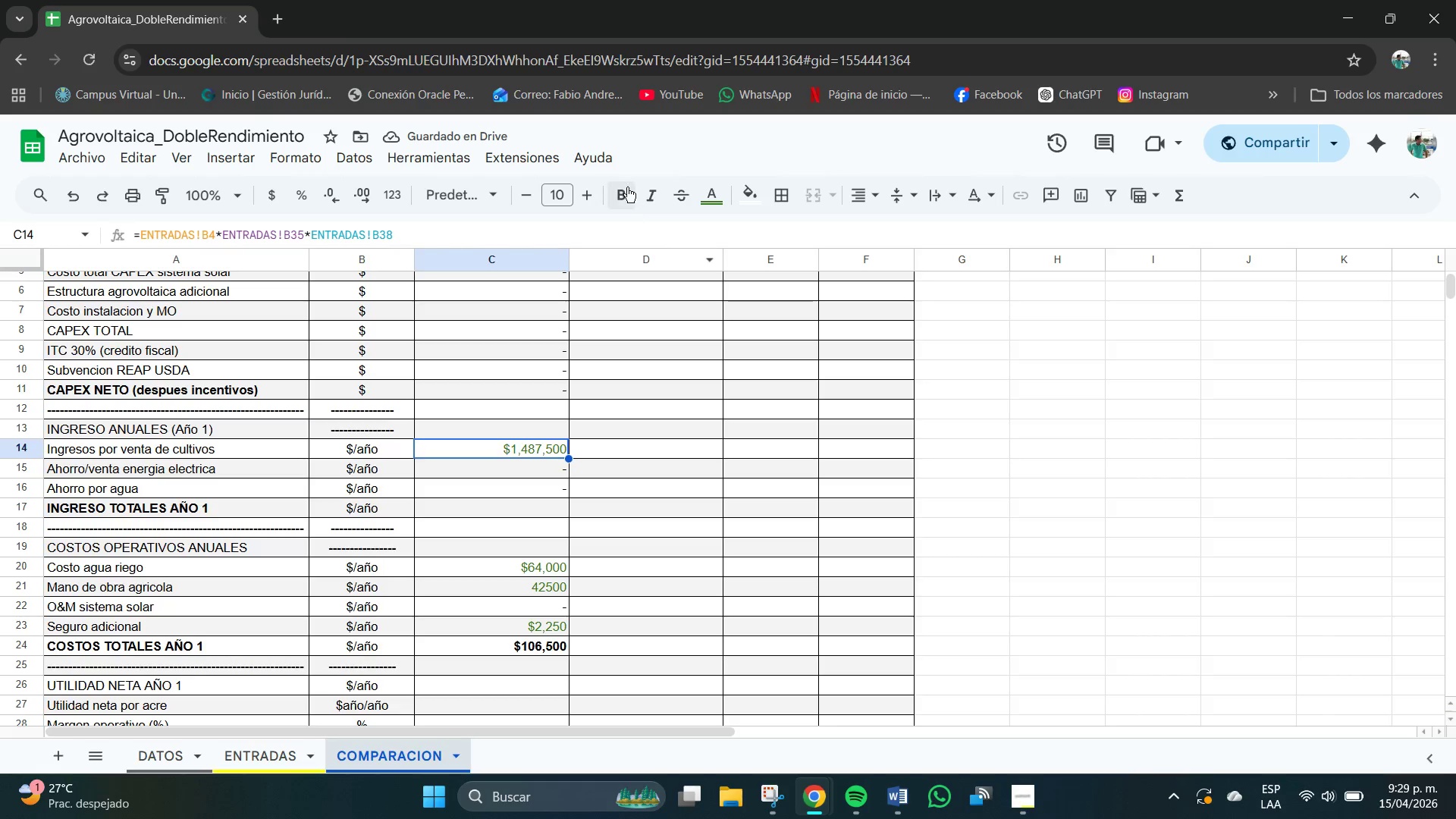 
left_click([623, 187])
 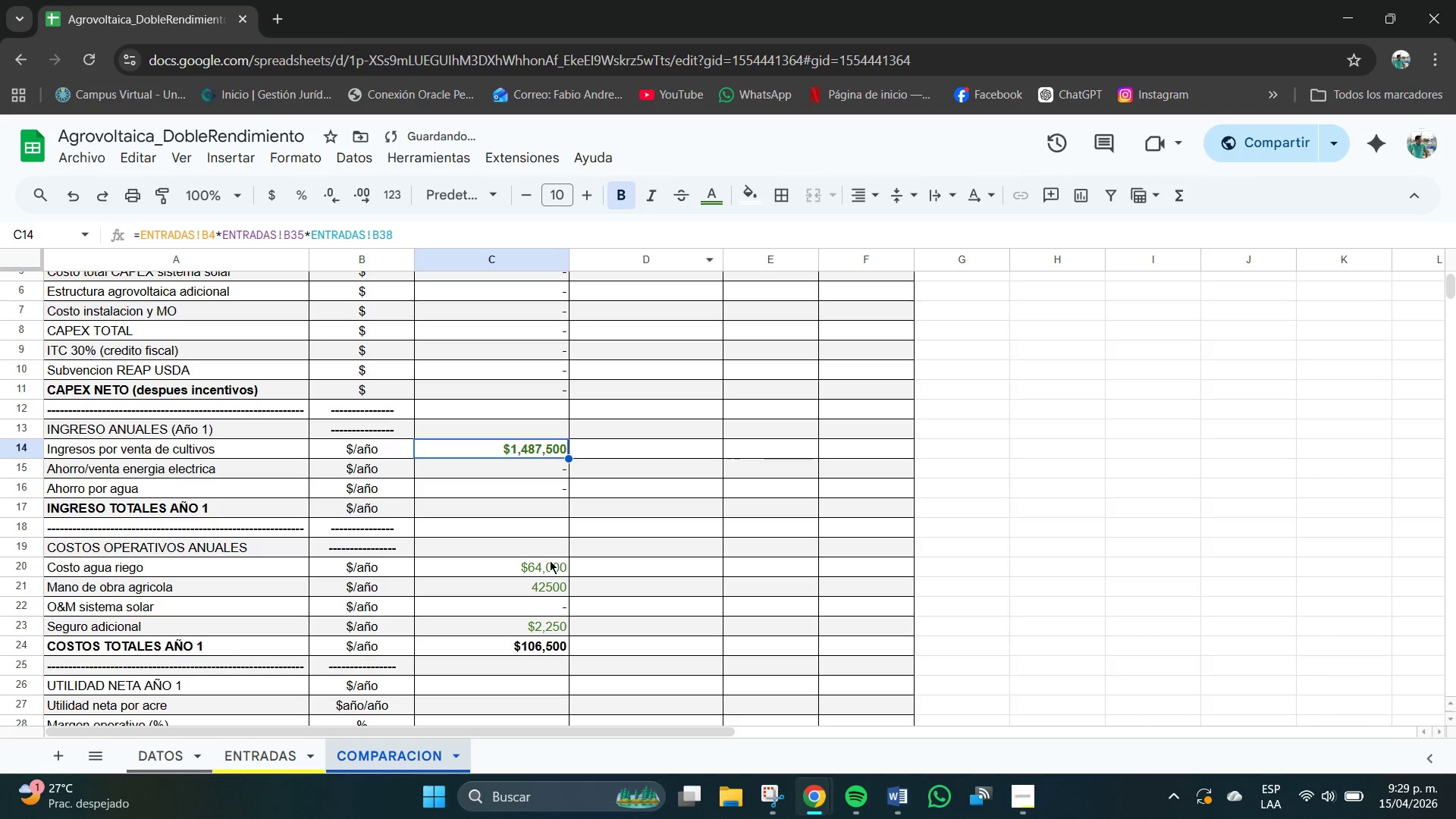 
left_click_drag(start_coordinate=[548, 569], to_coordinate=[554, 590])
 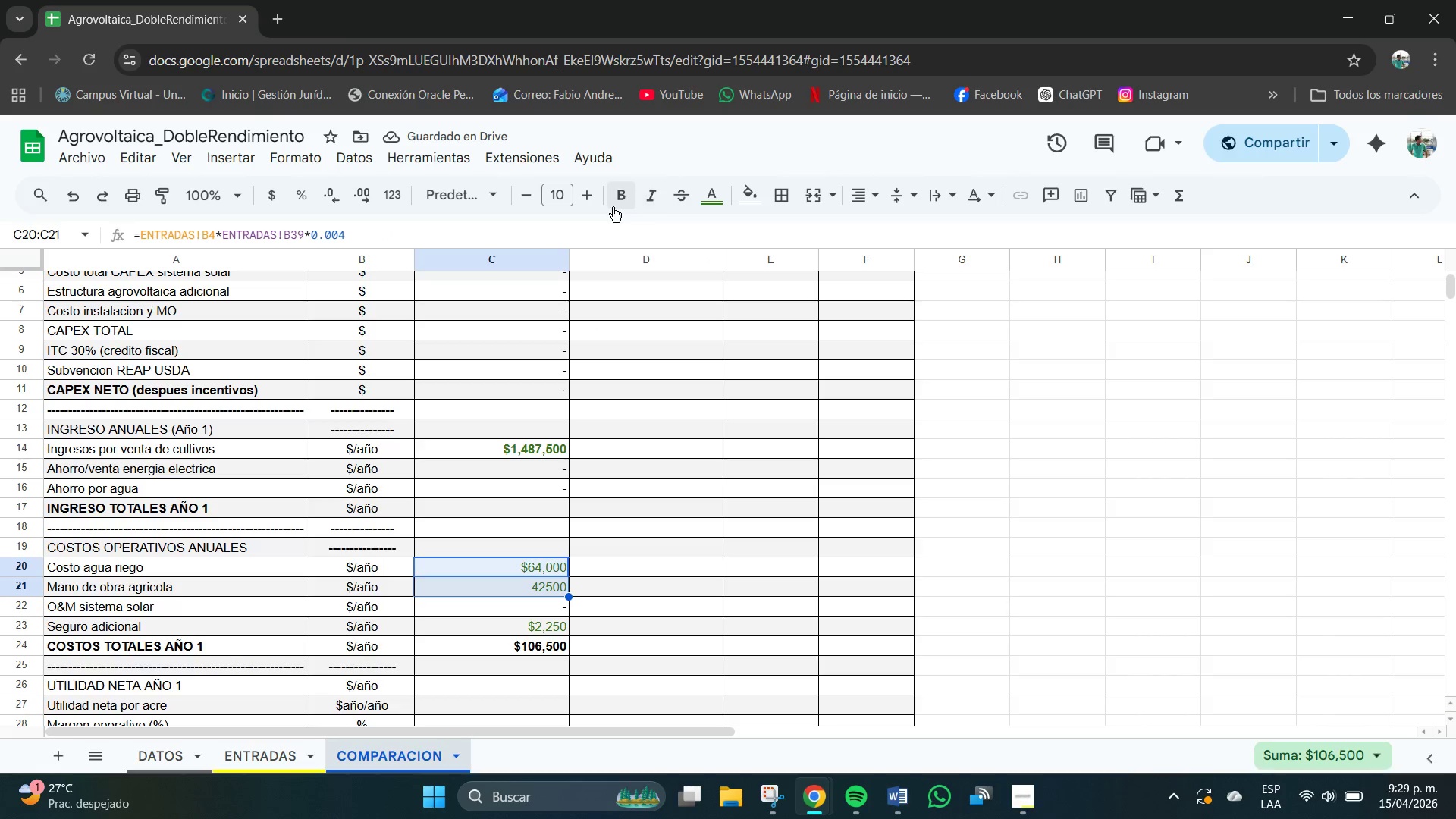 
left_click([622, 196])
 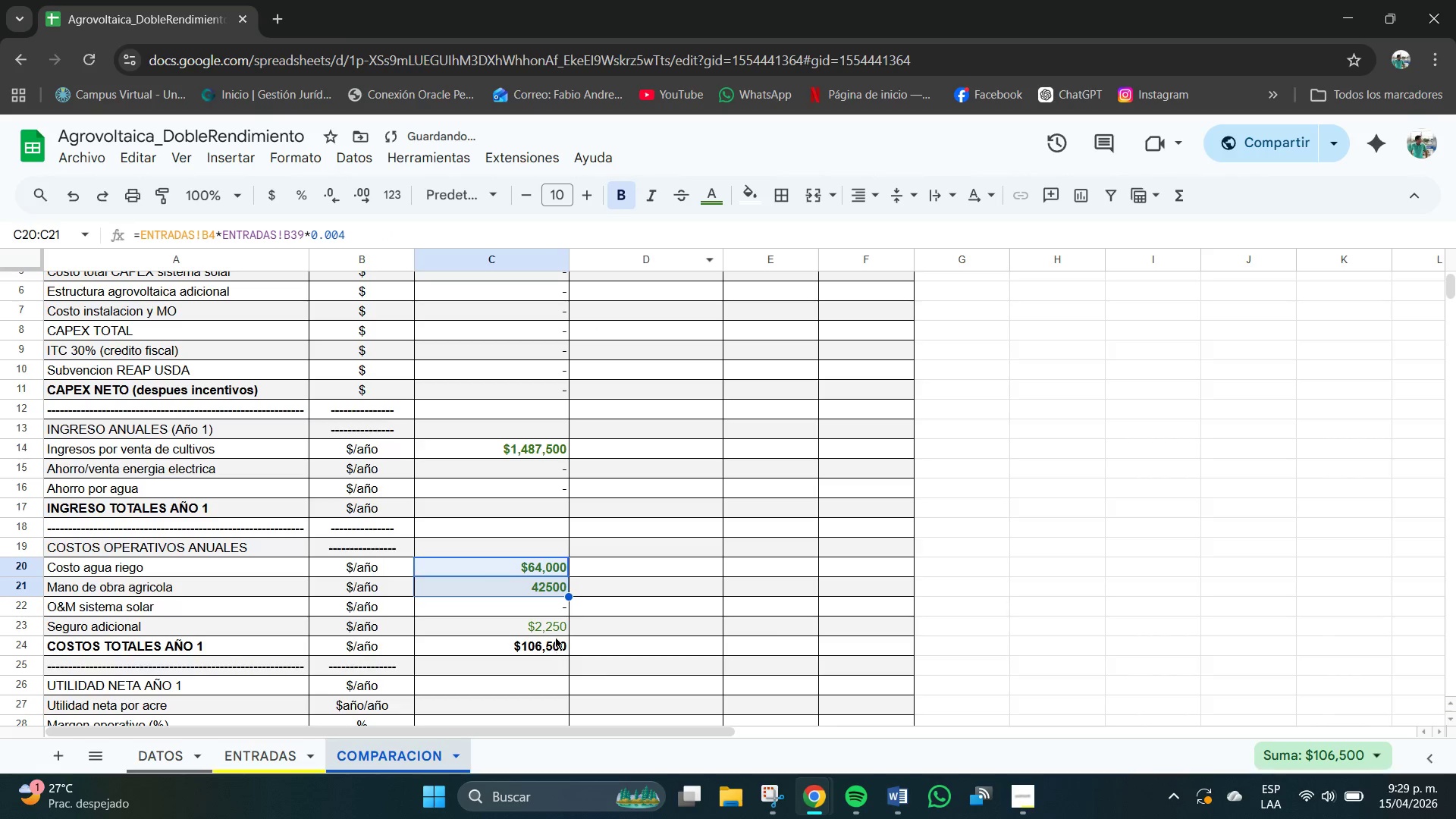 
left_click([555, 627])
 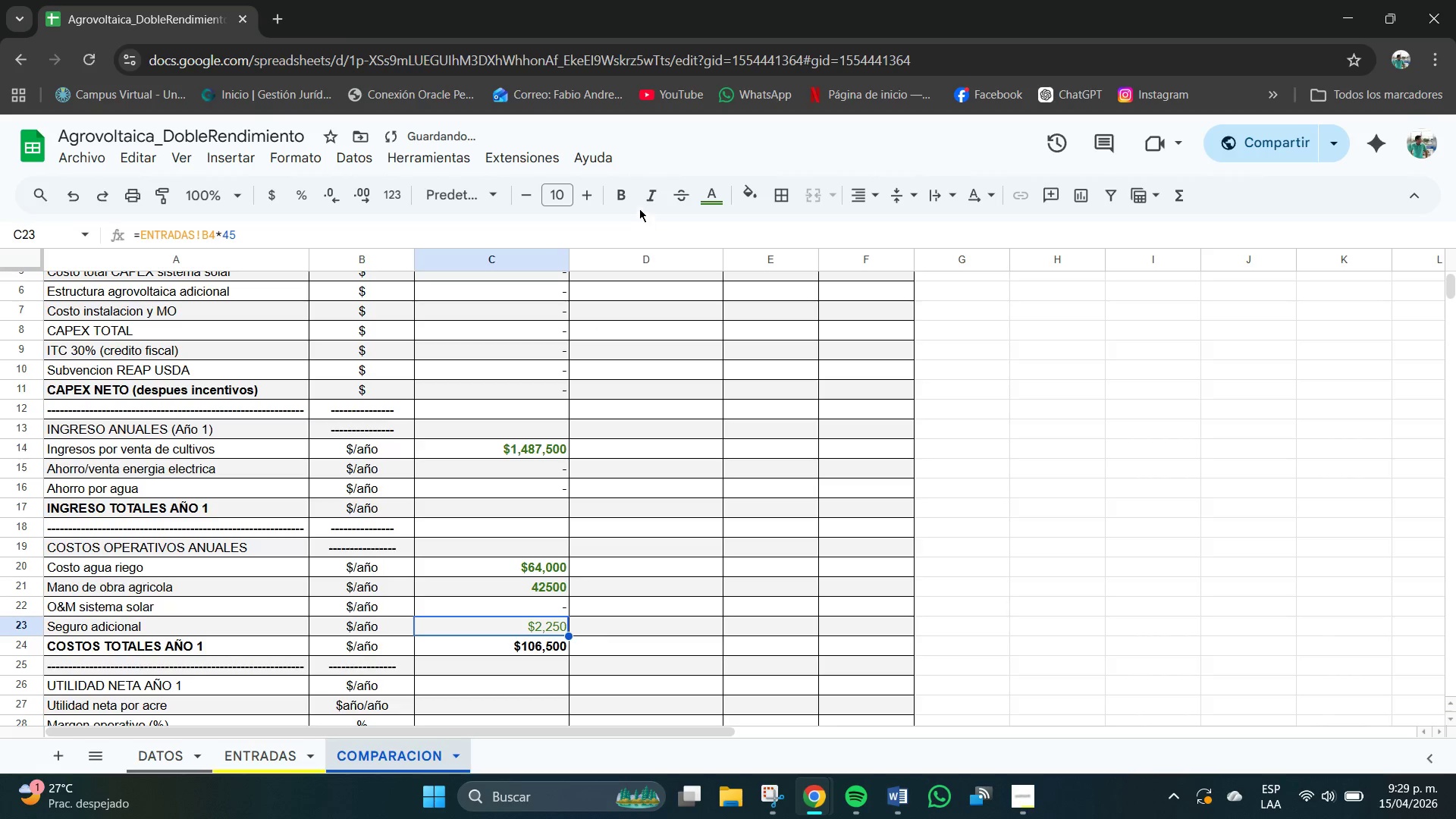 
left_click([620, 194])
 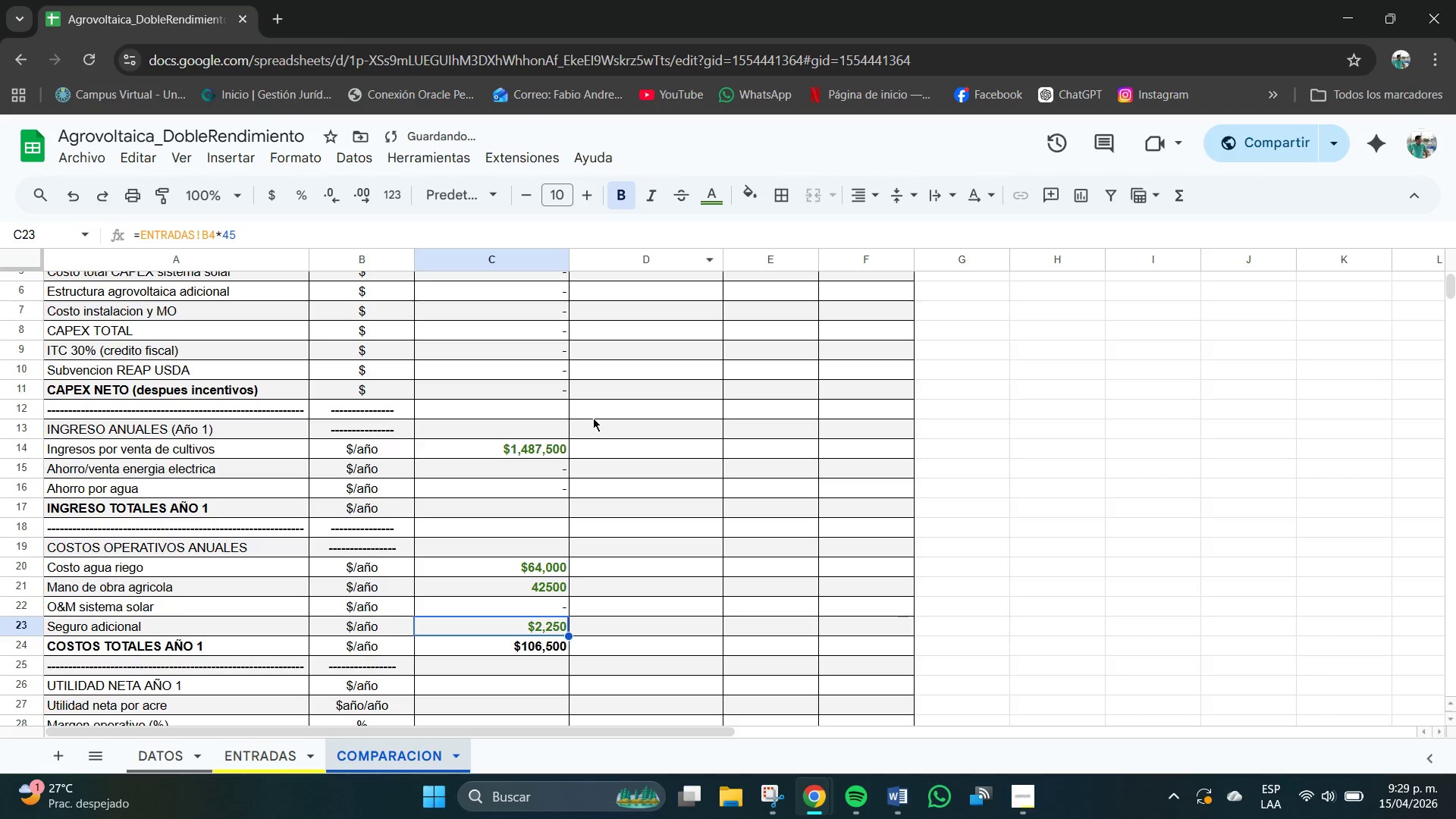 
scroll: coordinate [636, 514], scroll_direction: down, amount: 1.0
 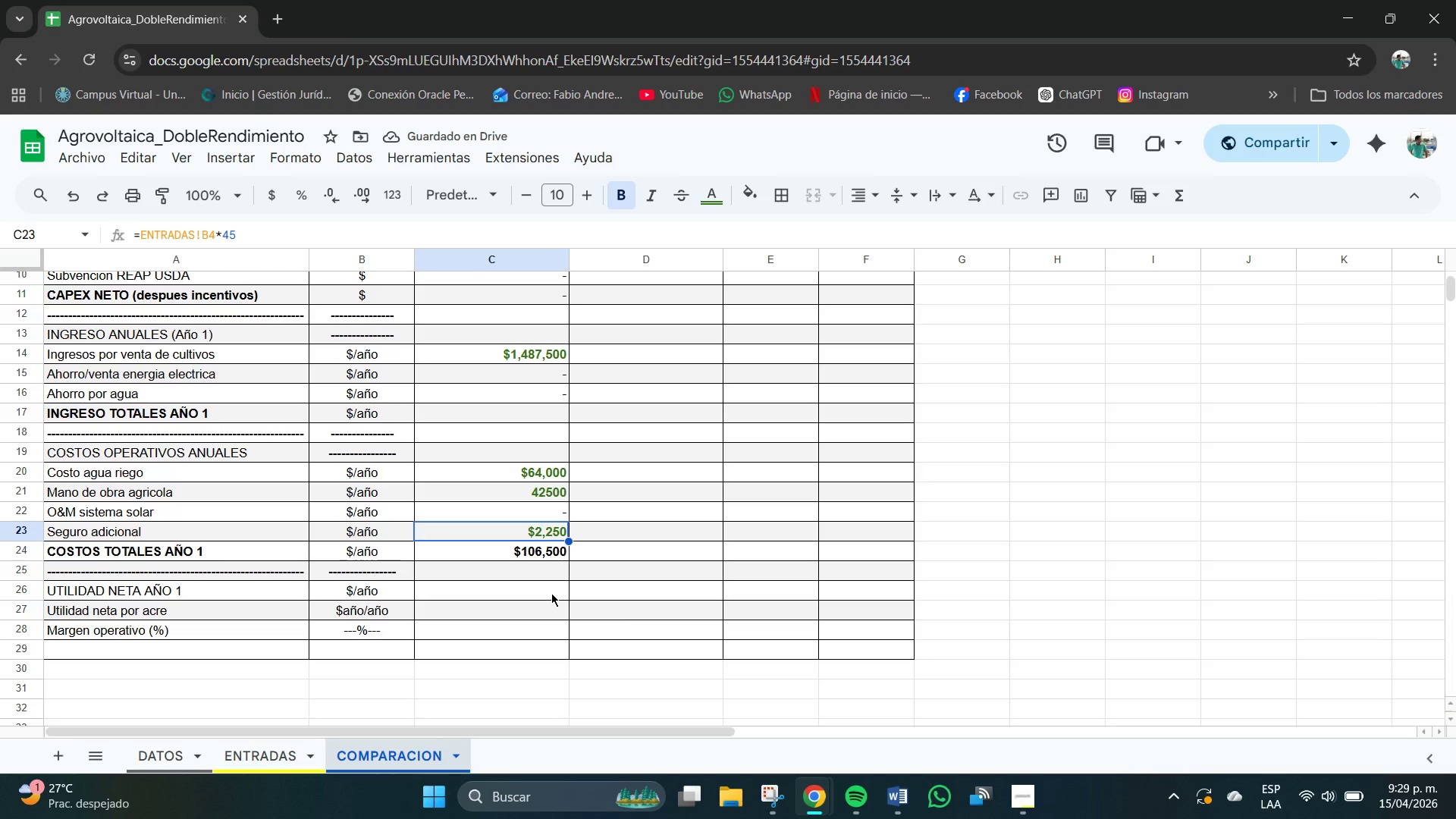 
left_click([544, 589])
 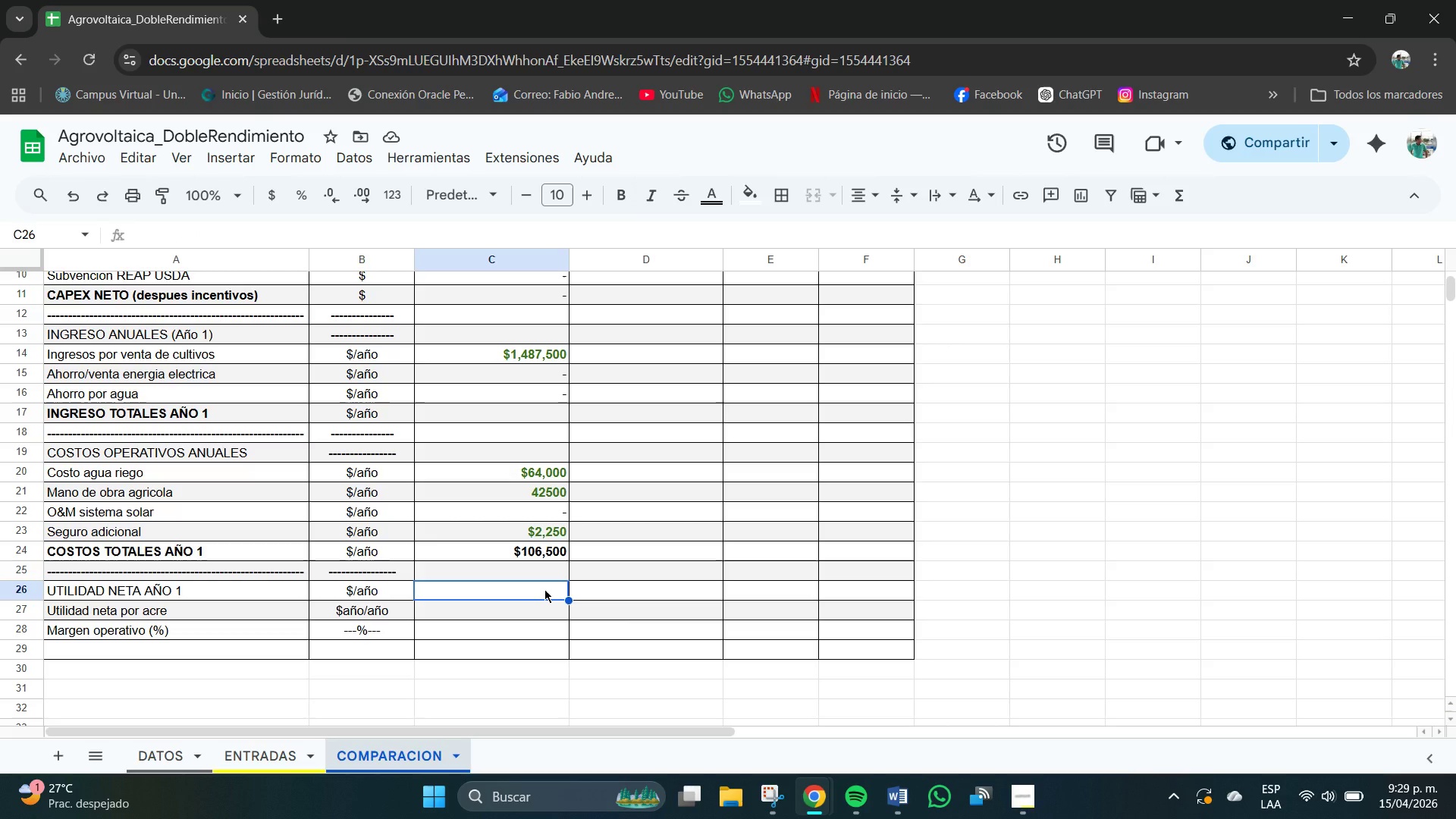 
key(Shift+0)
 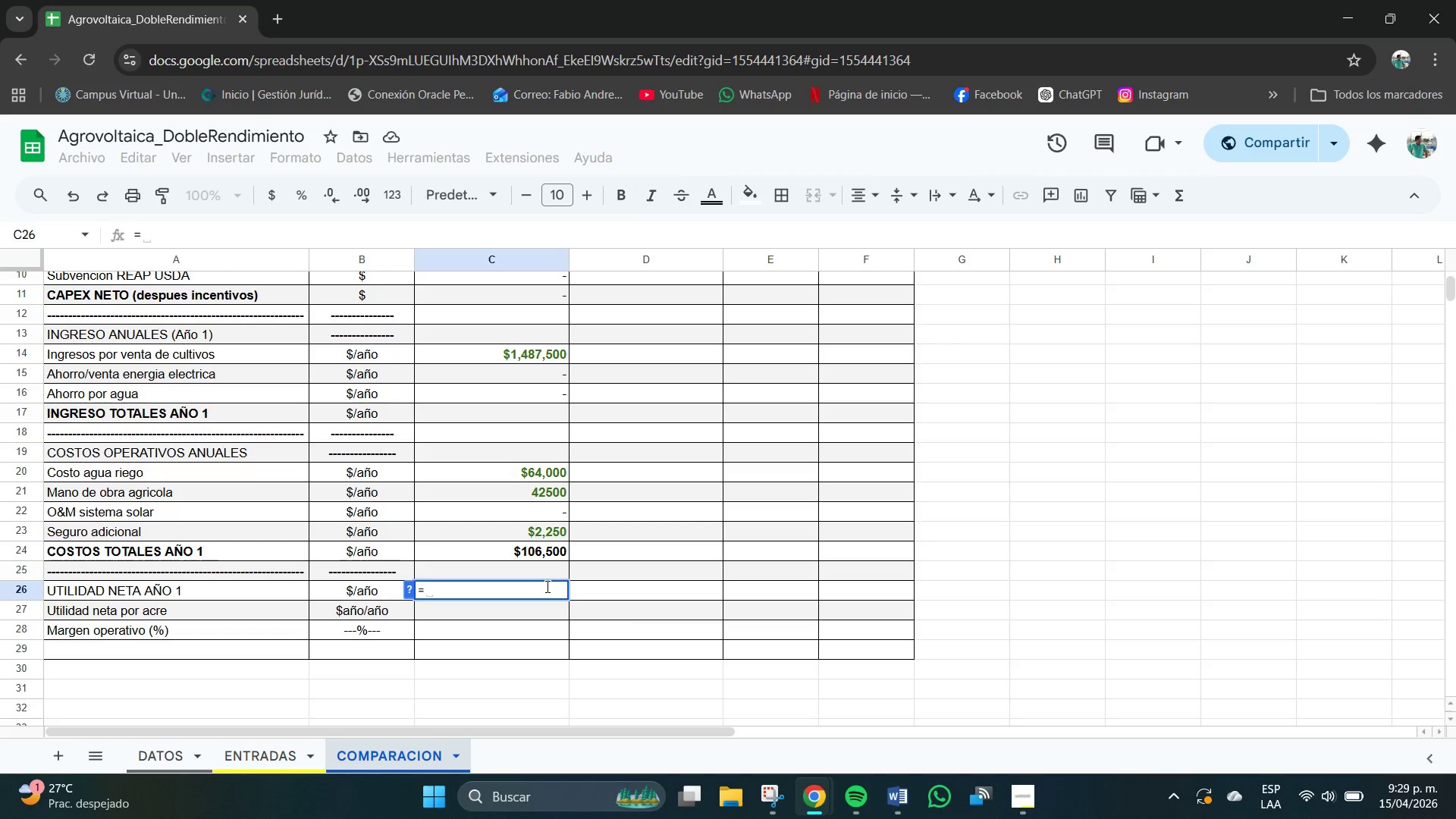 
type(*)
key(Backspace)
type(C16-C23)
 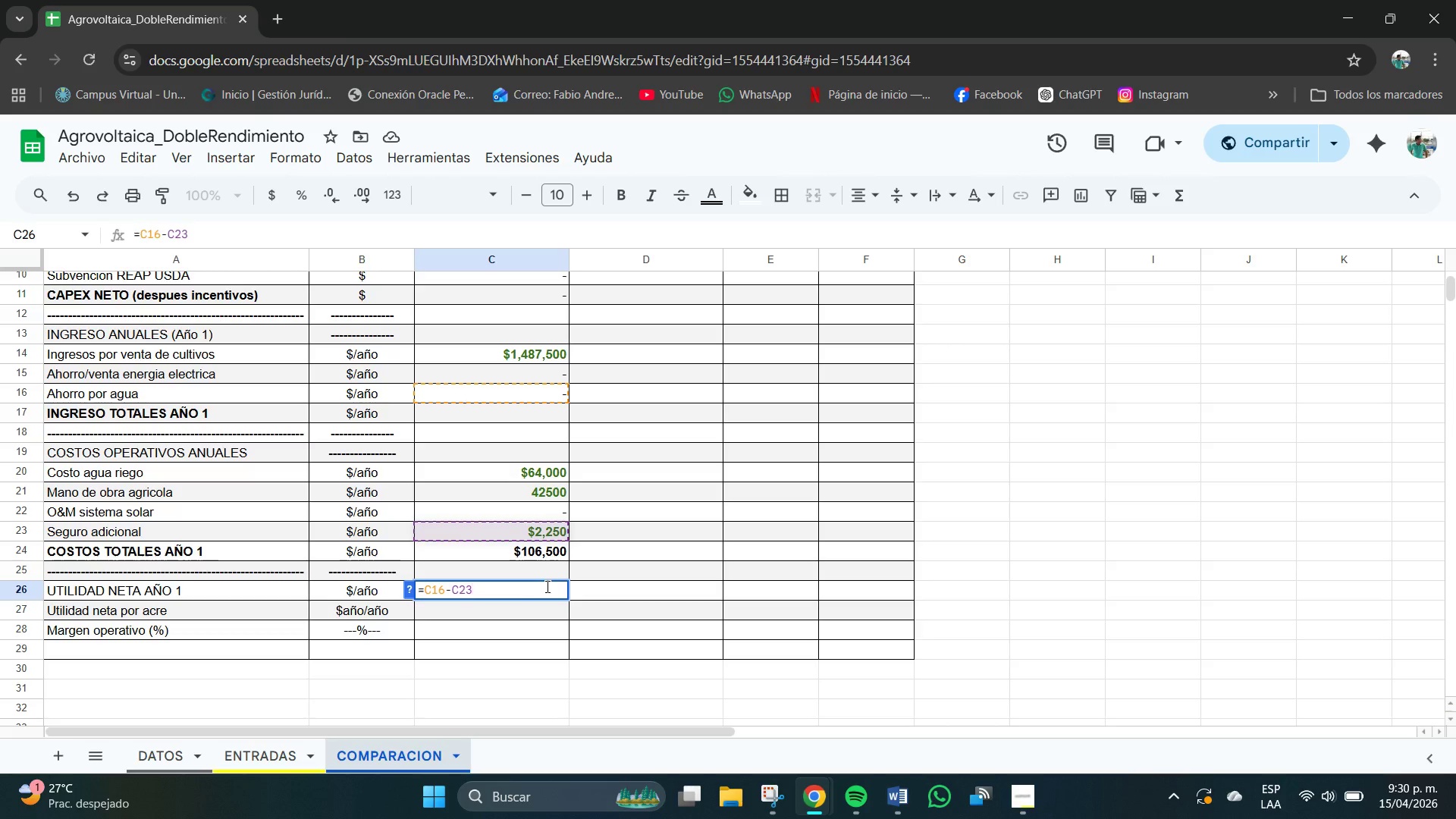 
key(Enter)
 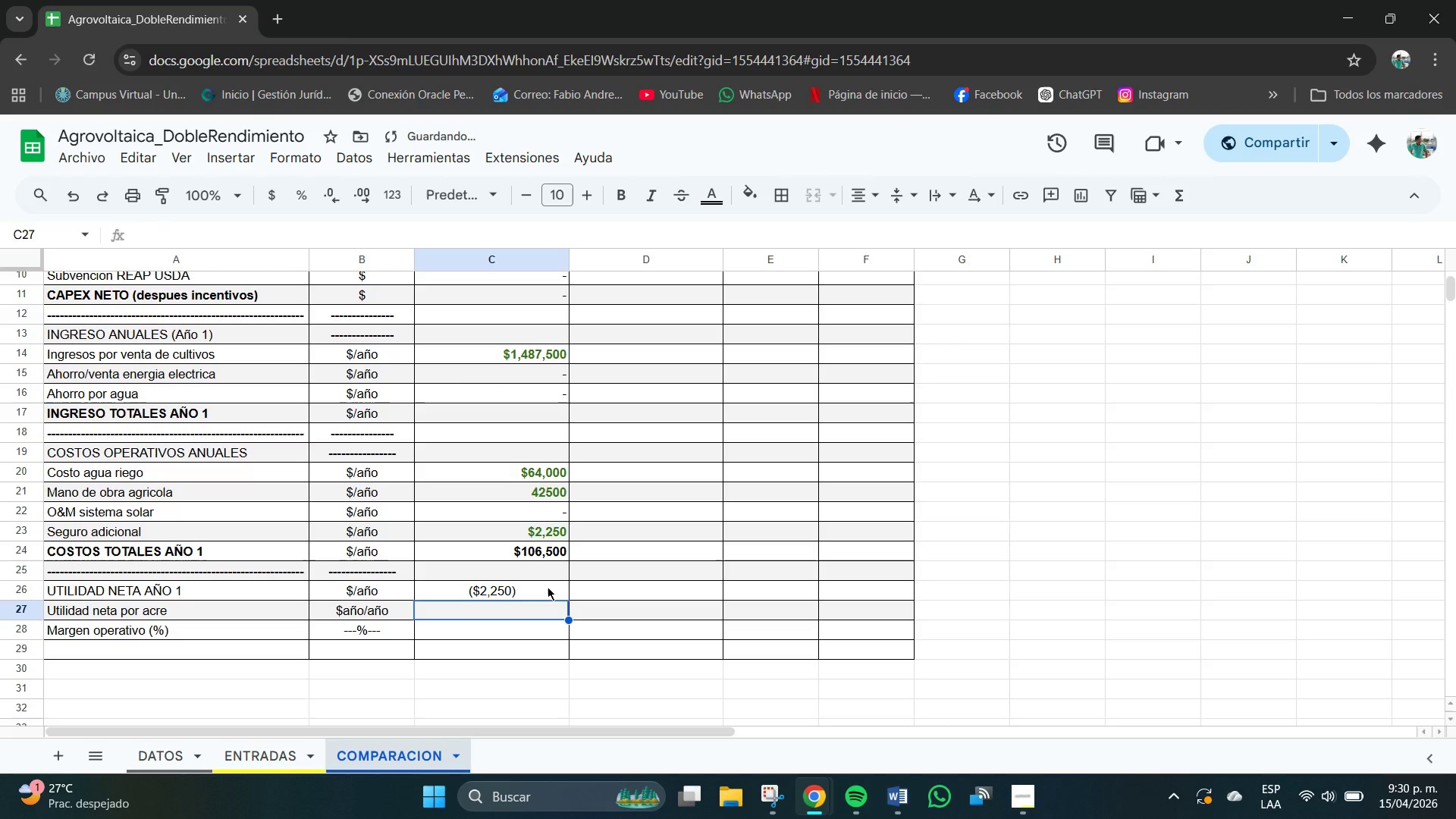 
left_click([548, 587])
 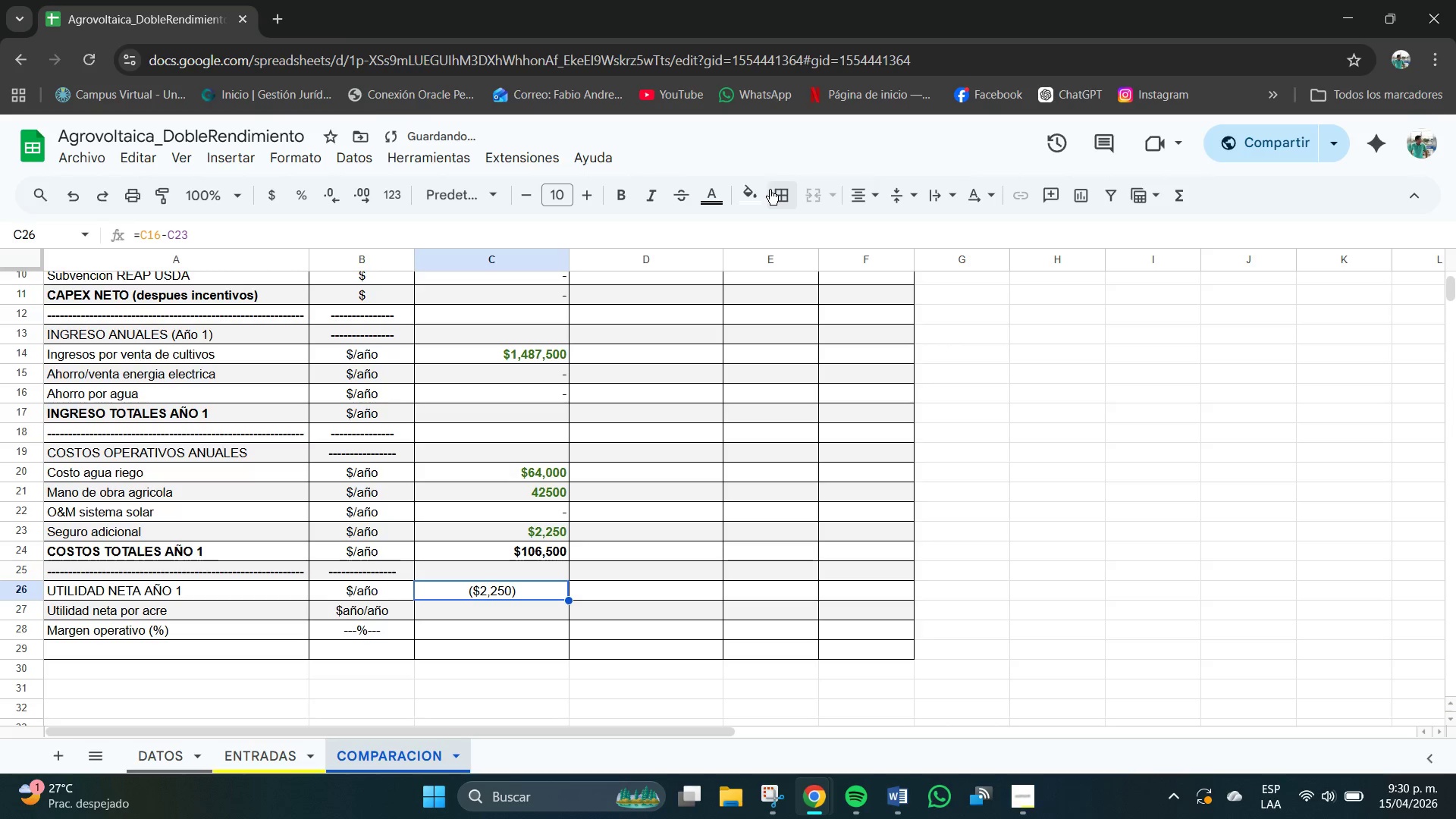 
left_click([866, 191])
 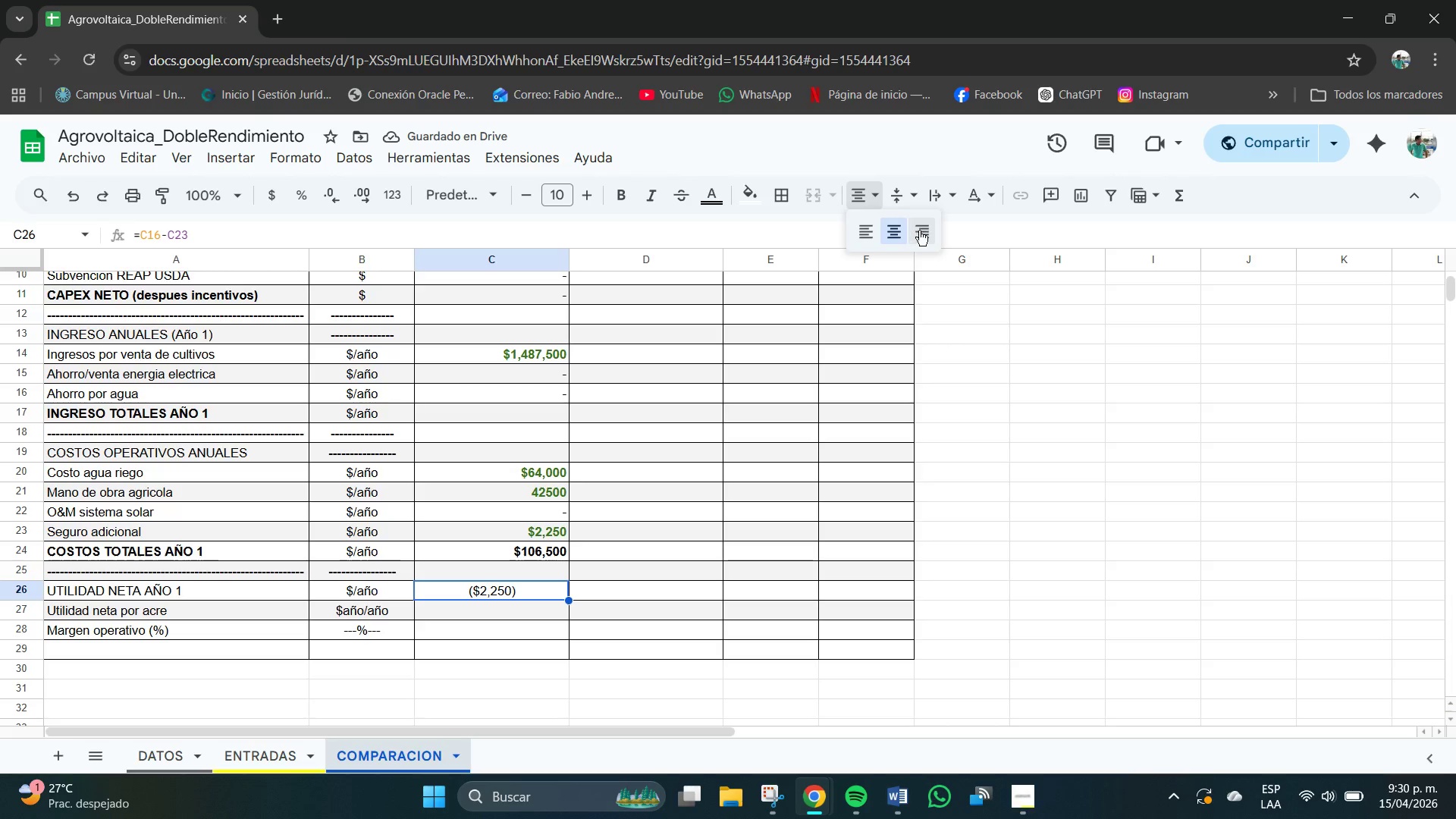 
left_click([919, 231])
 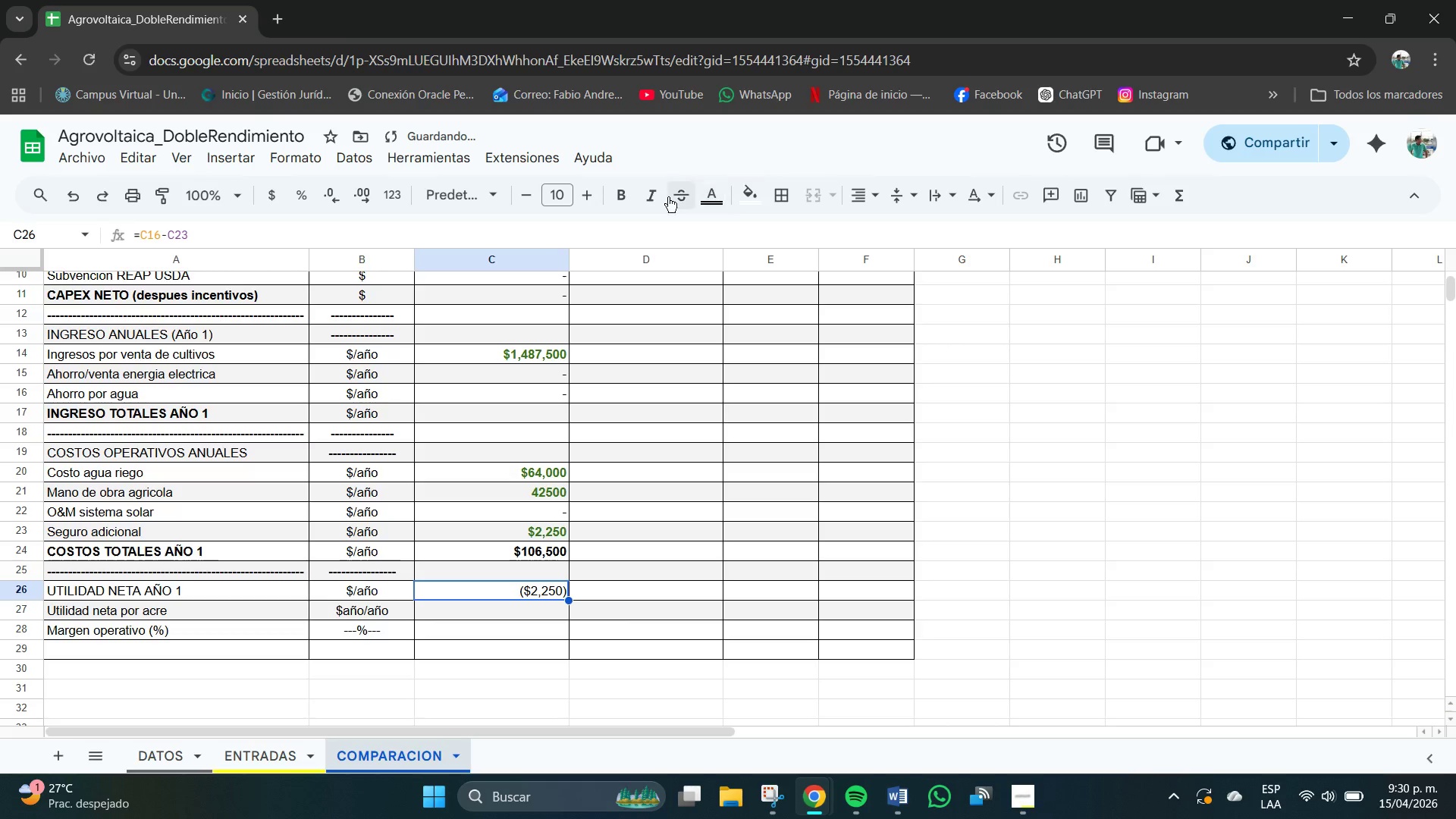 
left_click([631, 193])
 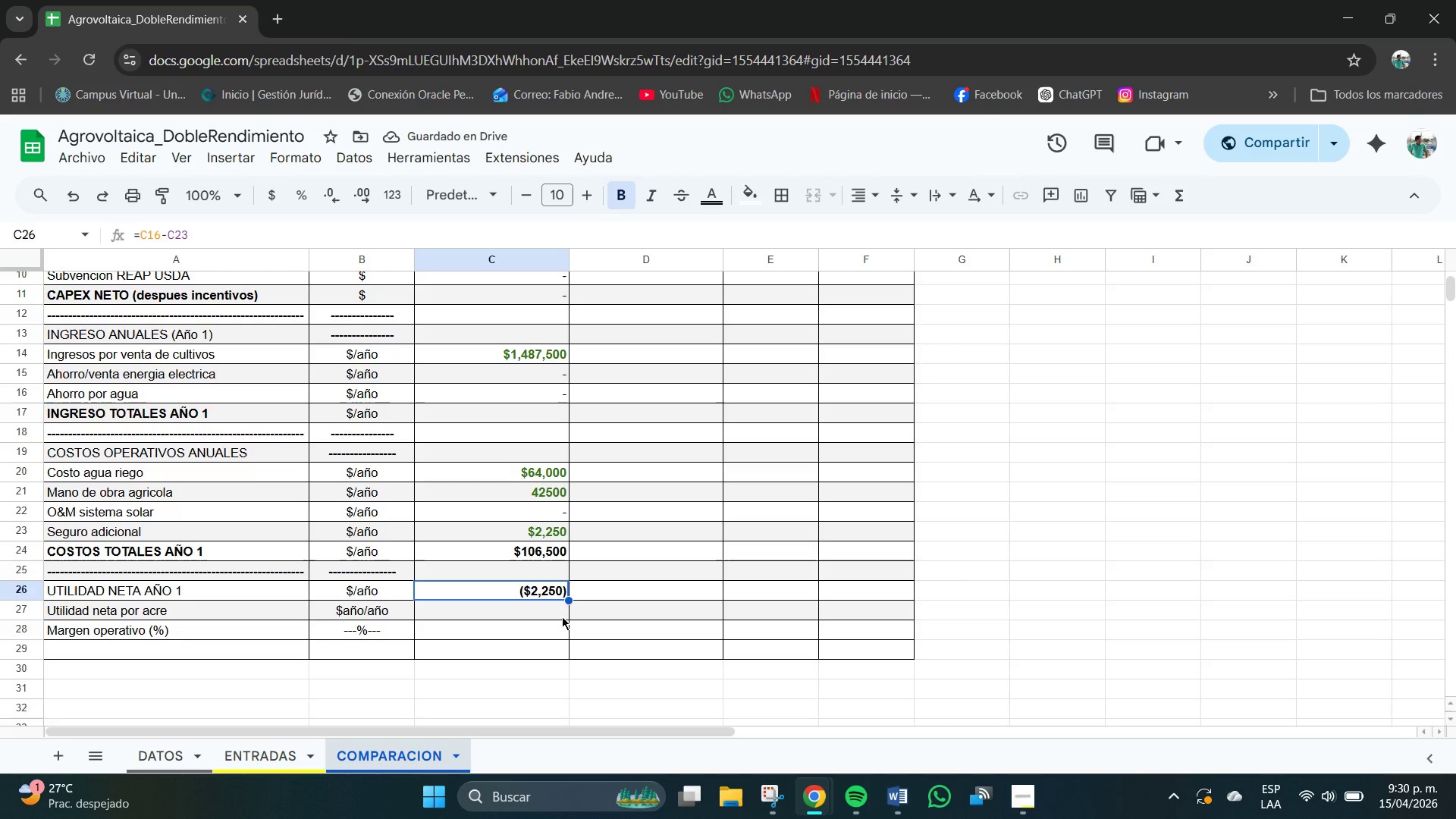 
left_click([562, 512])
 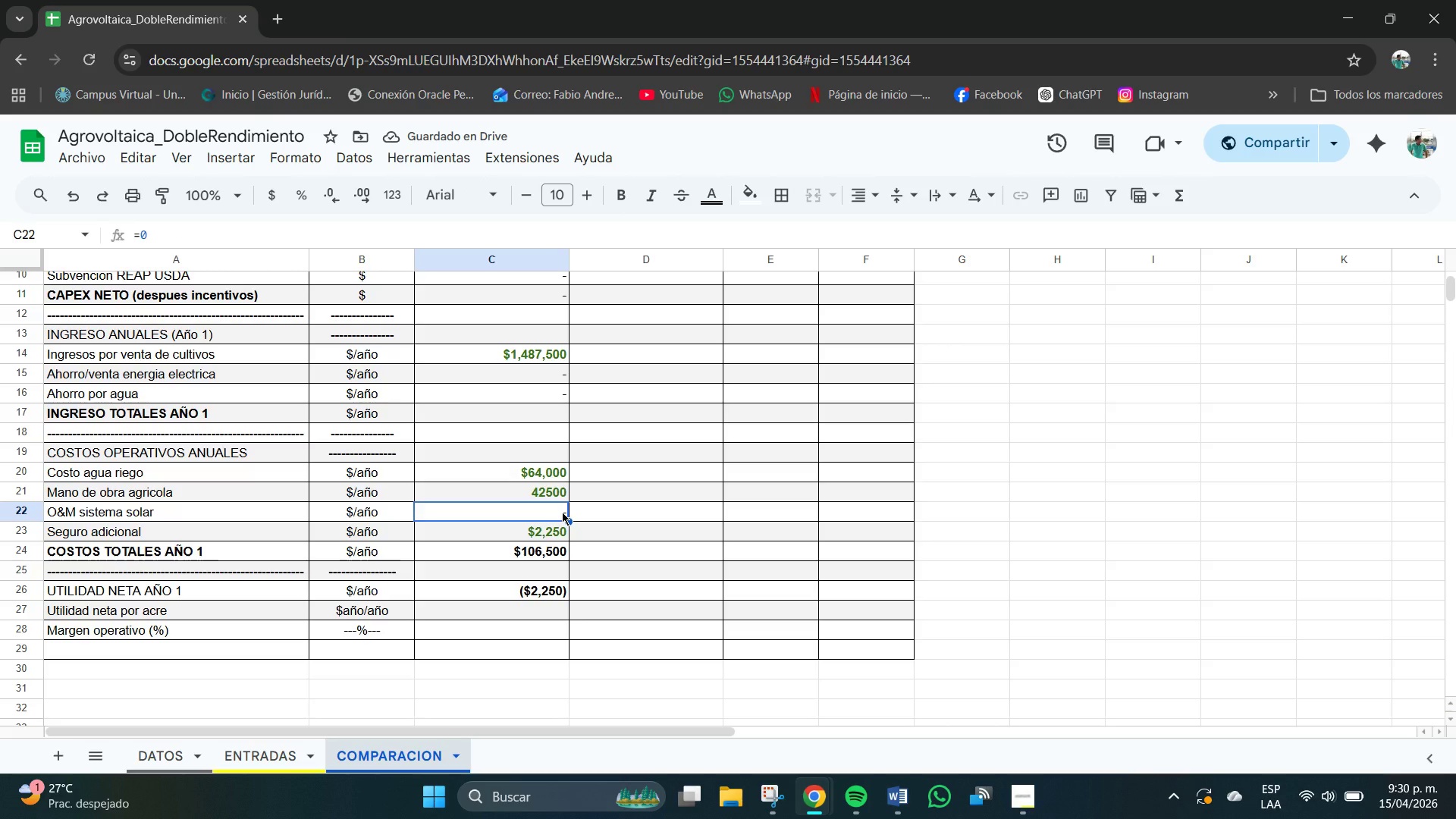 
key(Control+C)
 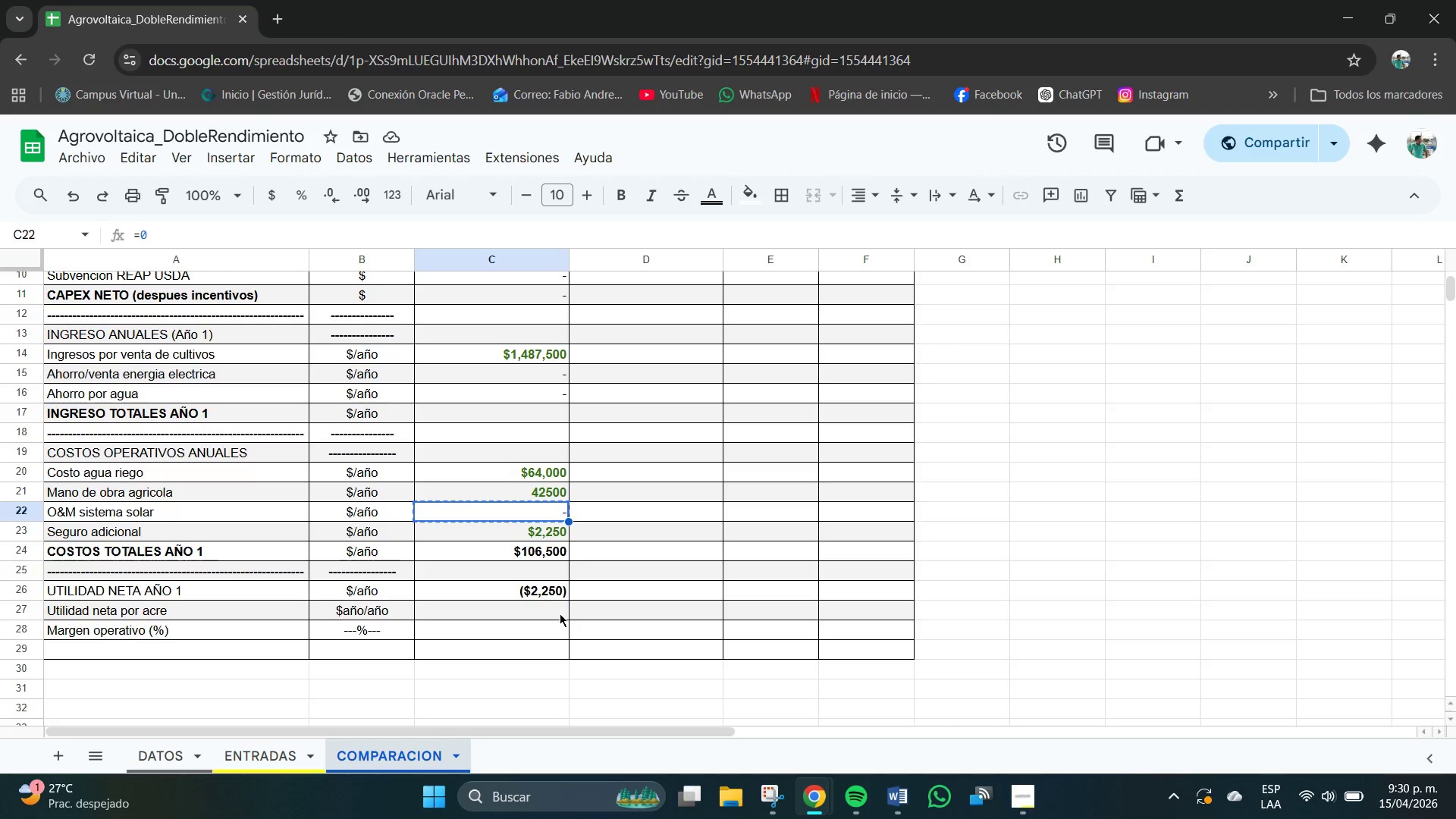 
key(Control+V)
 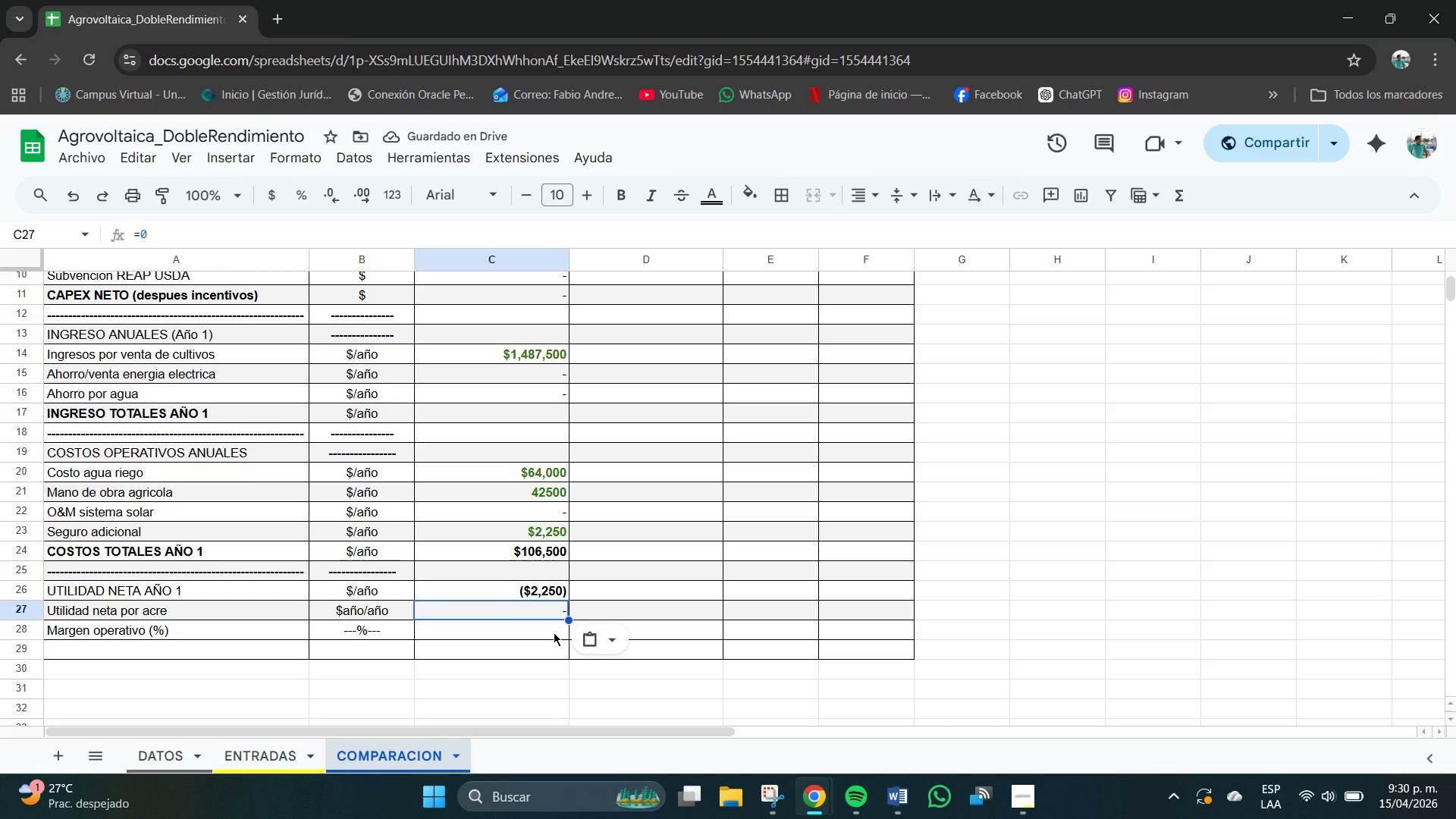 
left_click([557, 629])
 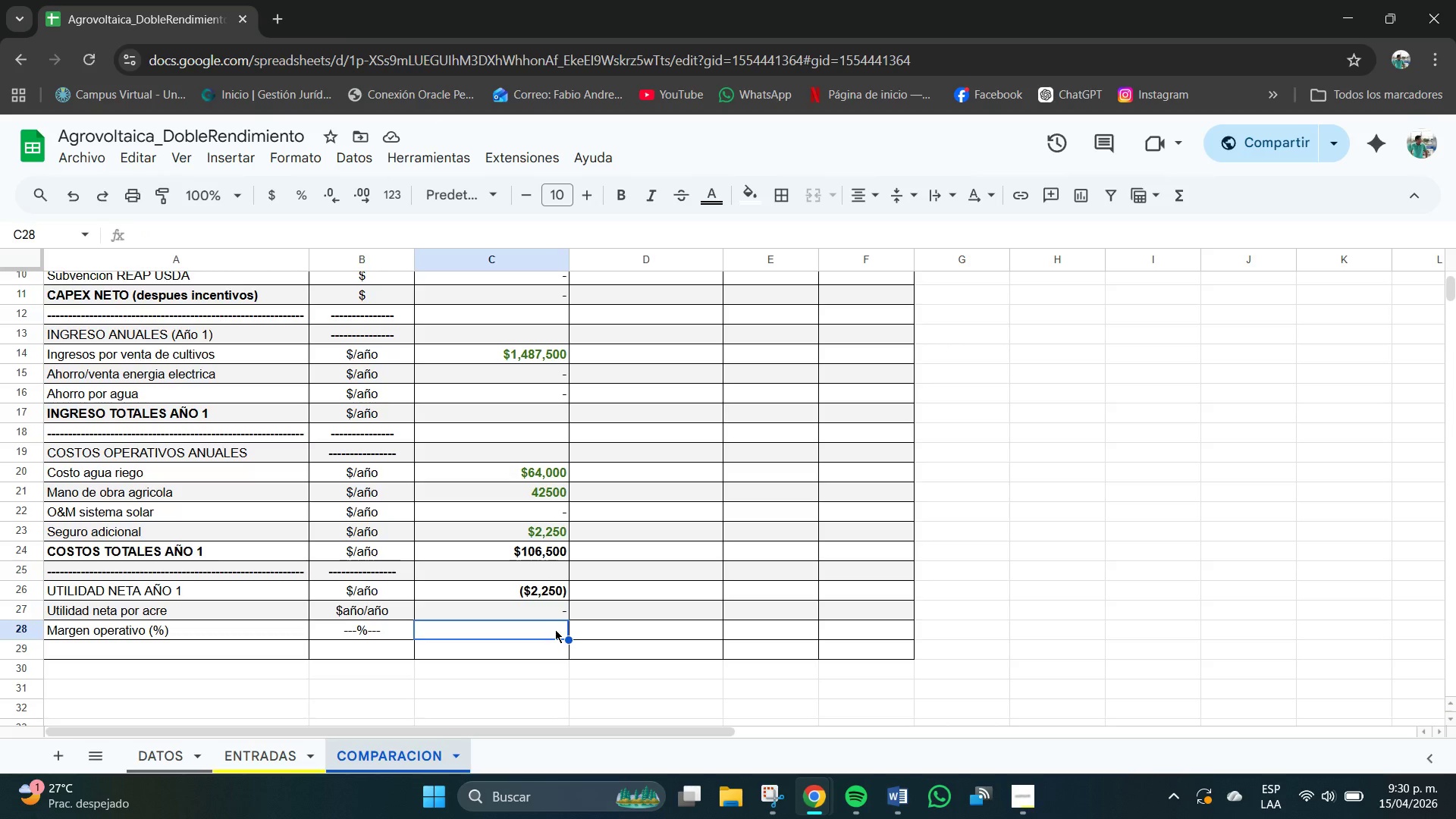 
left_click([555, 629])
 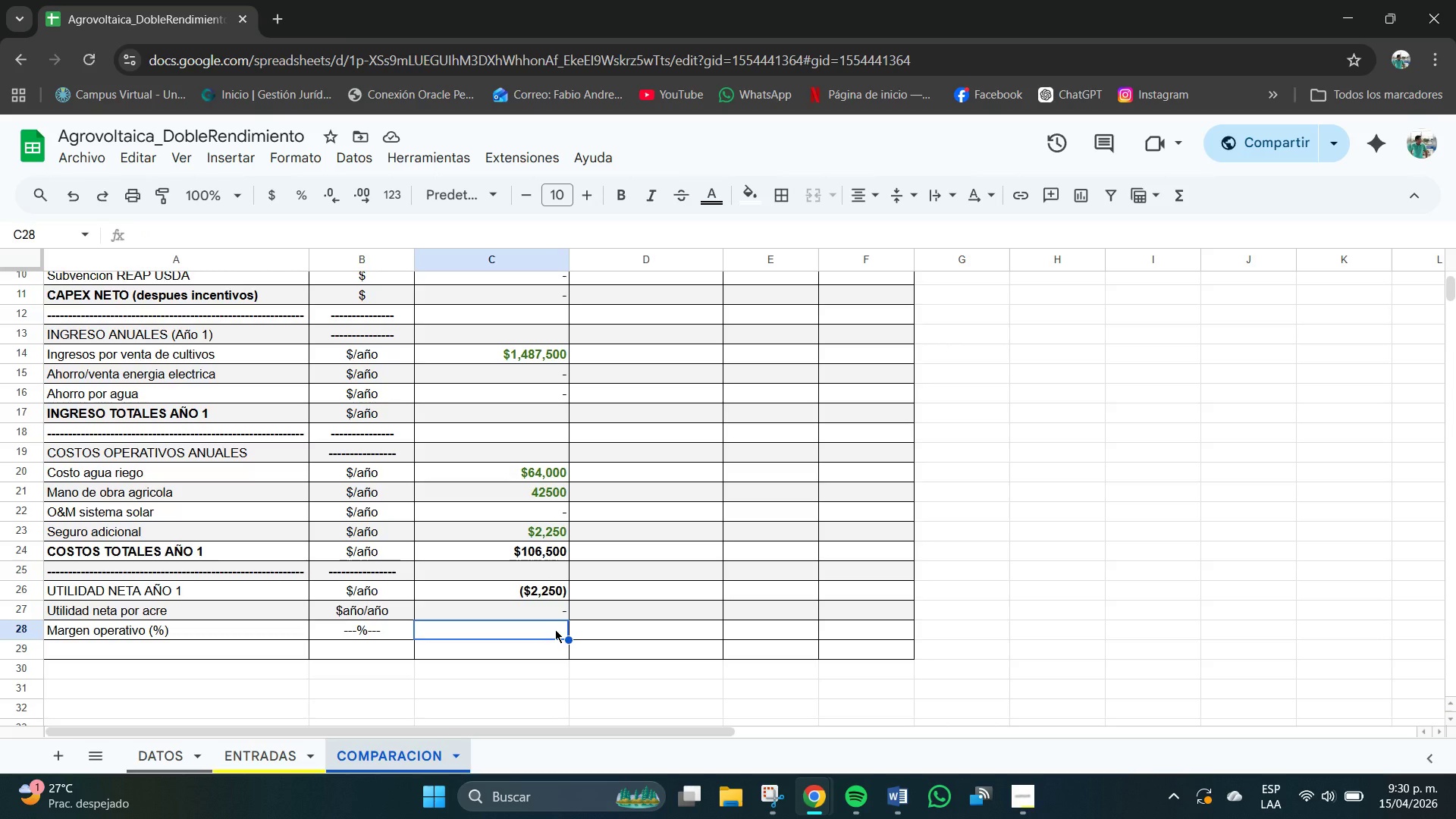 
type()SI.ERROR&C25)
 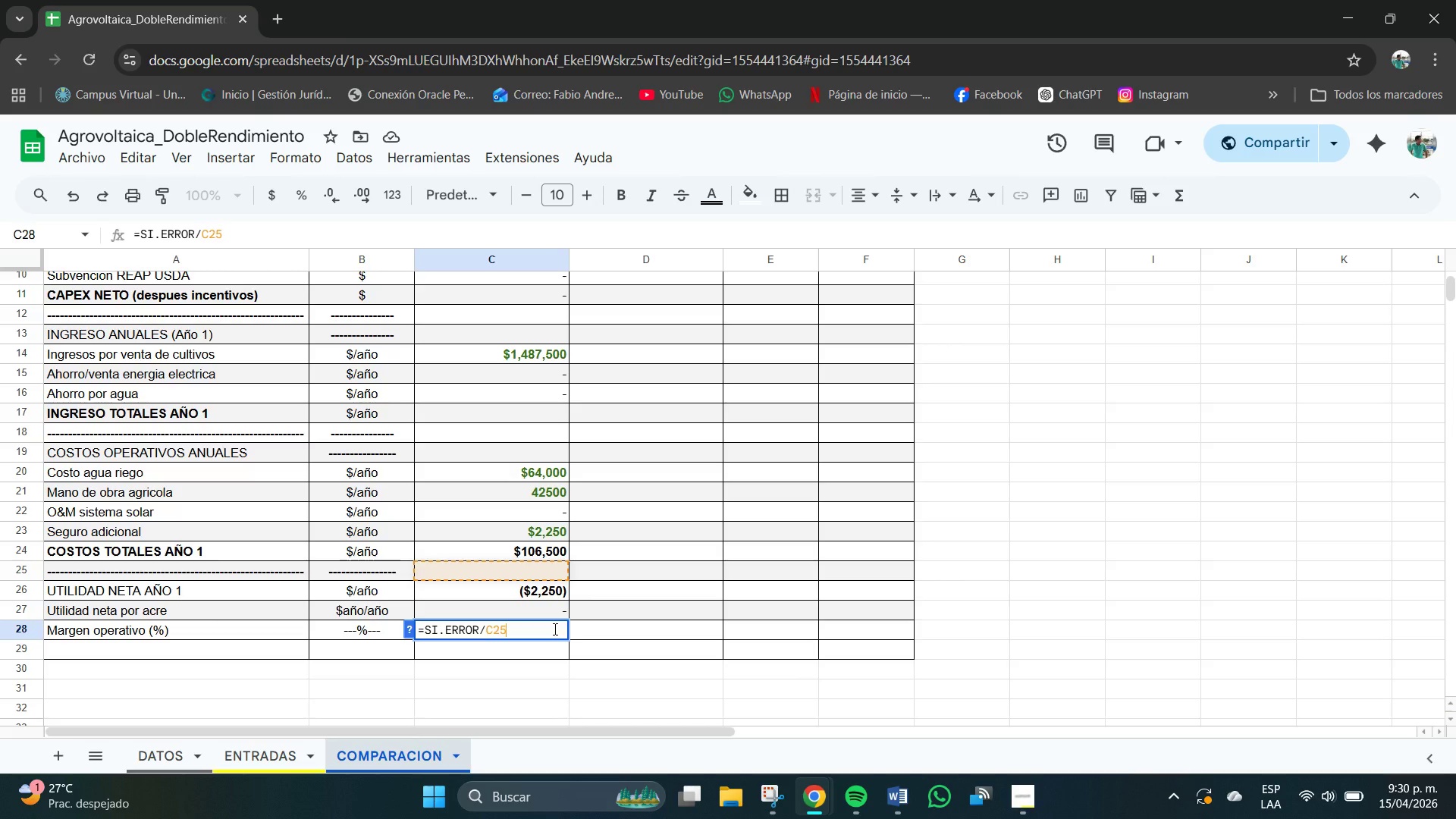 
key(Backspace)
 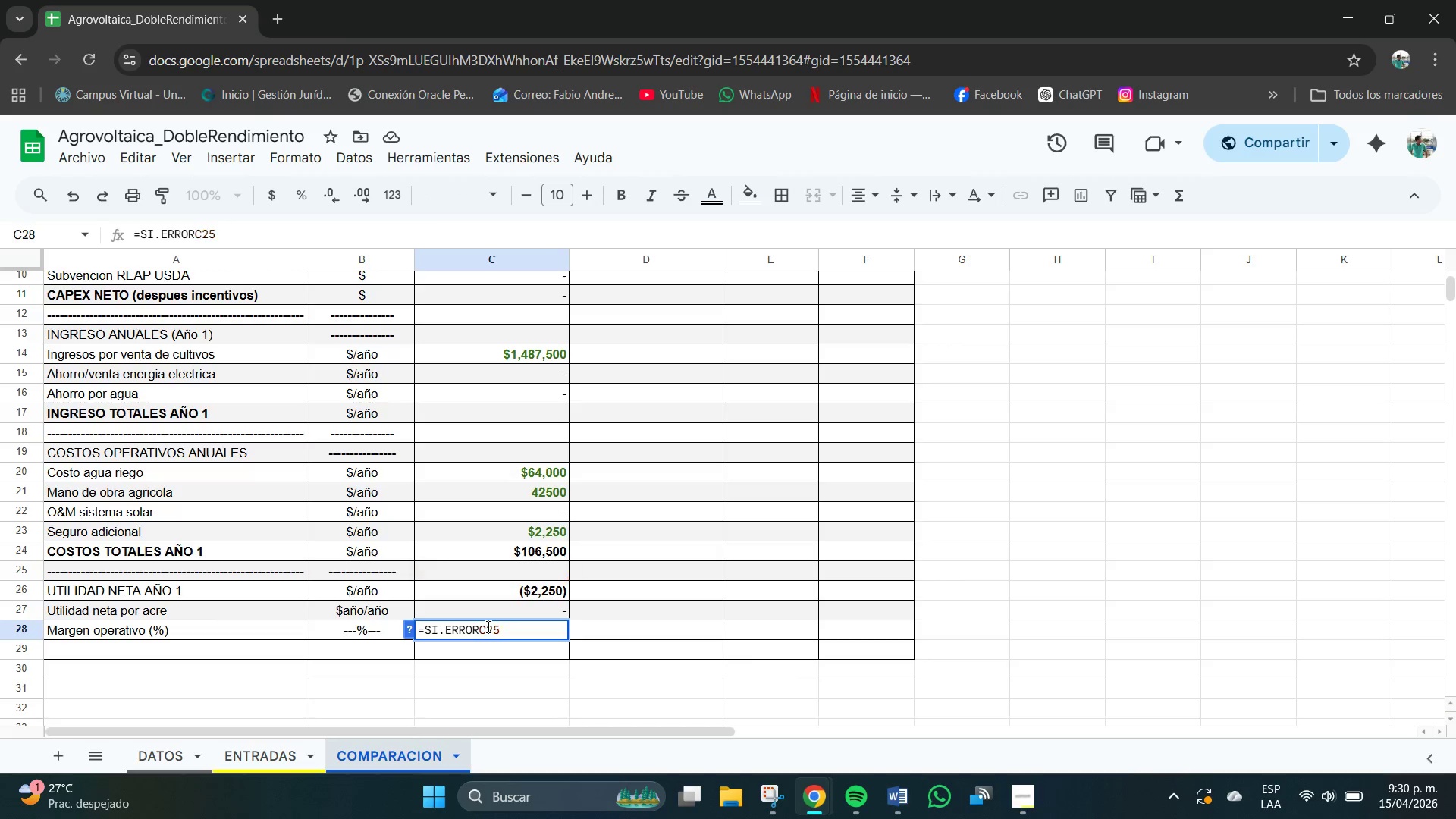 
key(Shift+8)
 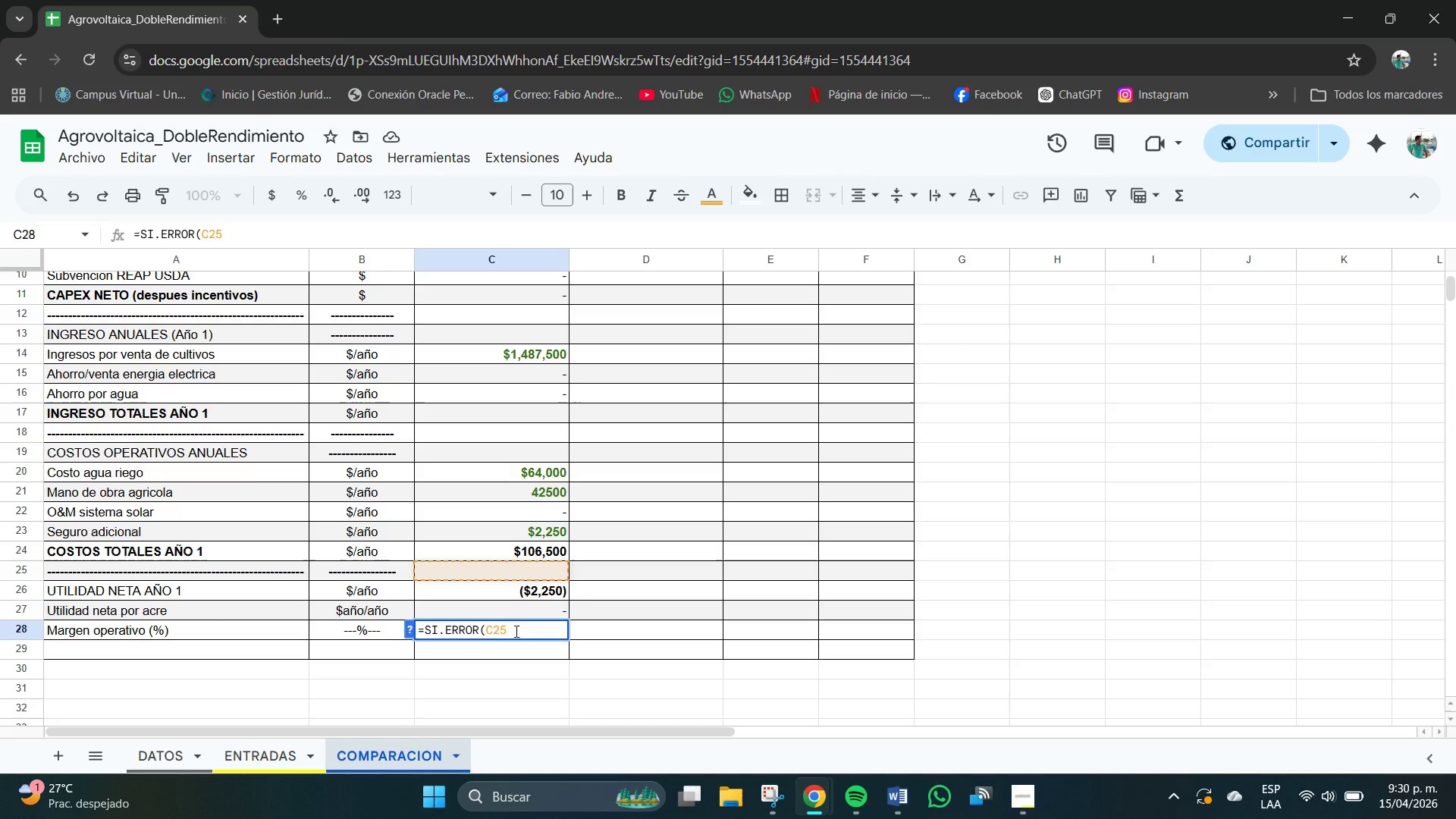 
type(&C16,@N&A@()
 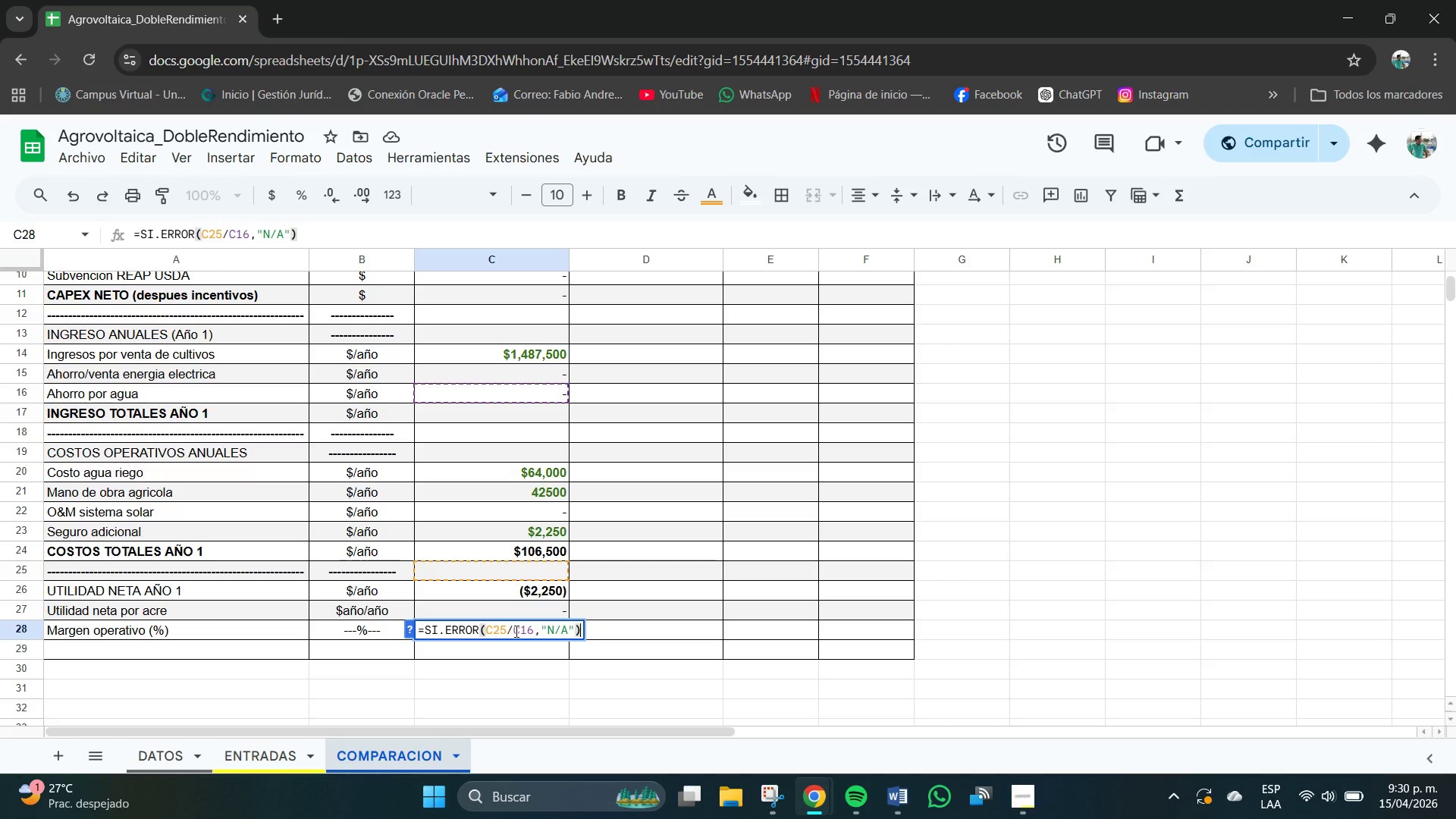 
key(Enter)
 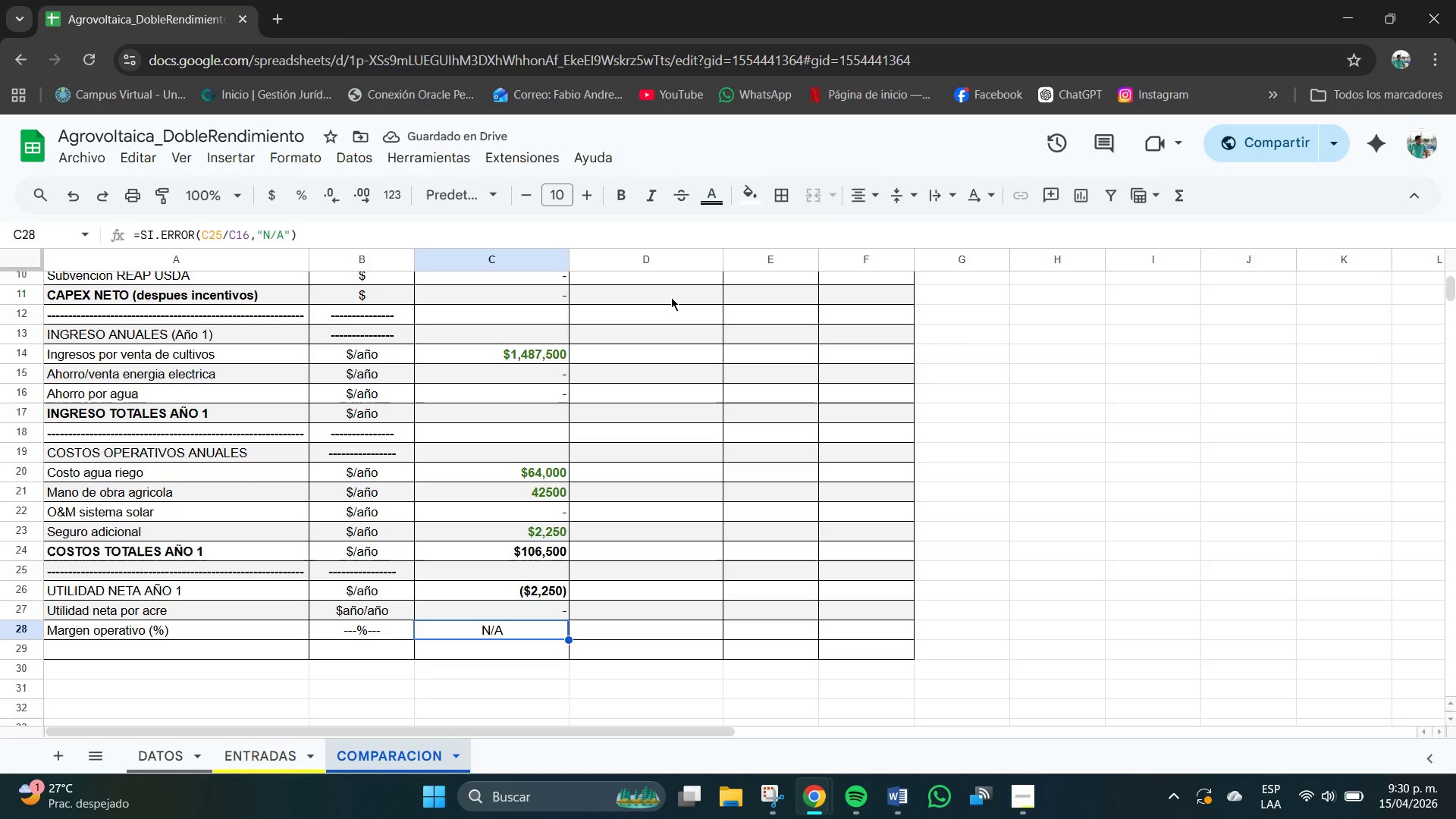 
left_click([874, 186])
 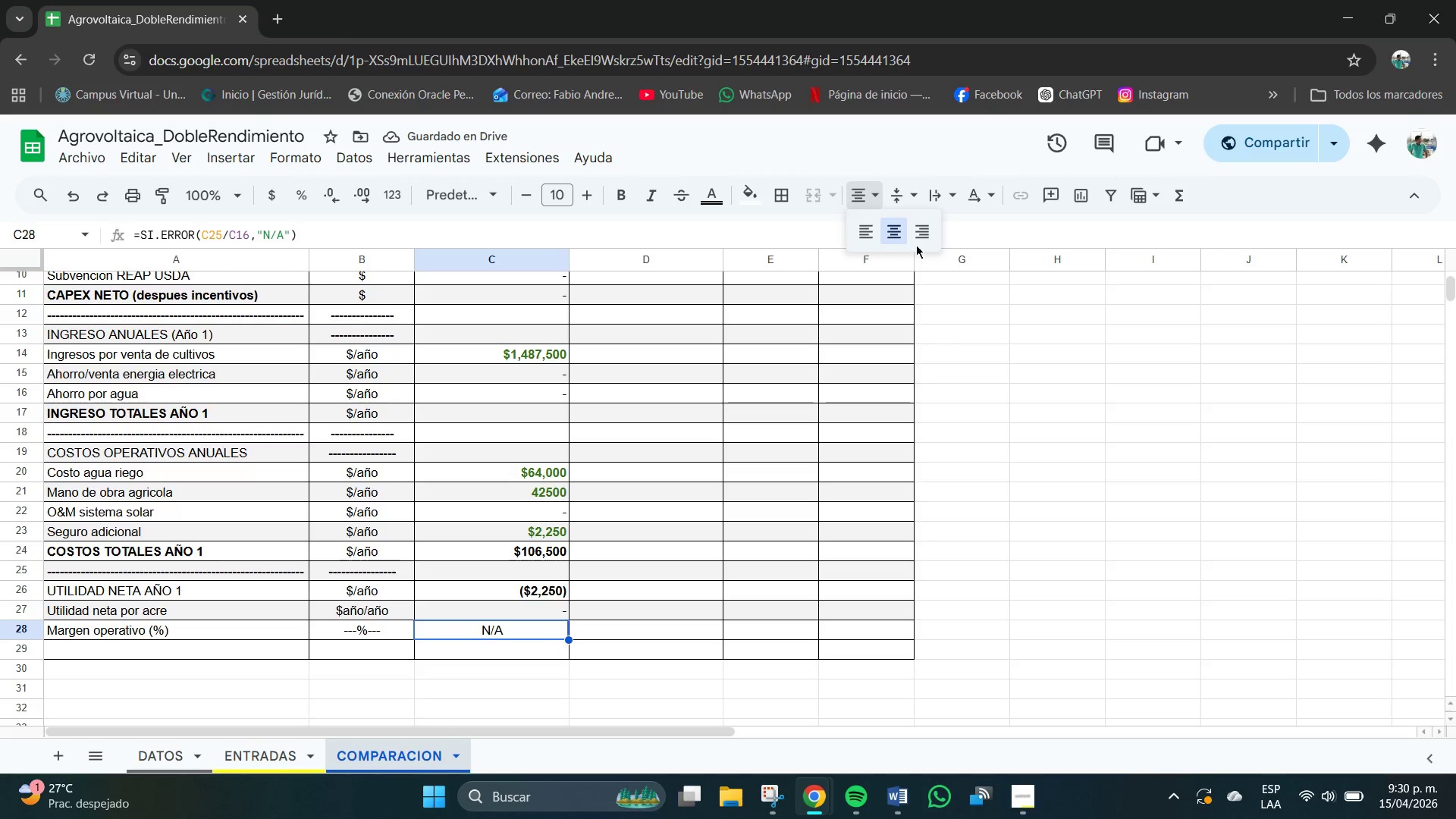 
left_click([918, 243])
 